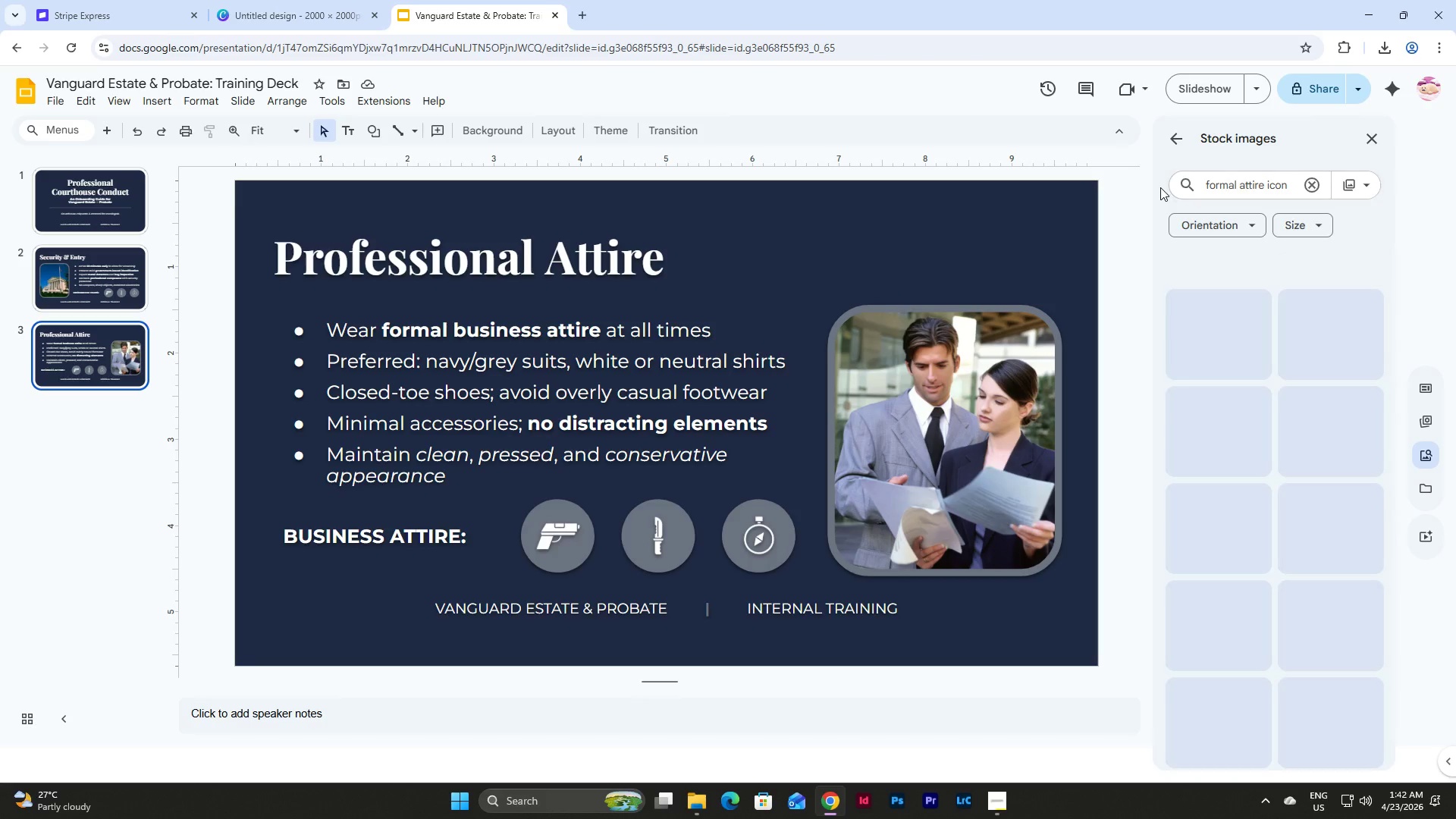 
key(Enter)
 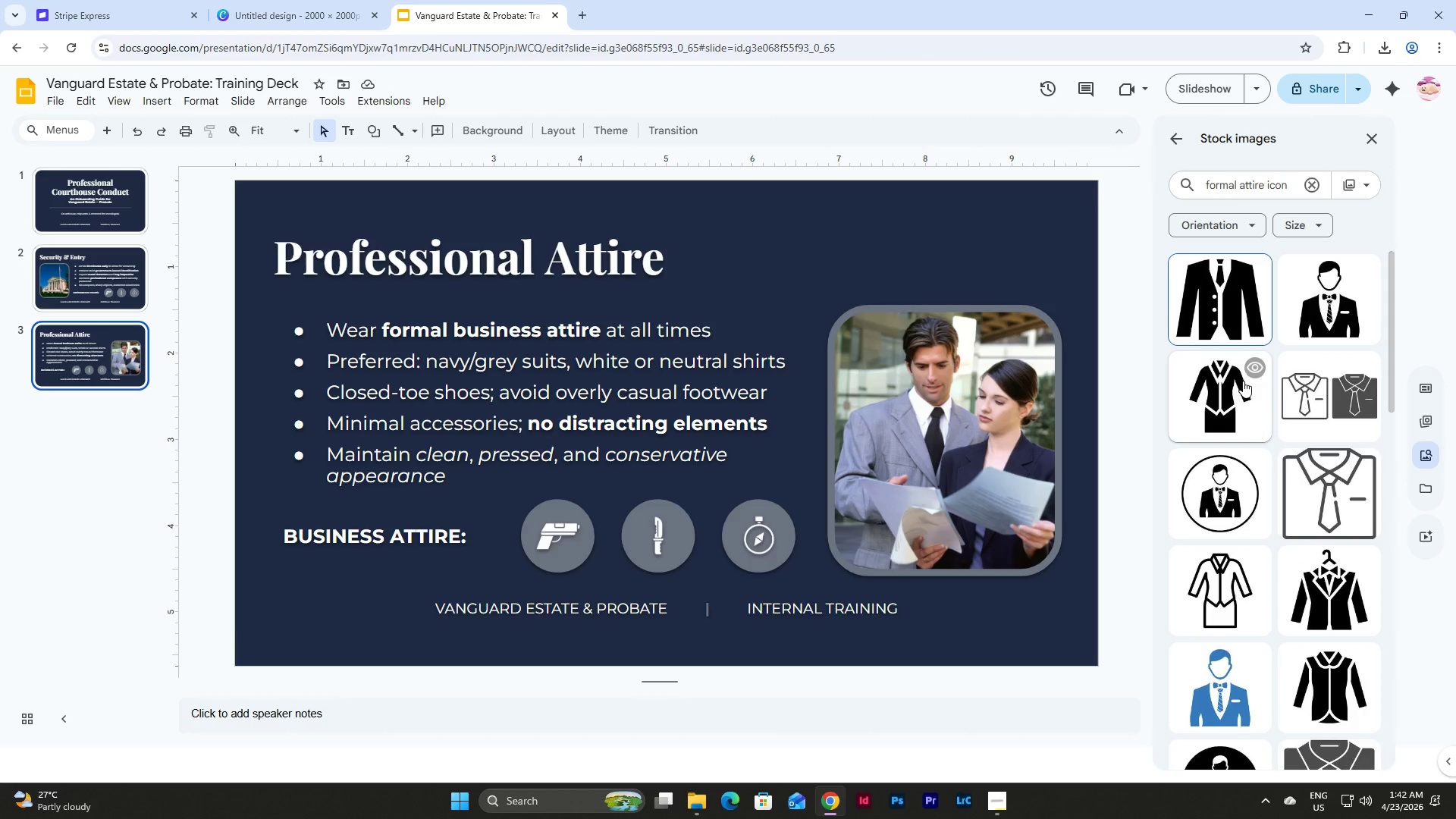 
scroll: coordinate [1243, 381], scroll_direction: down, amount: 27.0
 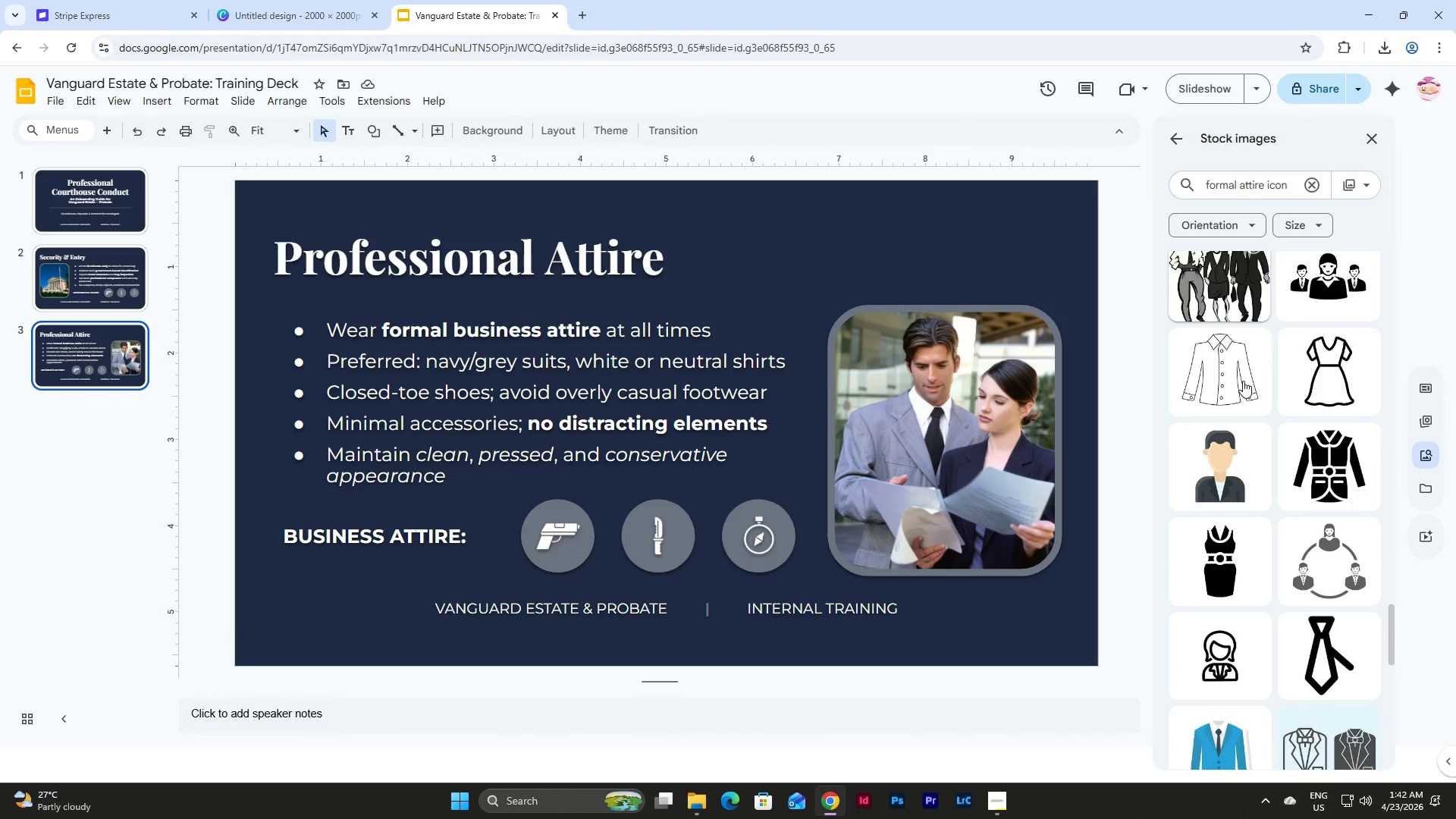 
scroll: coordinate [1243, 381], scroll_direction: up, amount: 45.0
 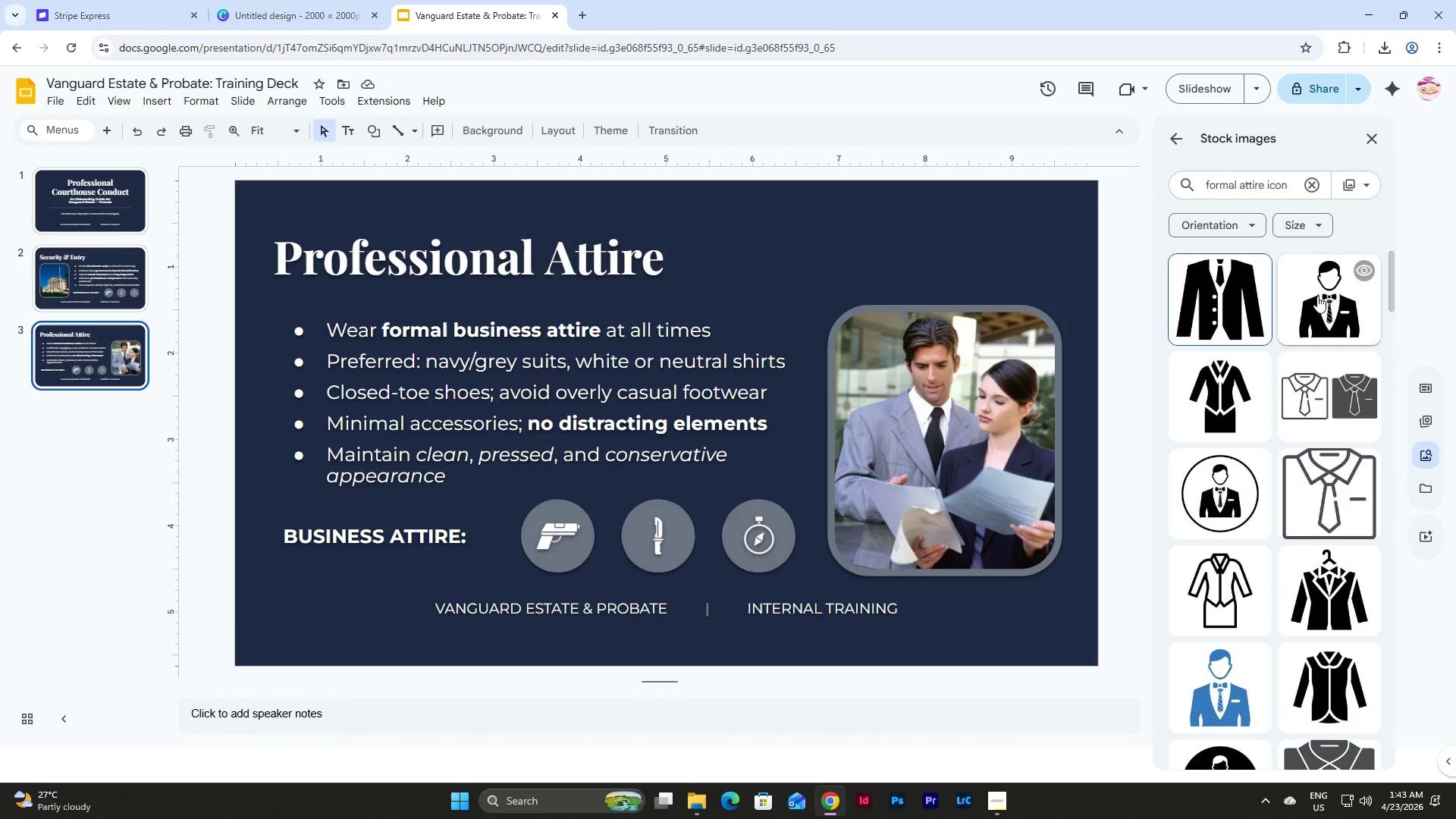 
left_click([1328, 284])
 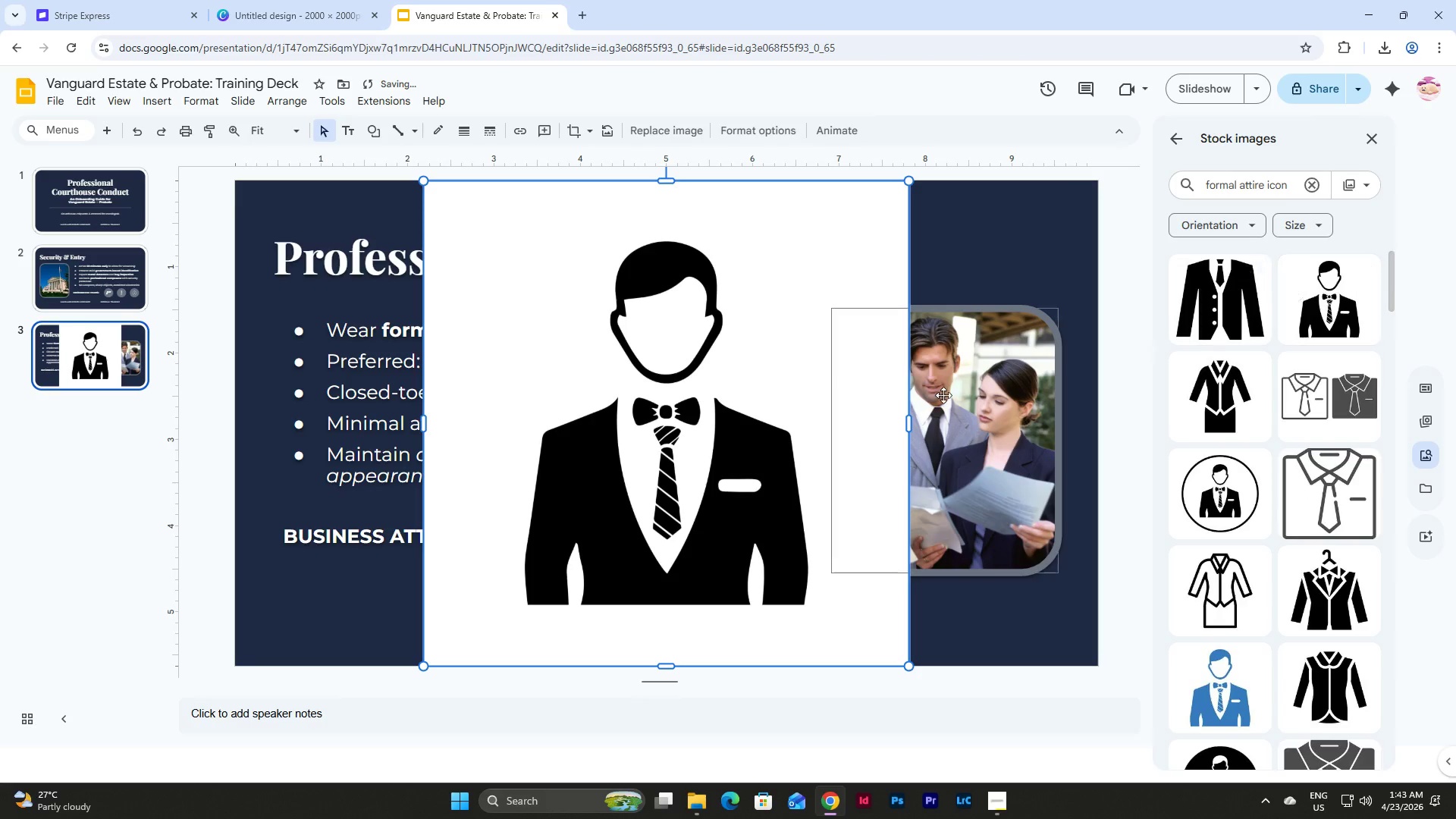 
left_click([688, 386])
 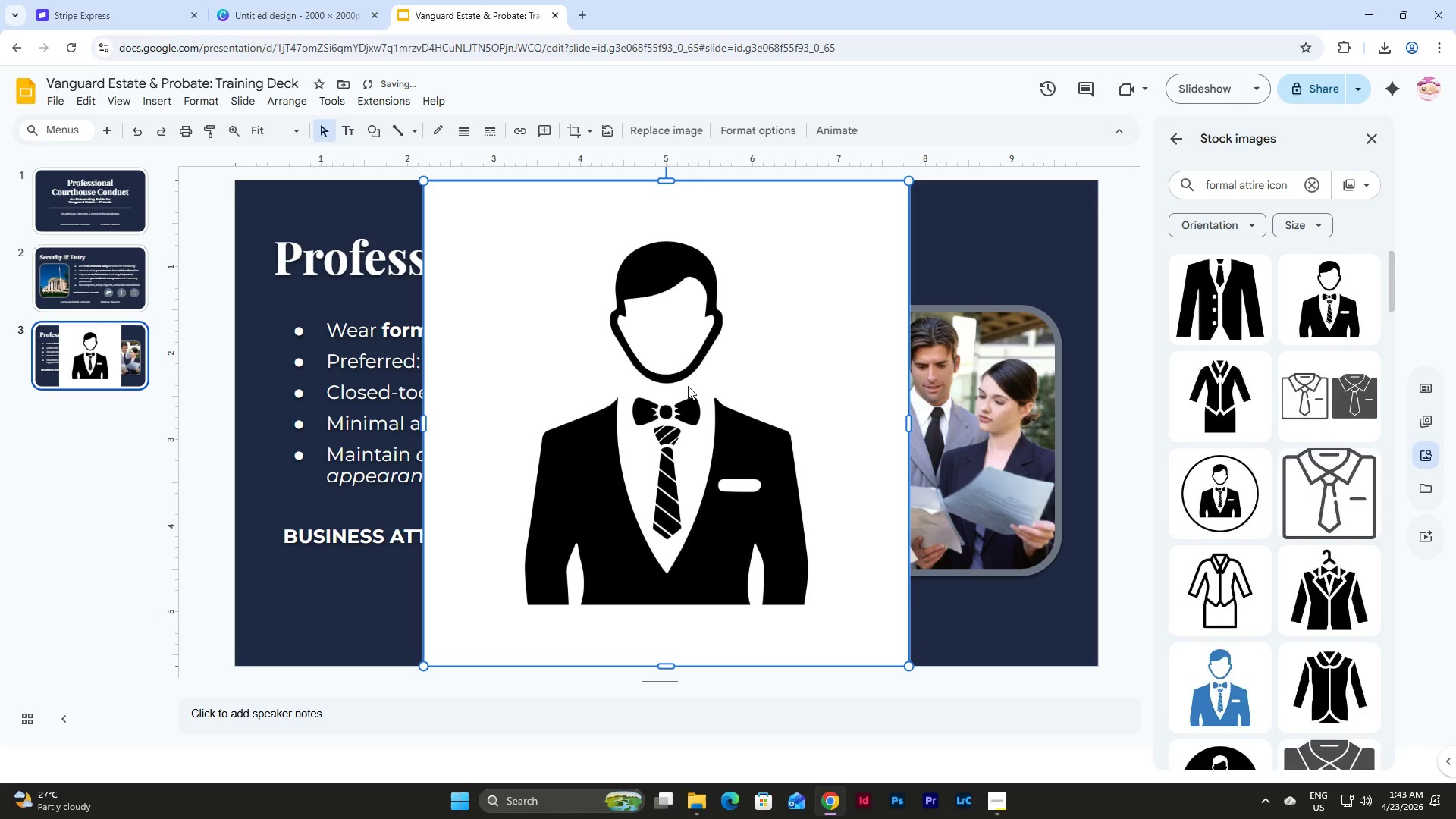 
key(Control+C)
 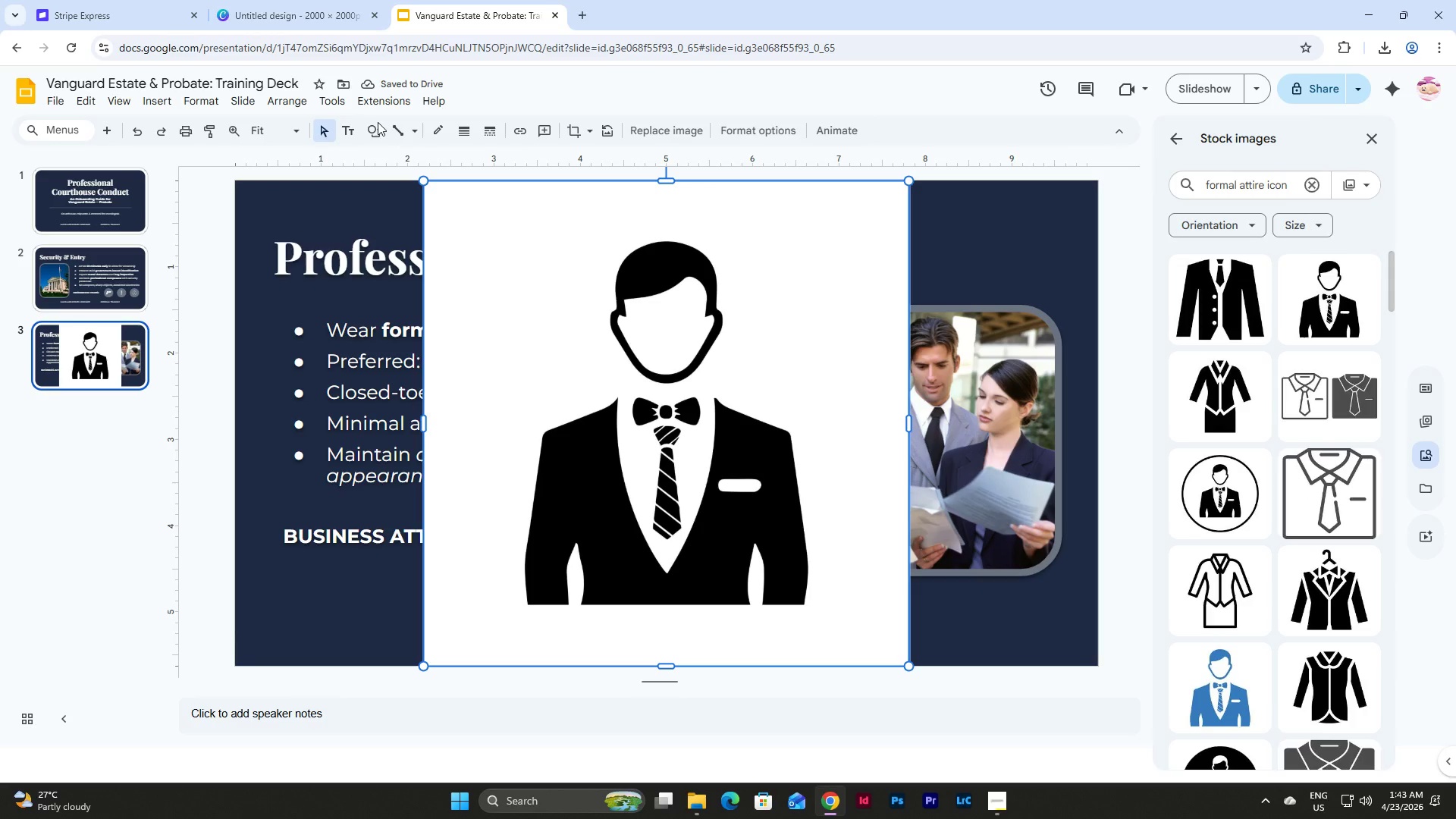 
left_click([293, 0])
 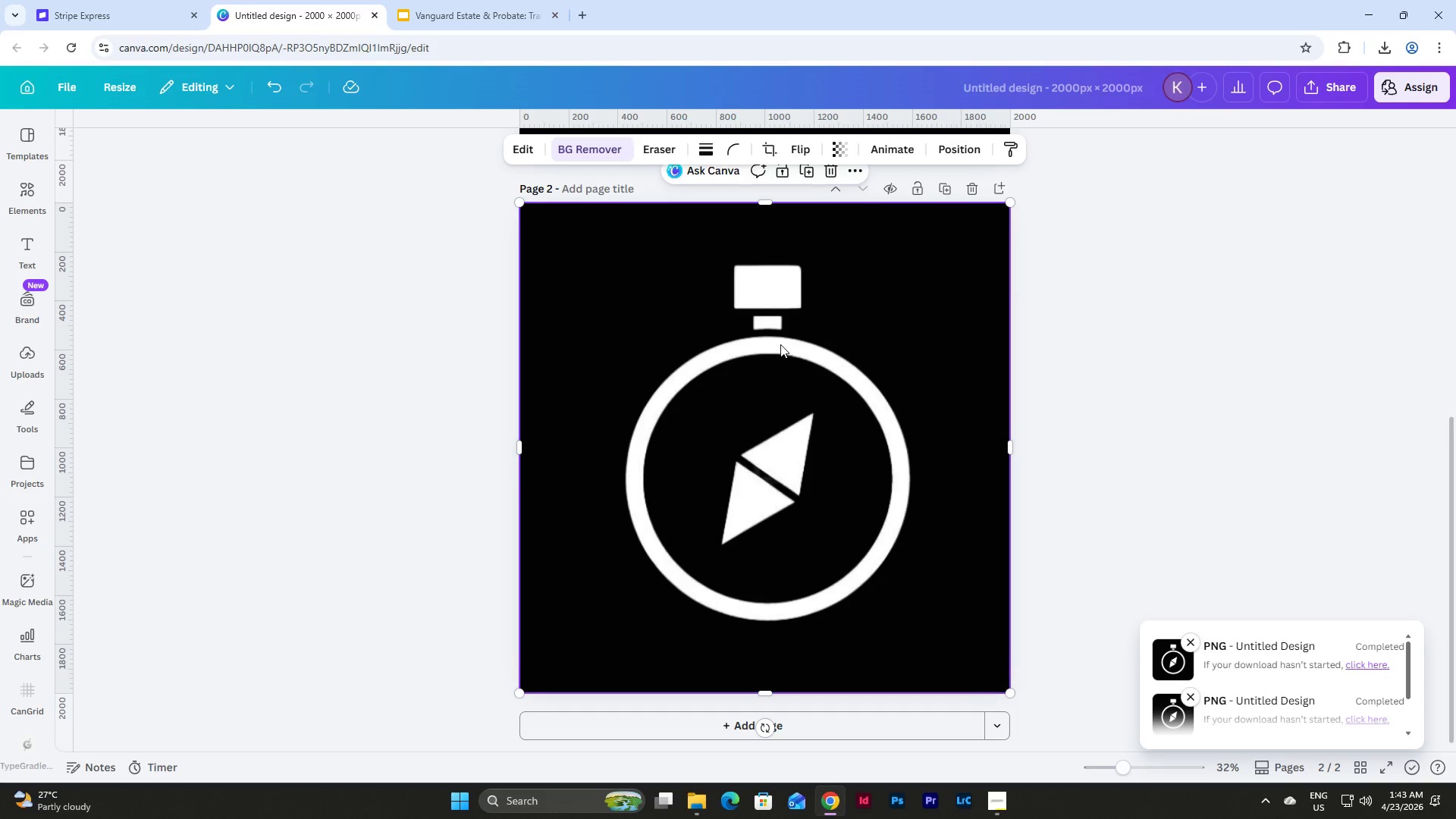 
scroll: coordinate [836, 383], scroll_direction: up, amount: 4.0
 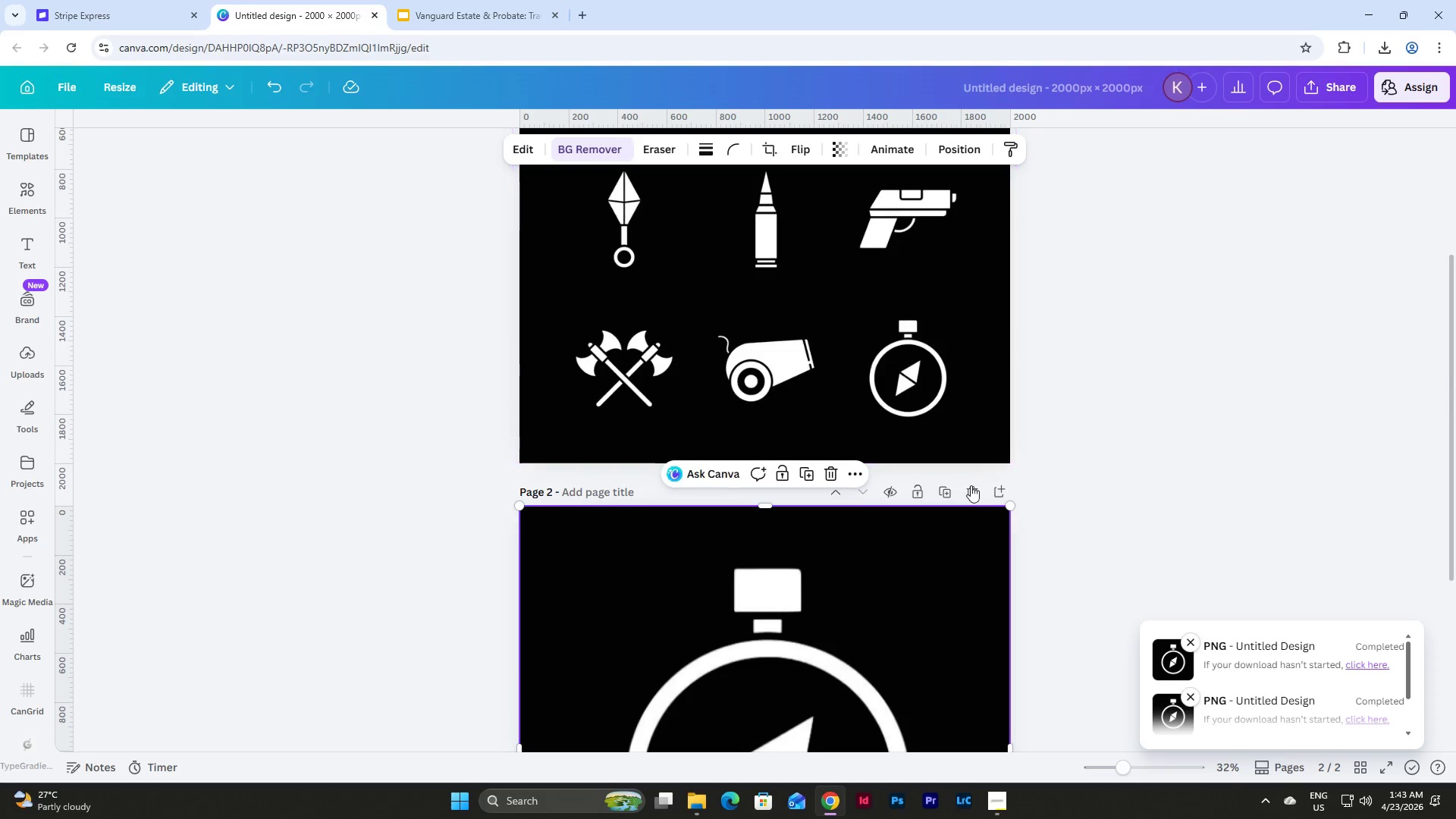 
left_click([974, 497])
 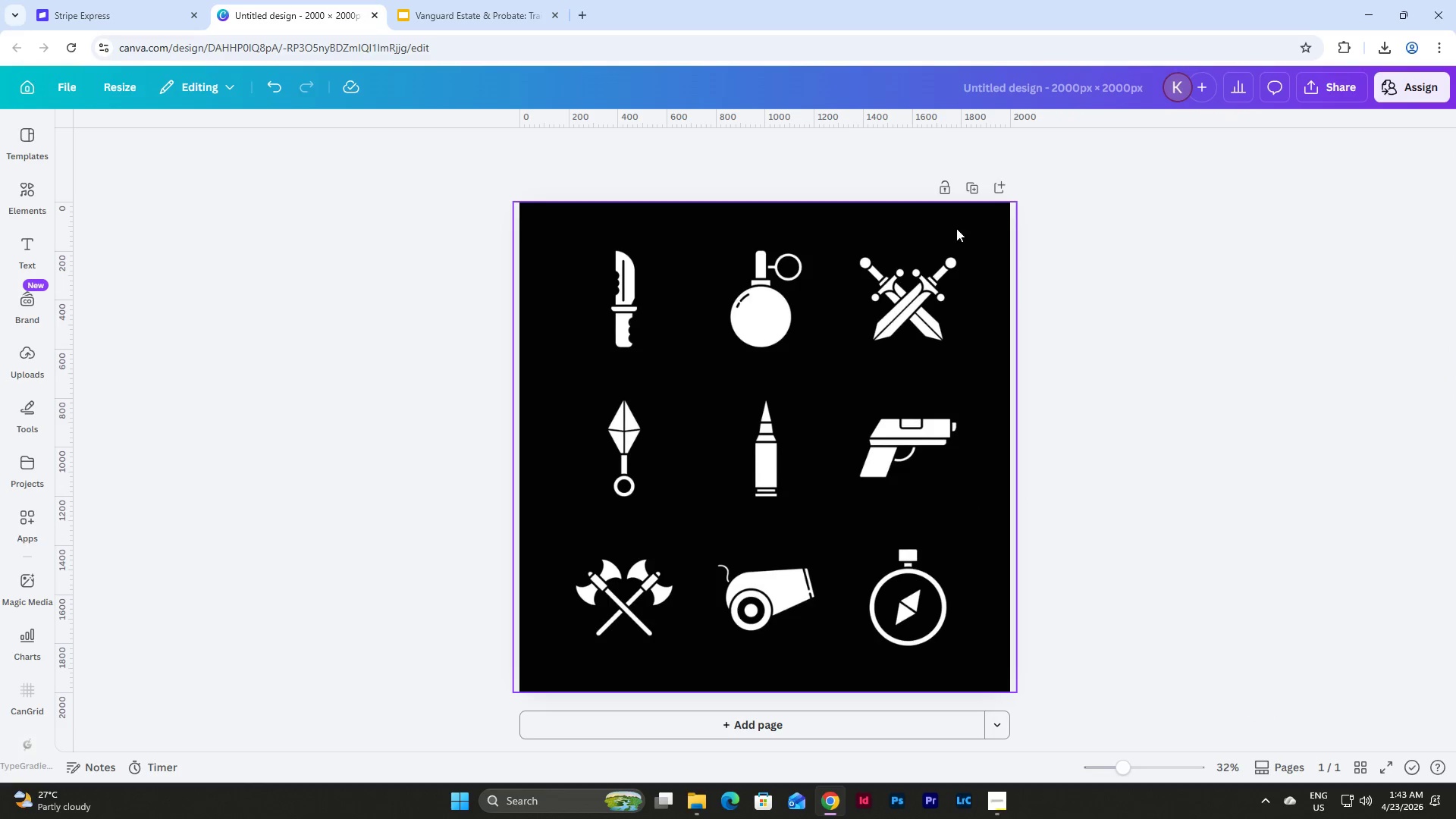 
left_click([971, 186])
 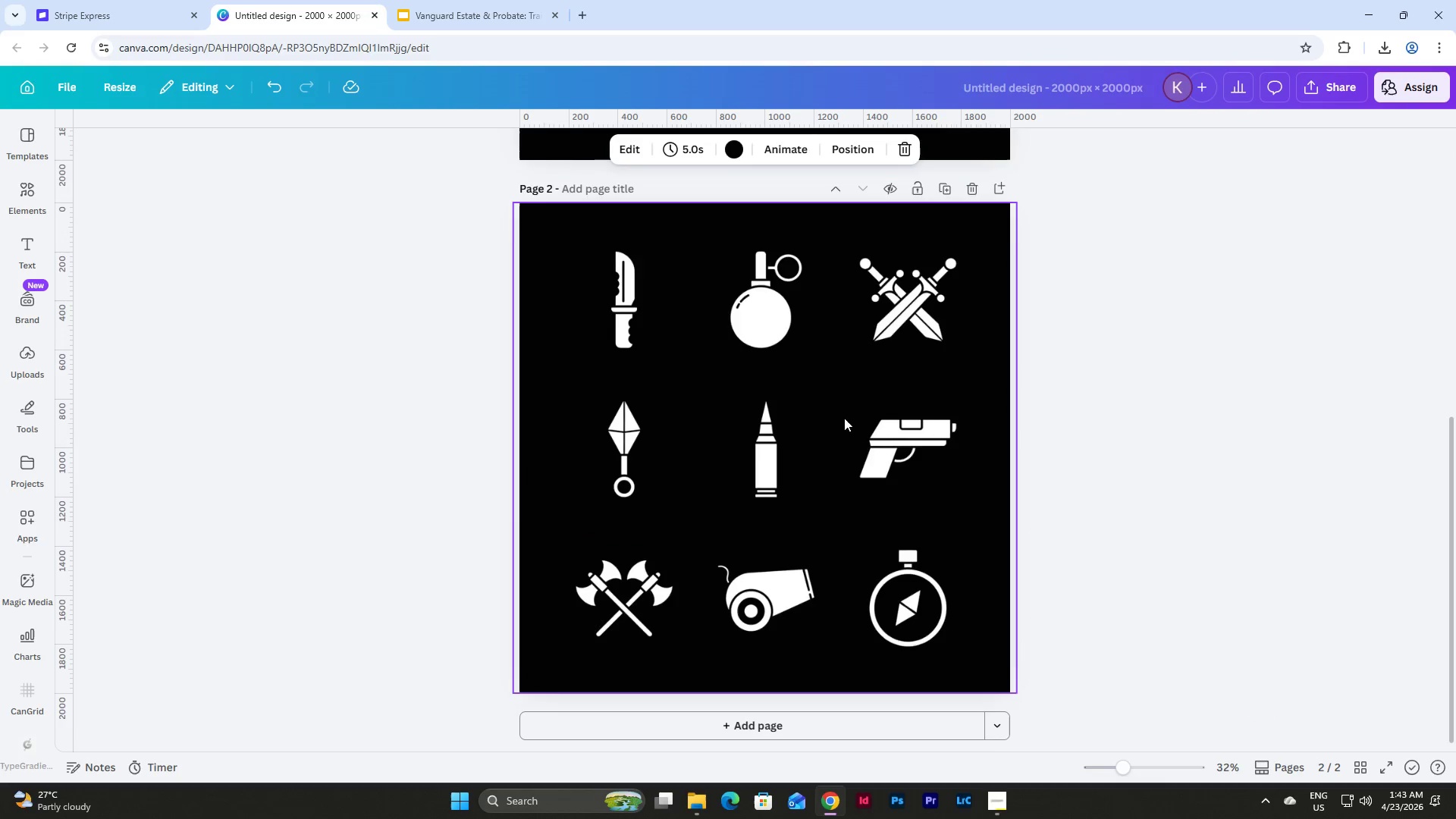 
left_click([841, 422])
 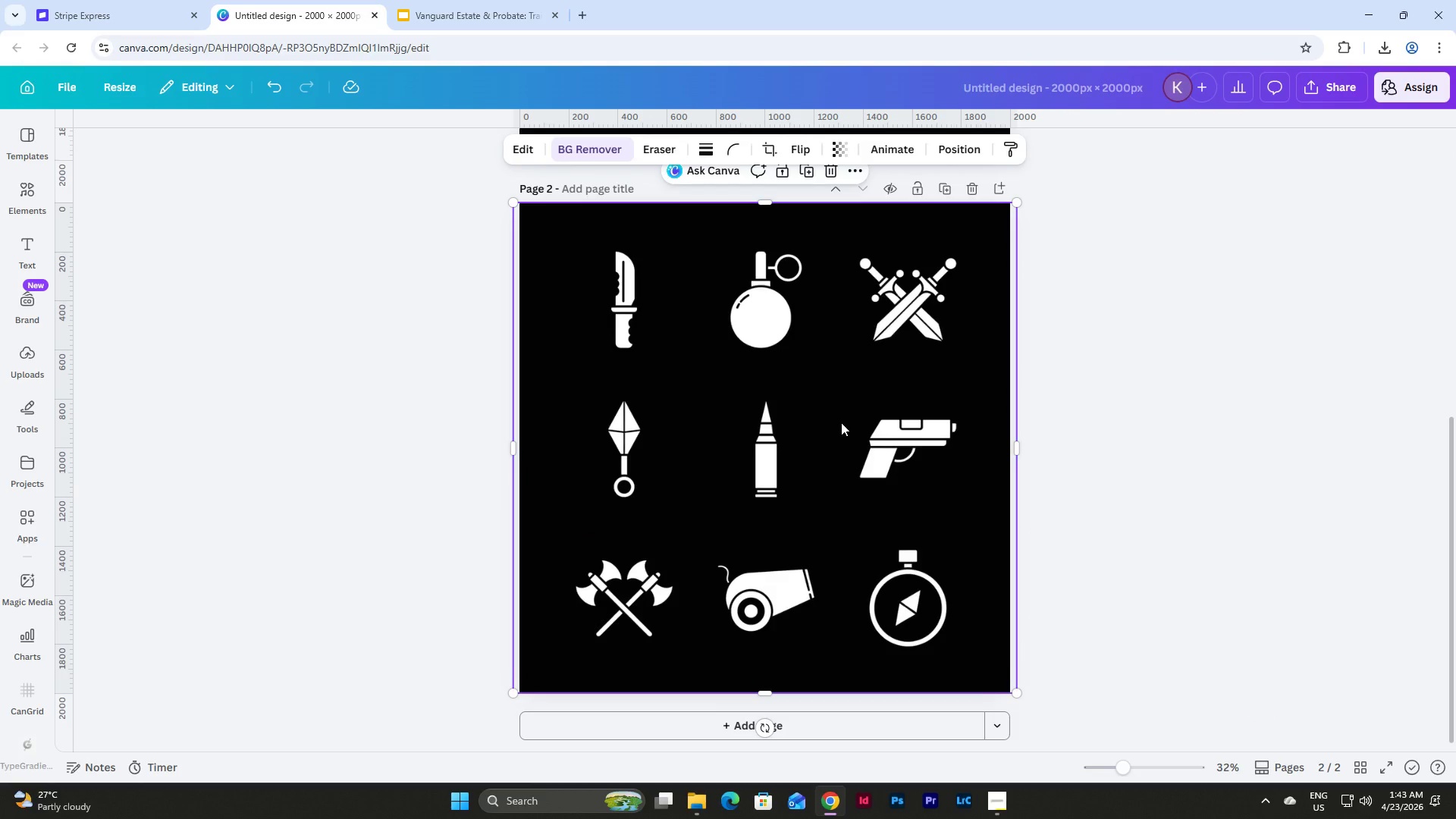 
key(Backspace)
 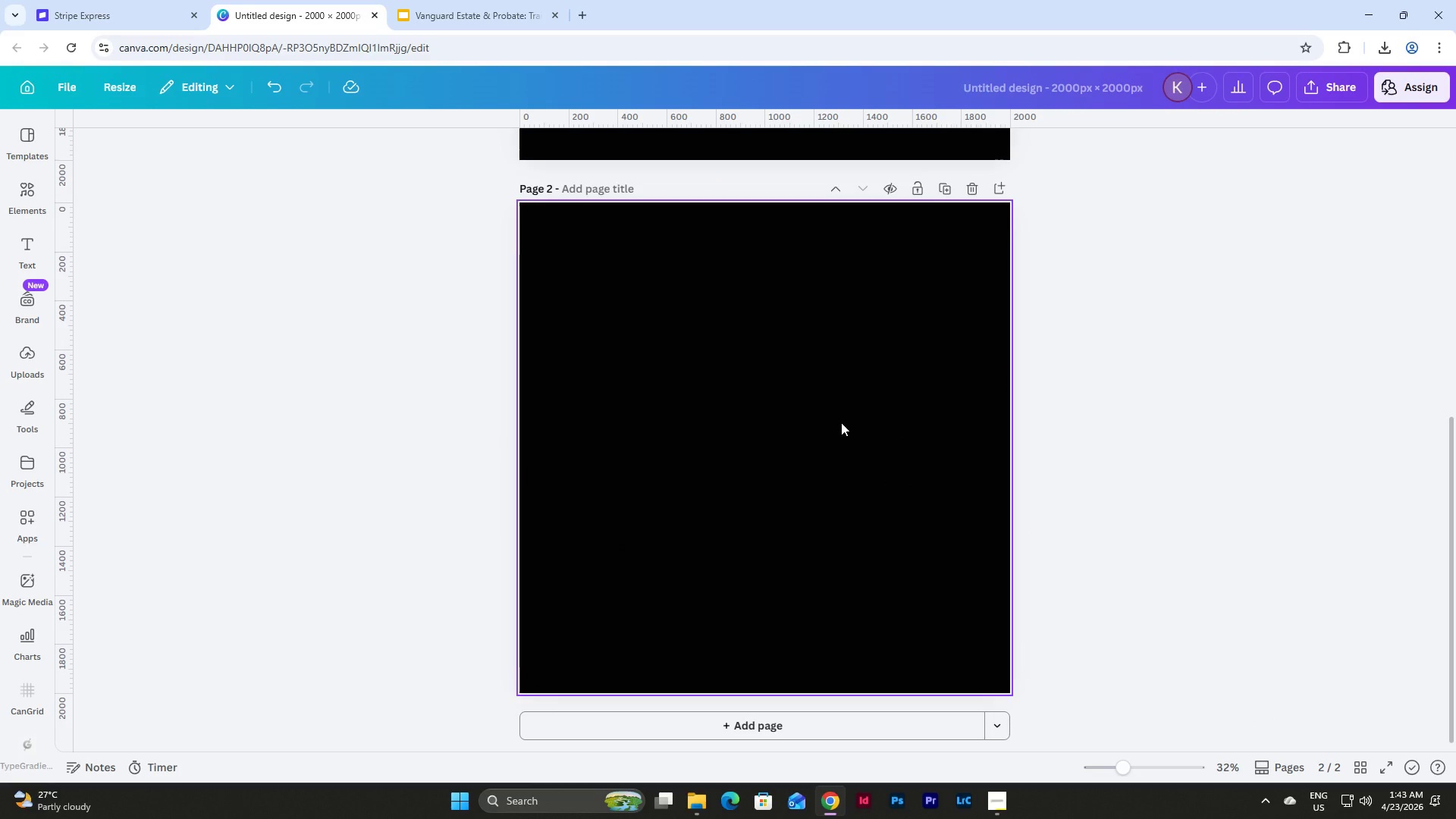 
left_click([841, 422])
 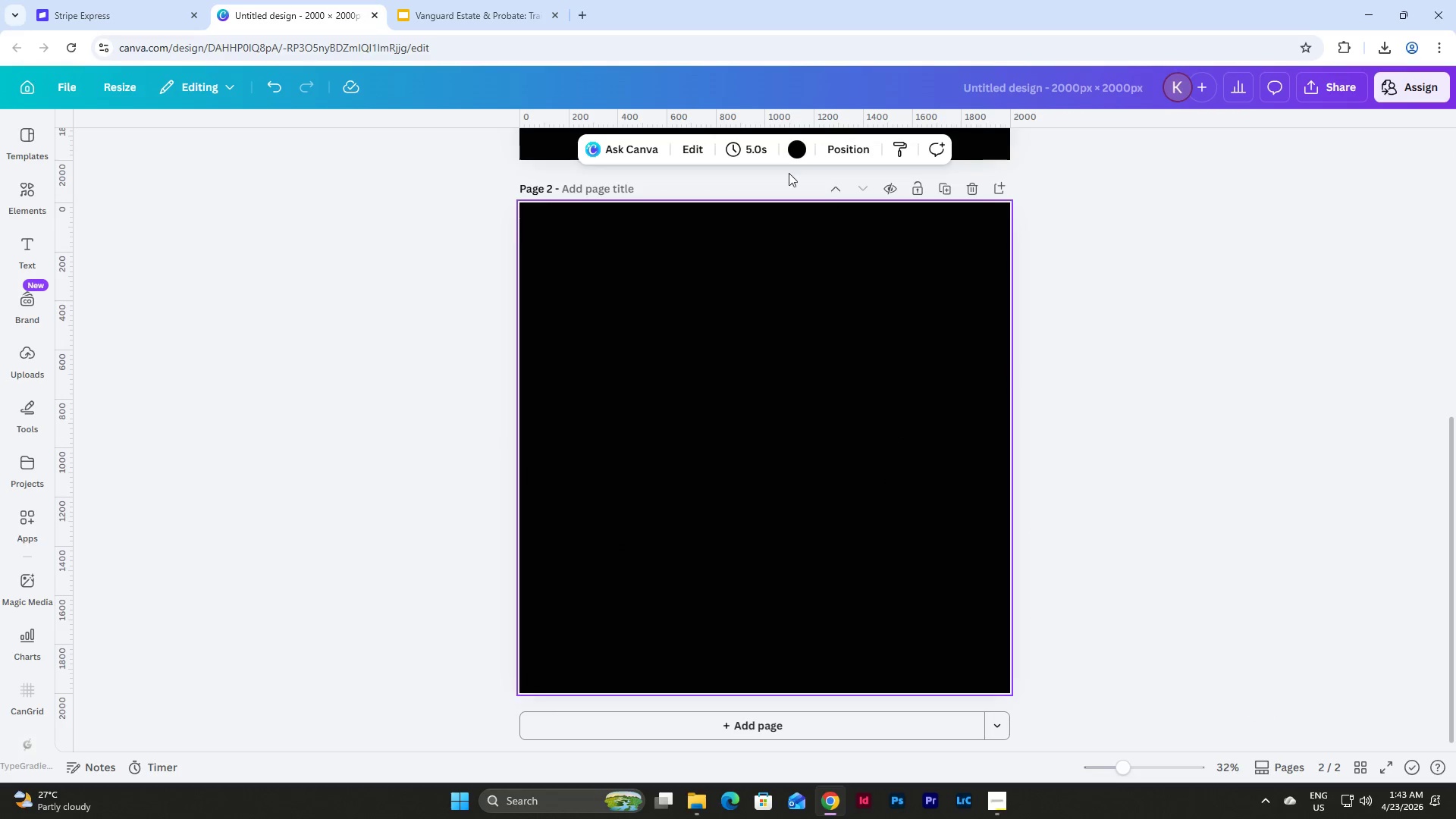 
left_click([795, 150])
 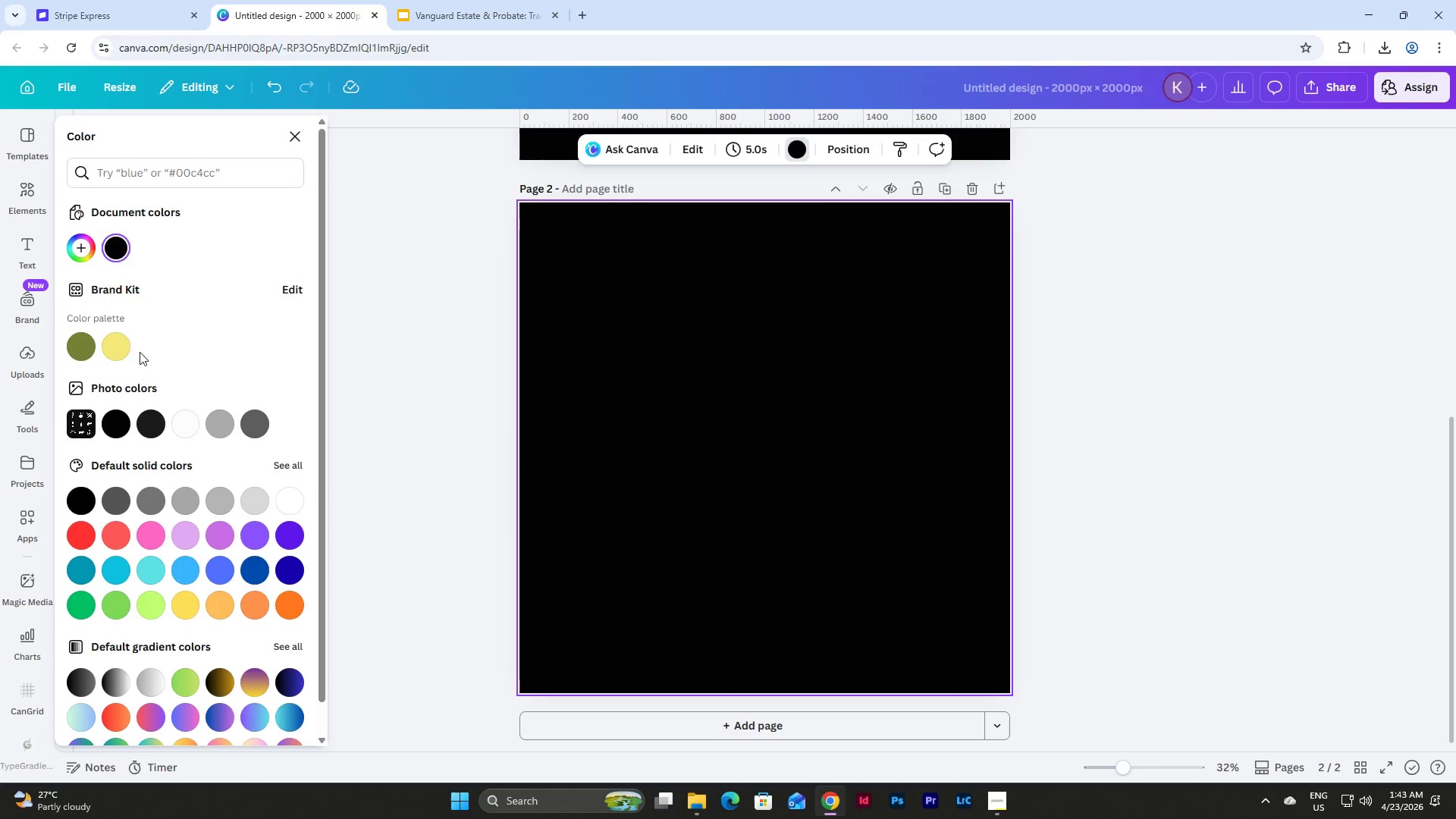 
left_click([201, 421])
 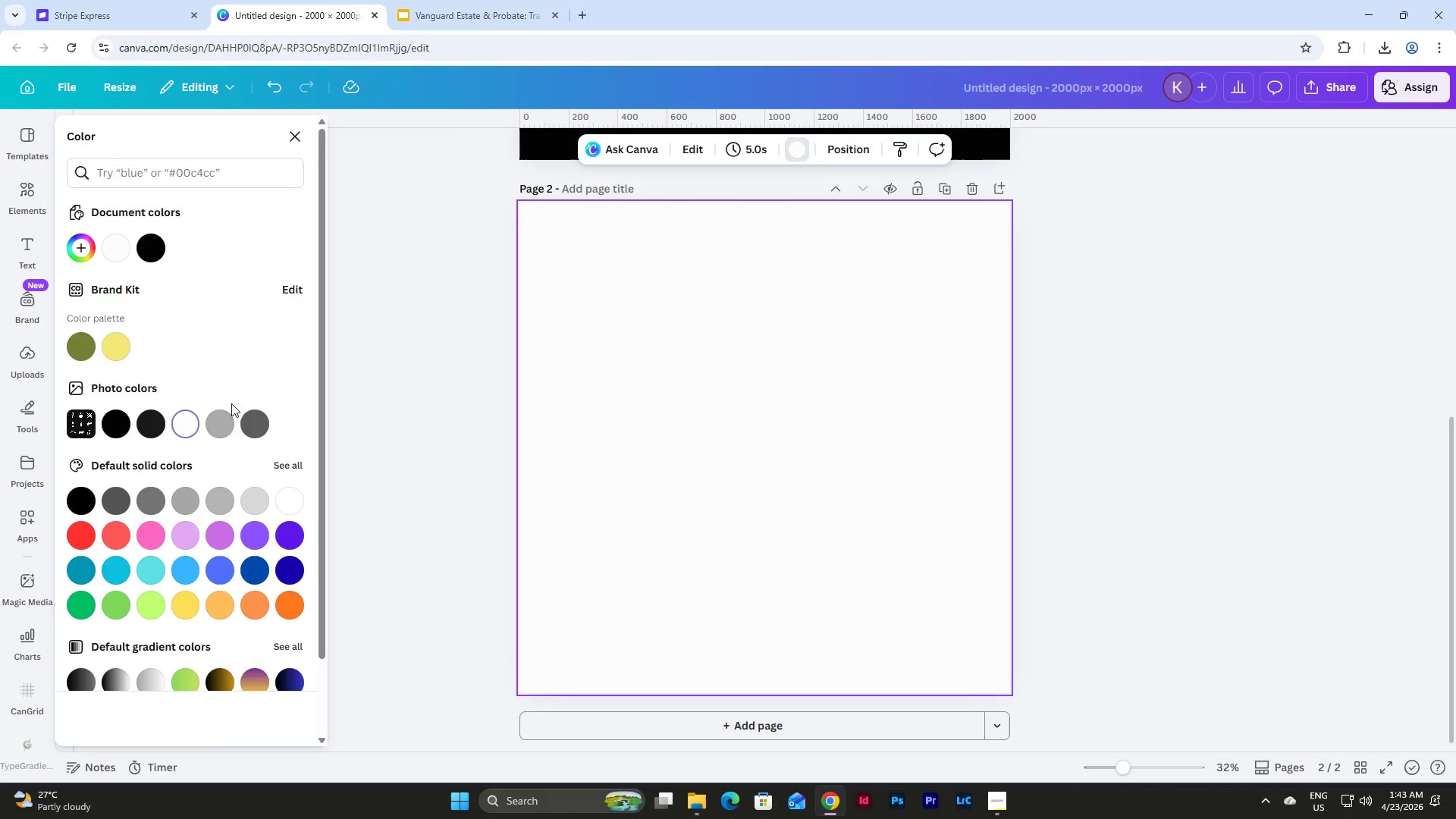 
triple_click([739, 401])
 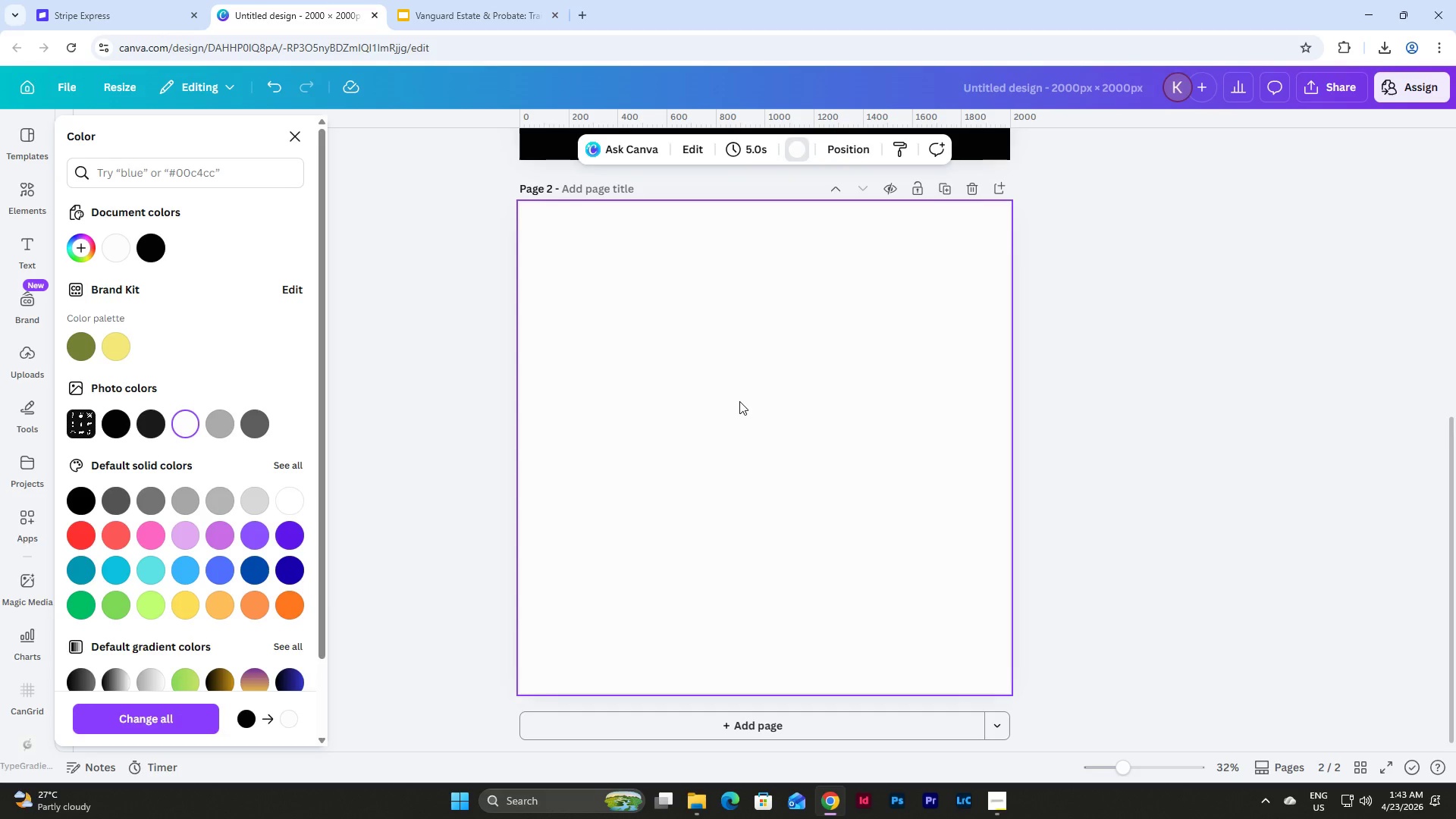 
key(Control+V)
 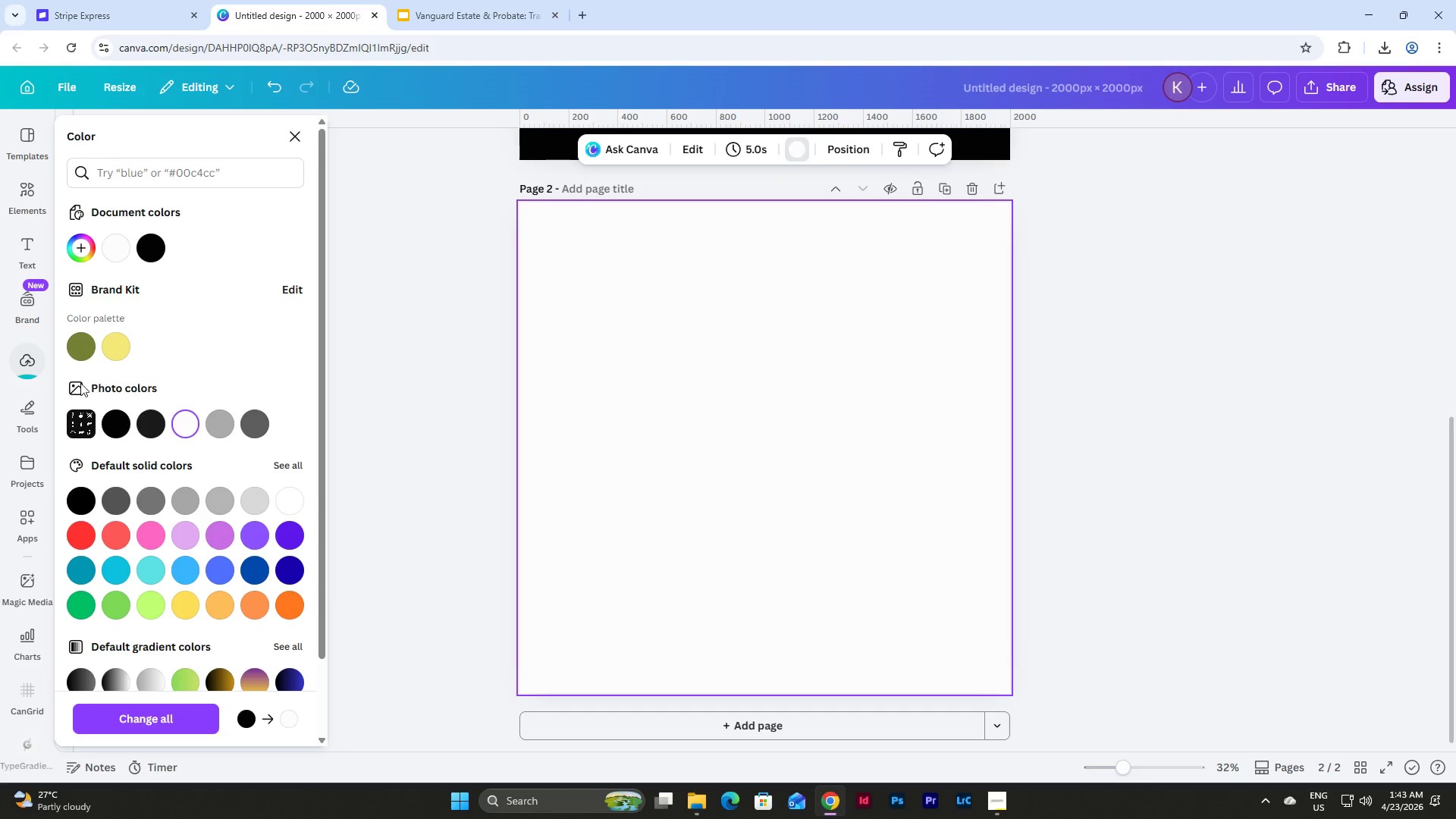 
left_click([20, 362])
 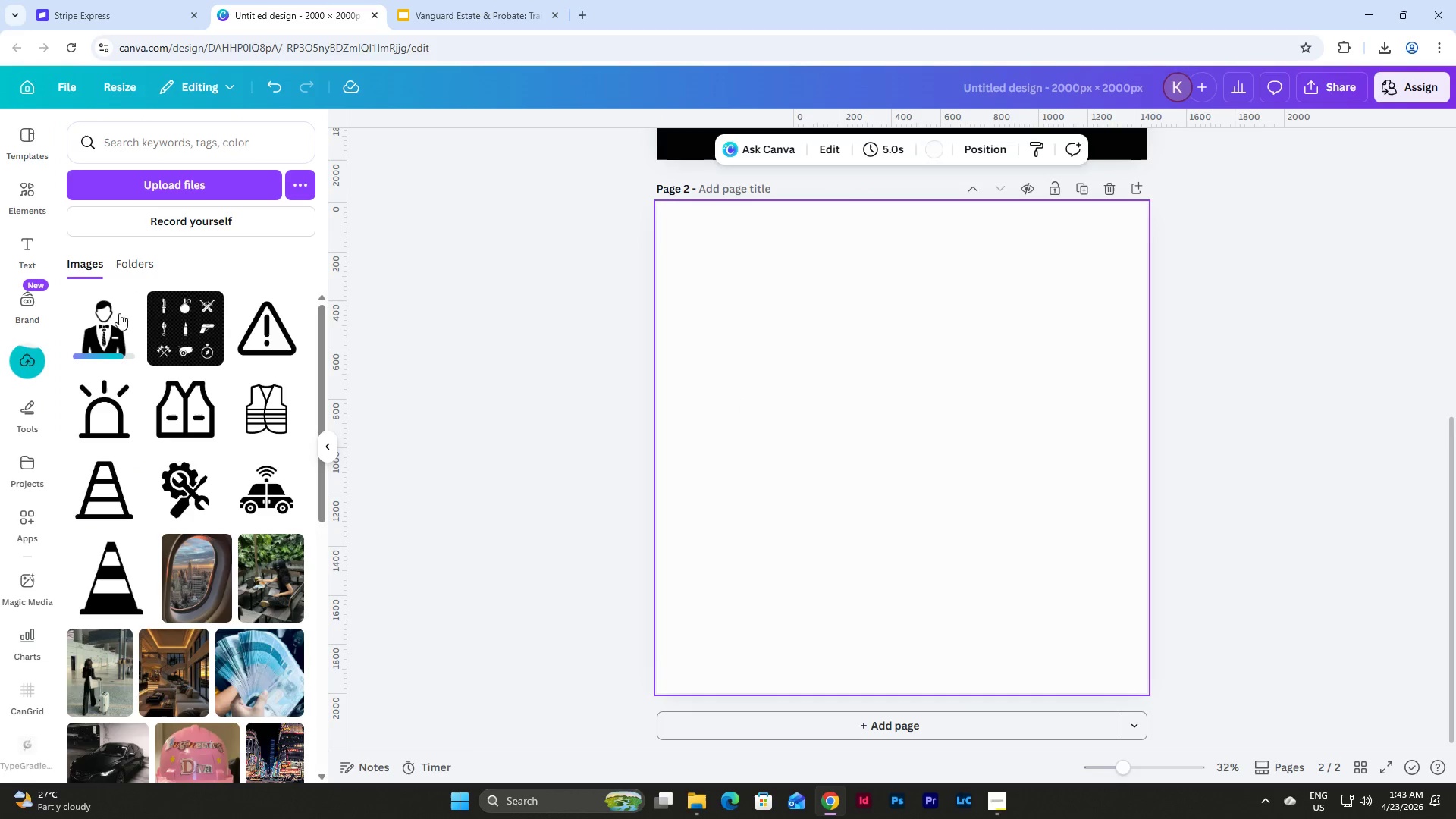 
left_click([103, 333])
 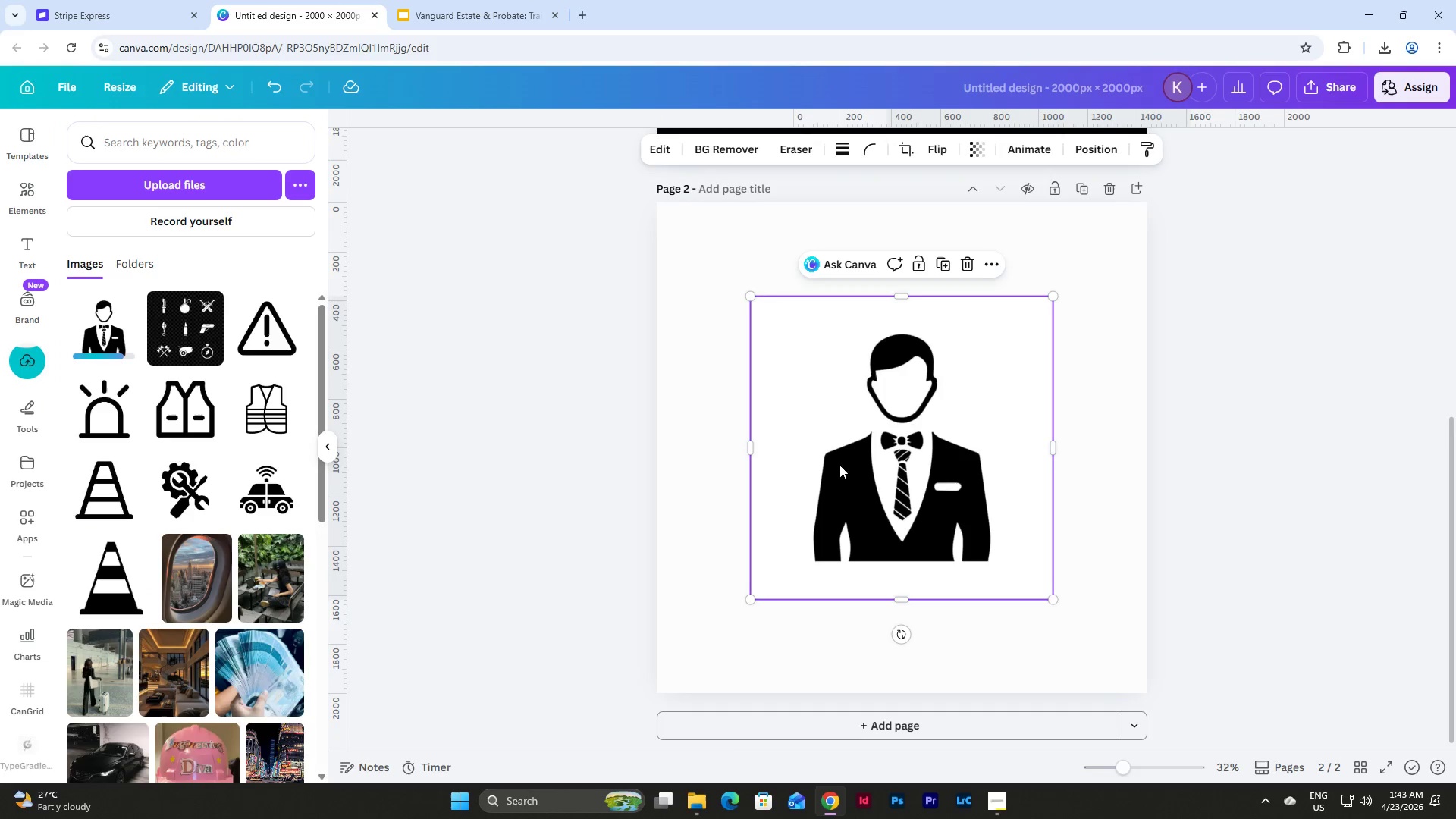 
left_click_drag(start_coordinate=[918, 486], to_coordinate=[824, 394])
 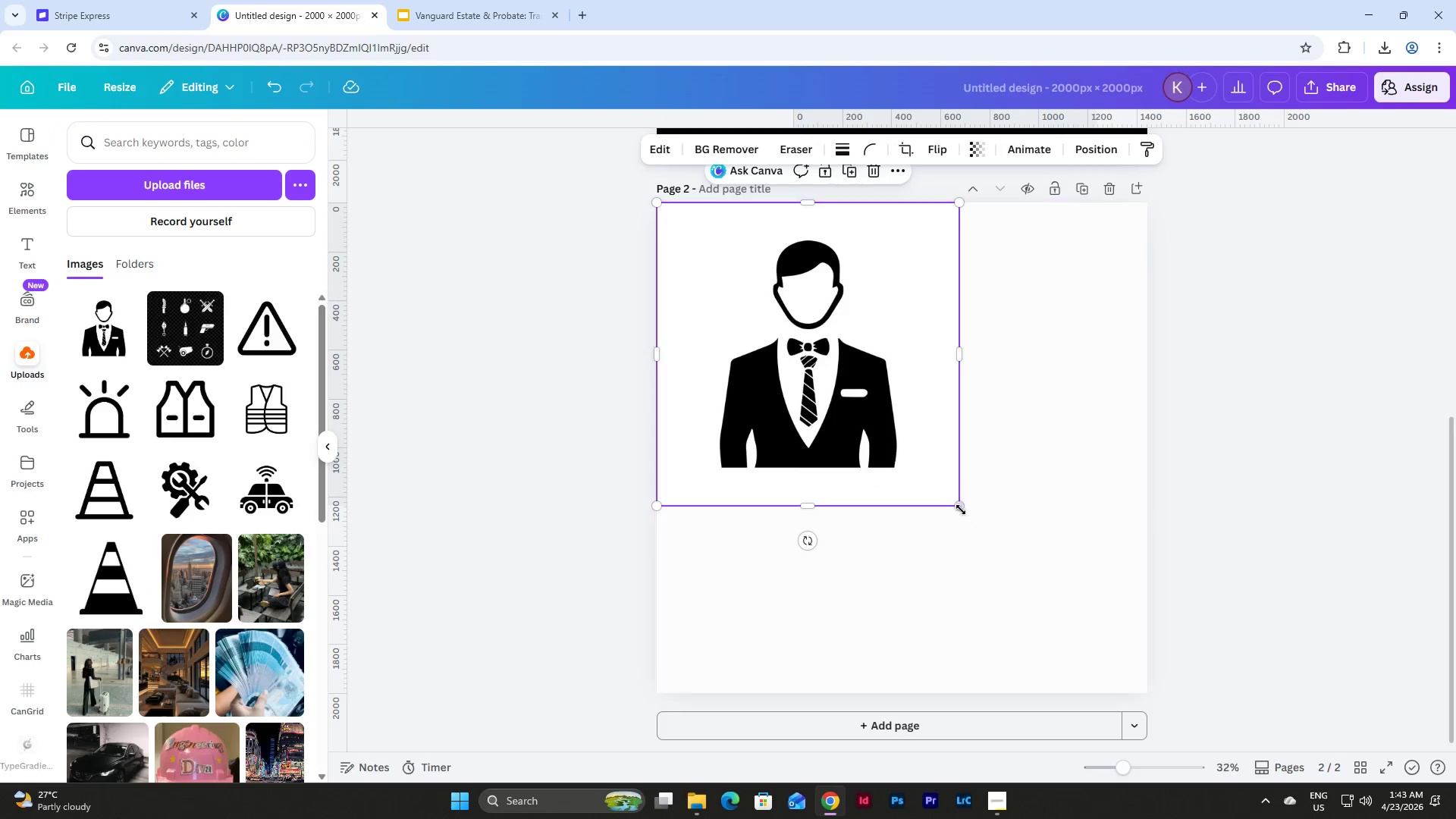 
left_click_drag(start_coordinate=[961, 510], to_coordinate=[1148, 694])
 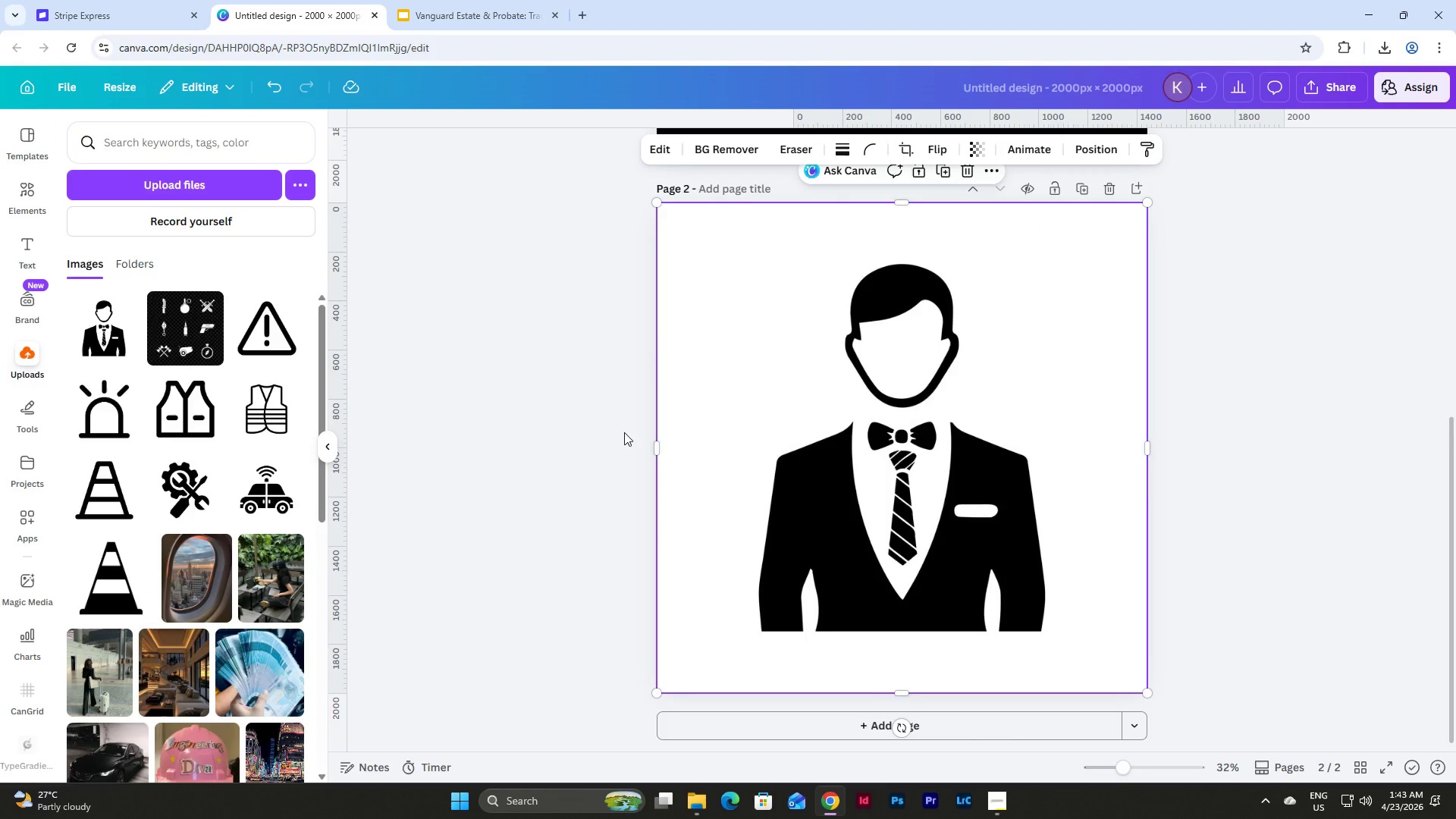 
left_click([616, 427])
 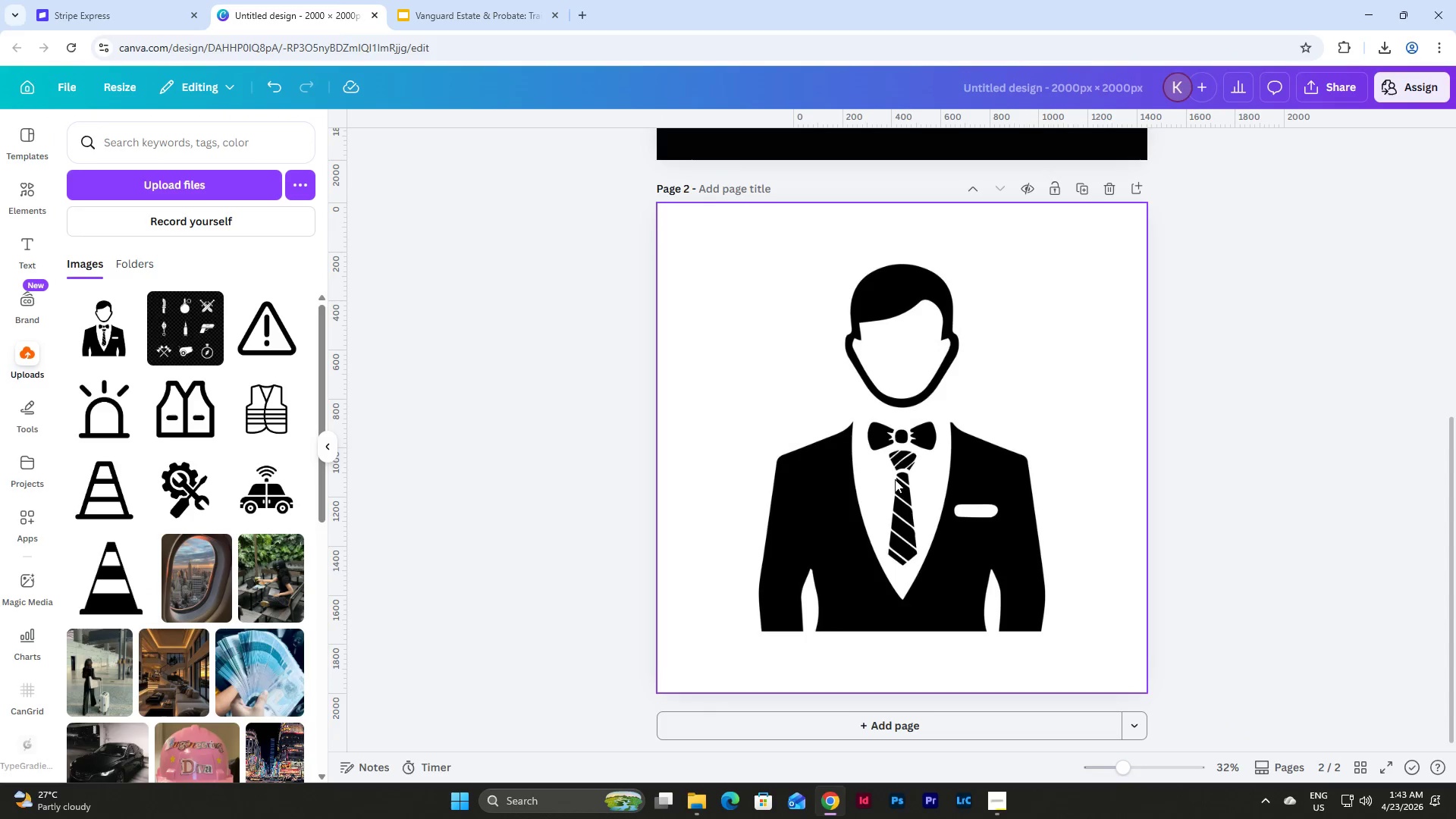 
left_click([899, 434])
 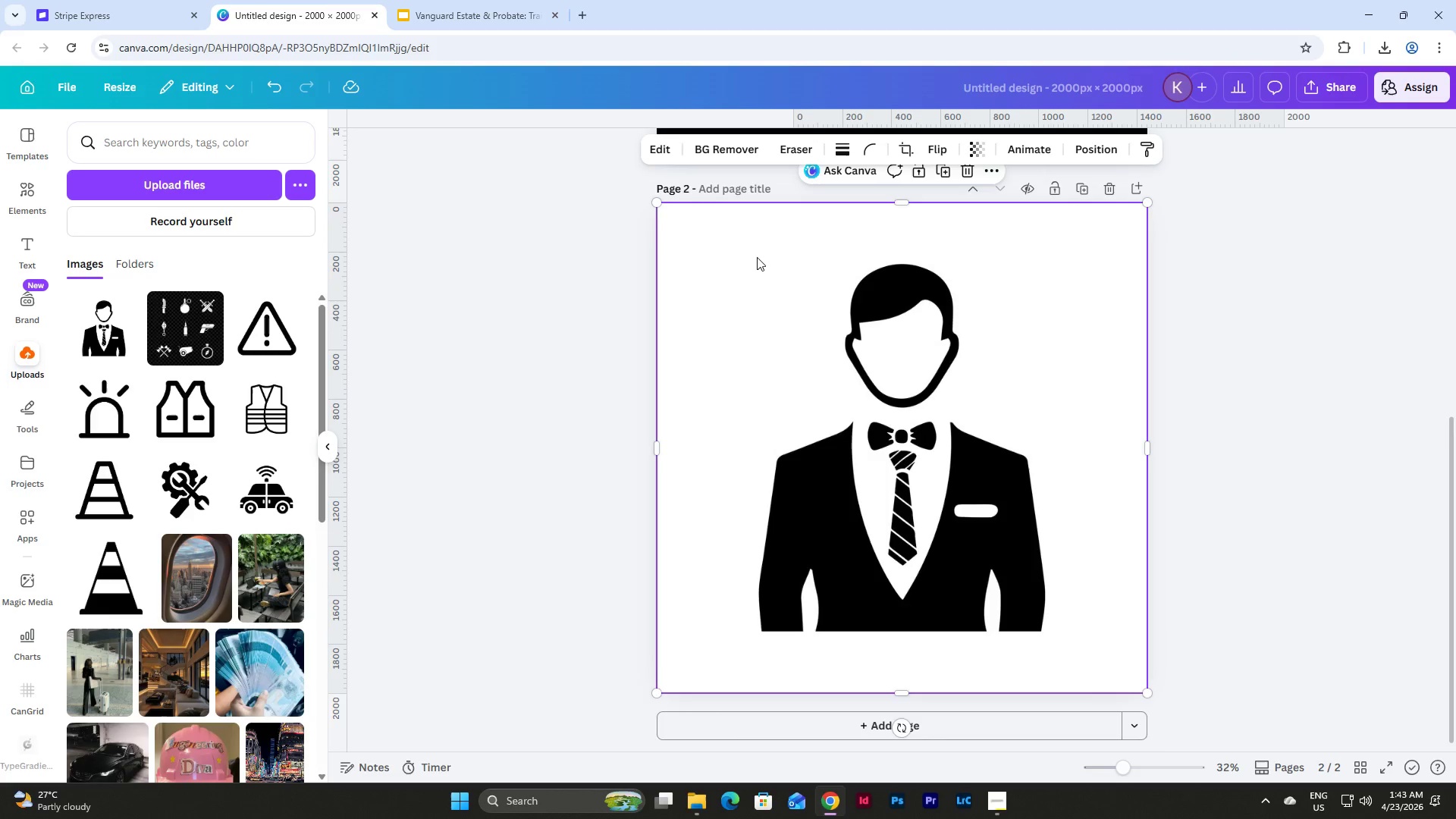 
left_click_drag(start_coordinate=[757, 257], to_coordinate=[753, 342])
 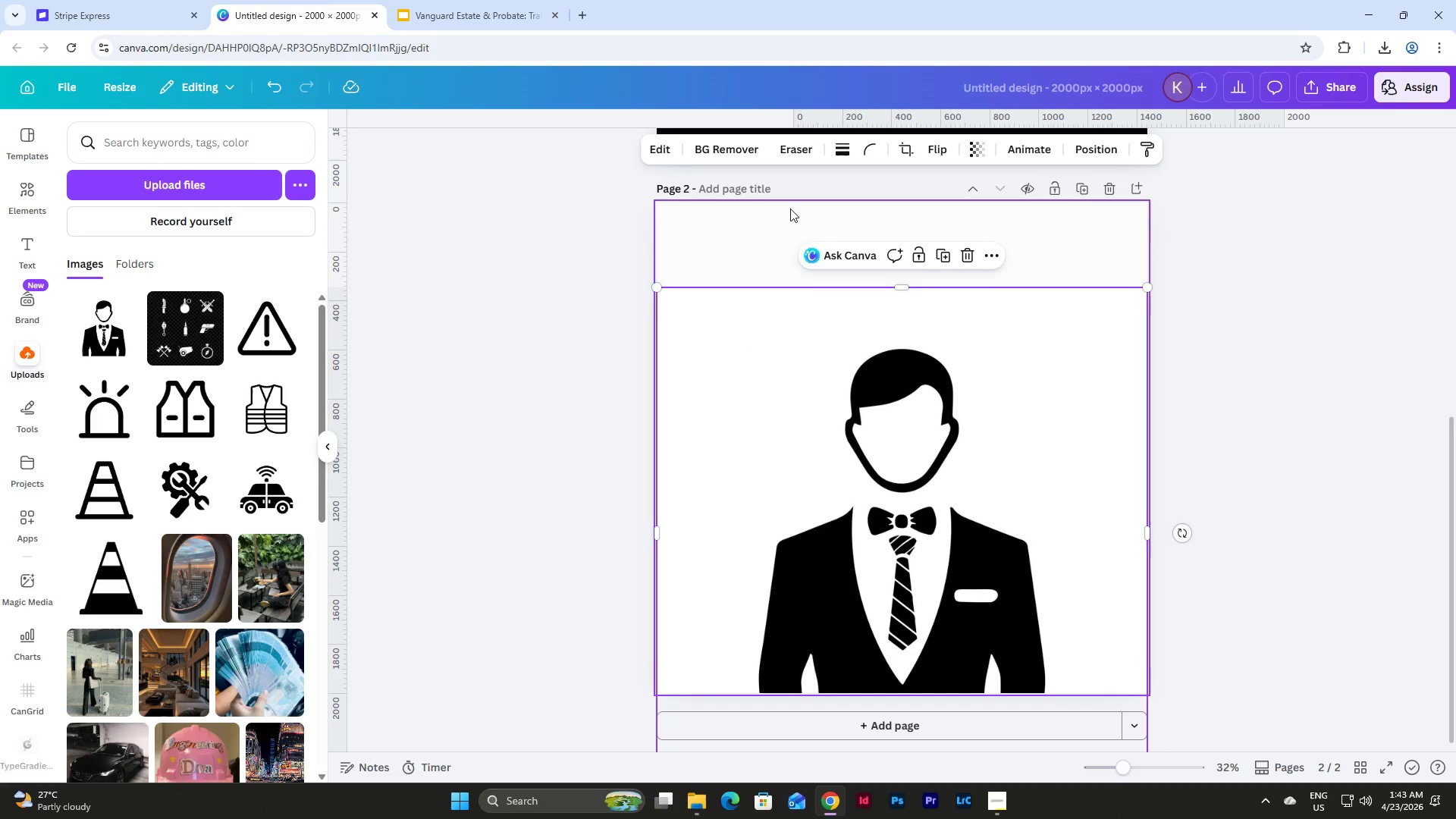 
left_click([762, 221])
 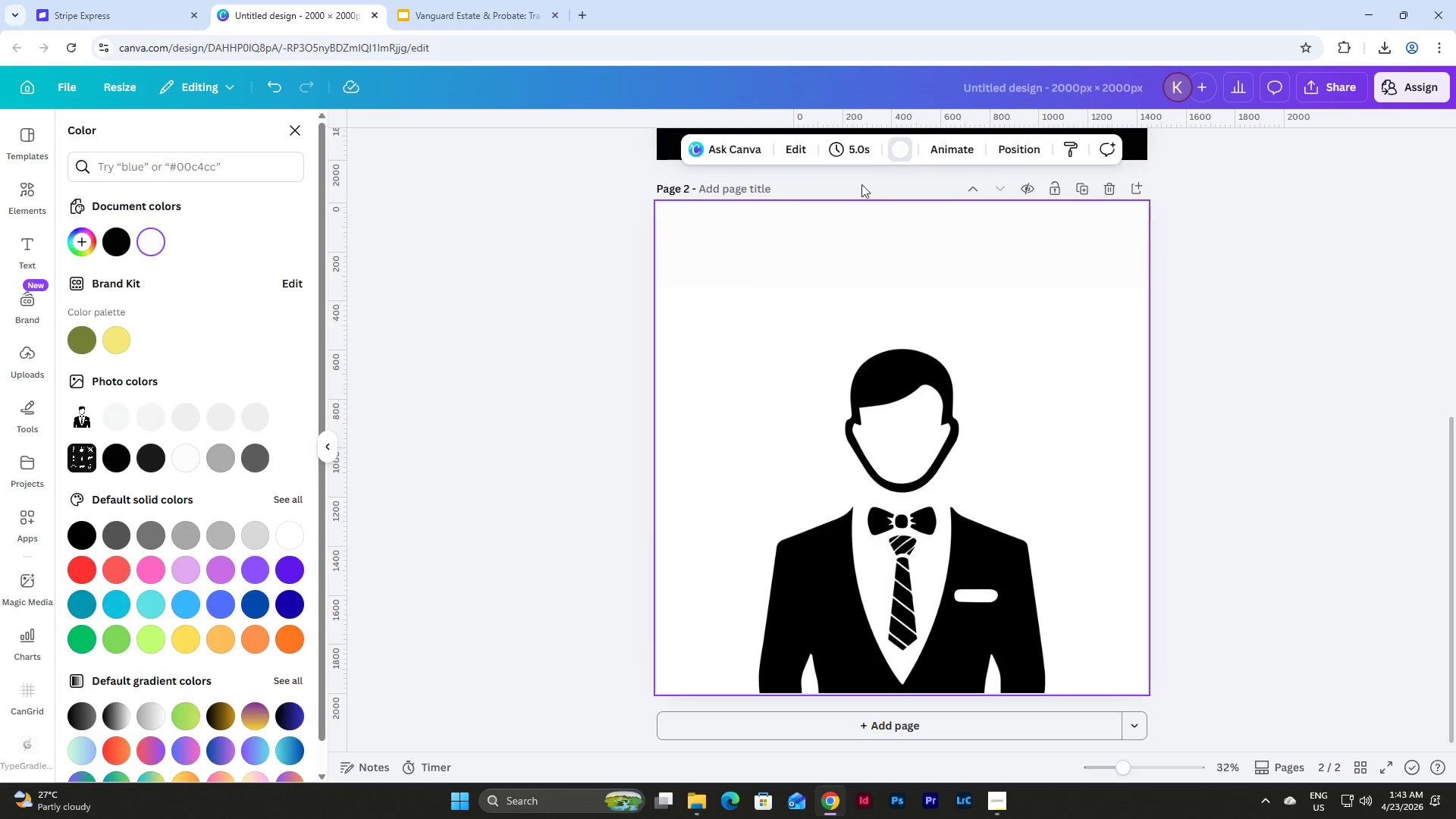 
left_click([123, 243])
 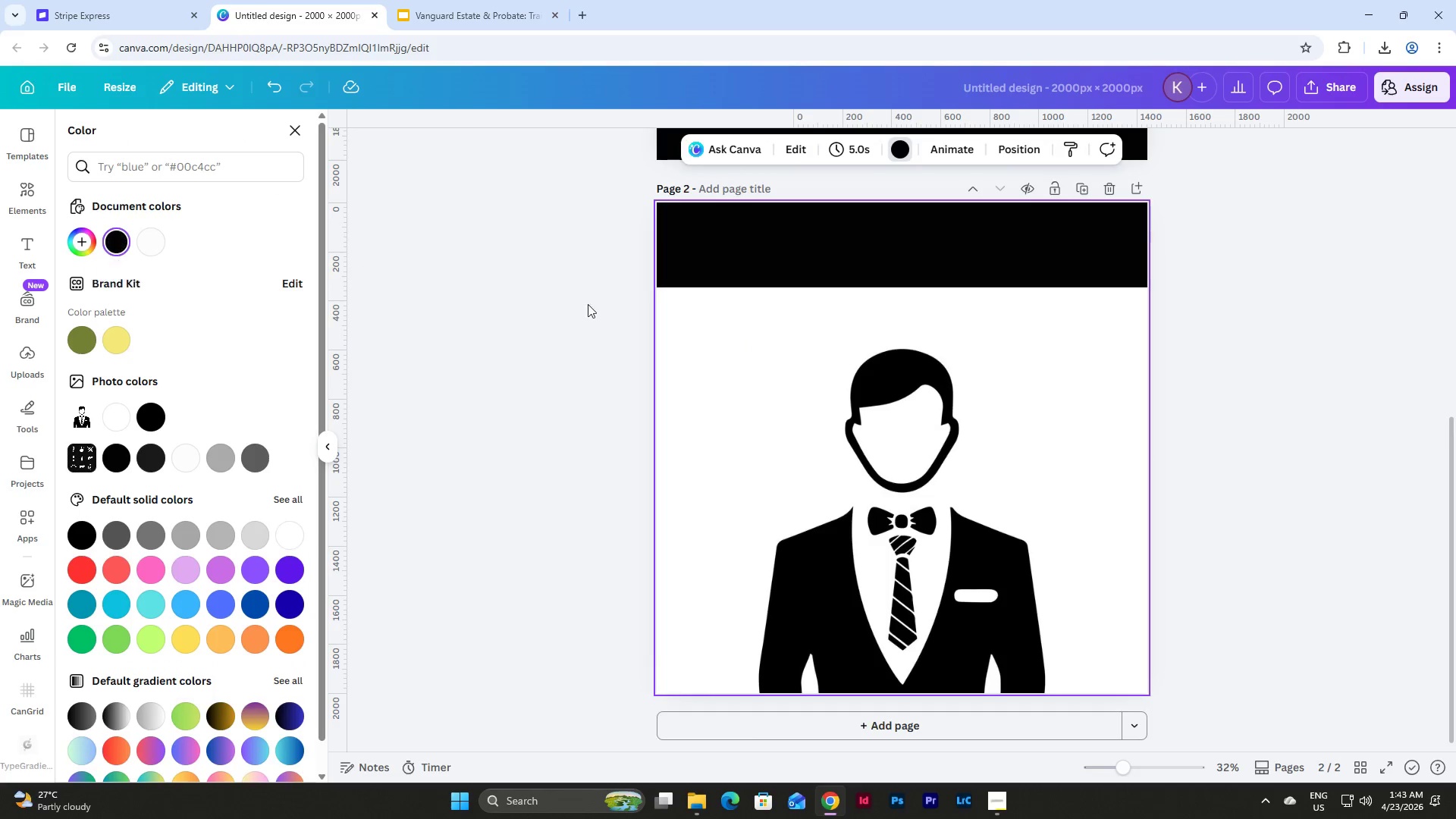 
left_click([792, 335])
 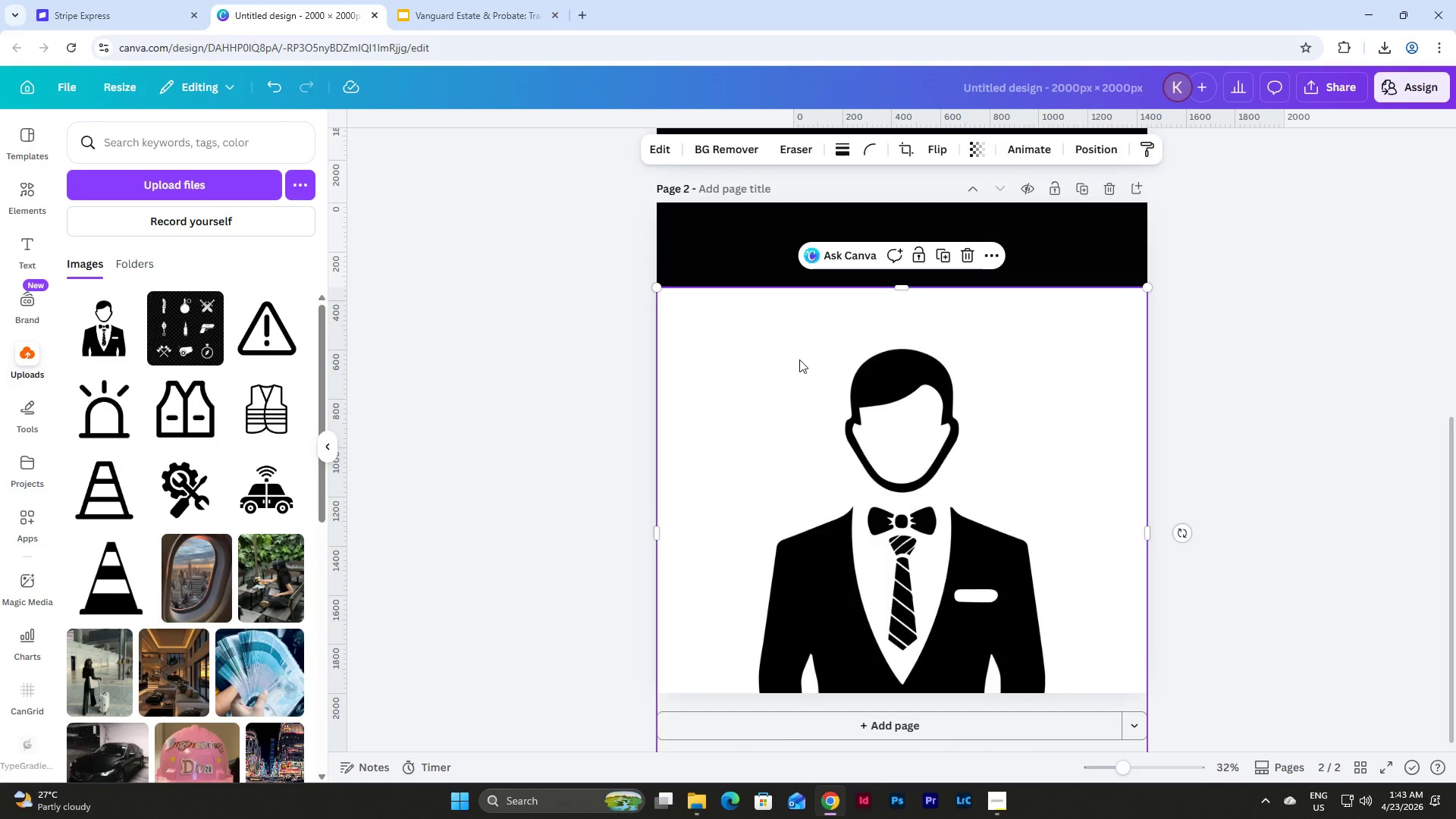 
left_click_drag(start_coordinate=[799, 359], to_coordinate=[796, 276])
 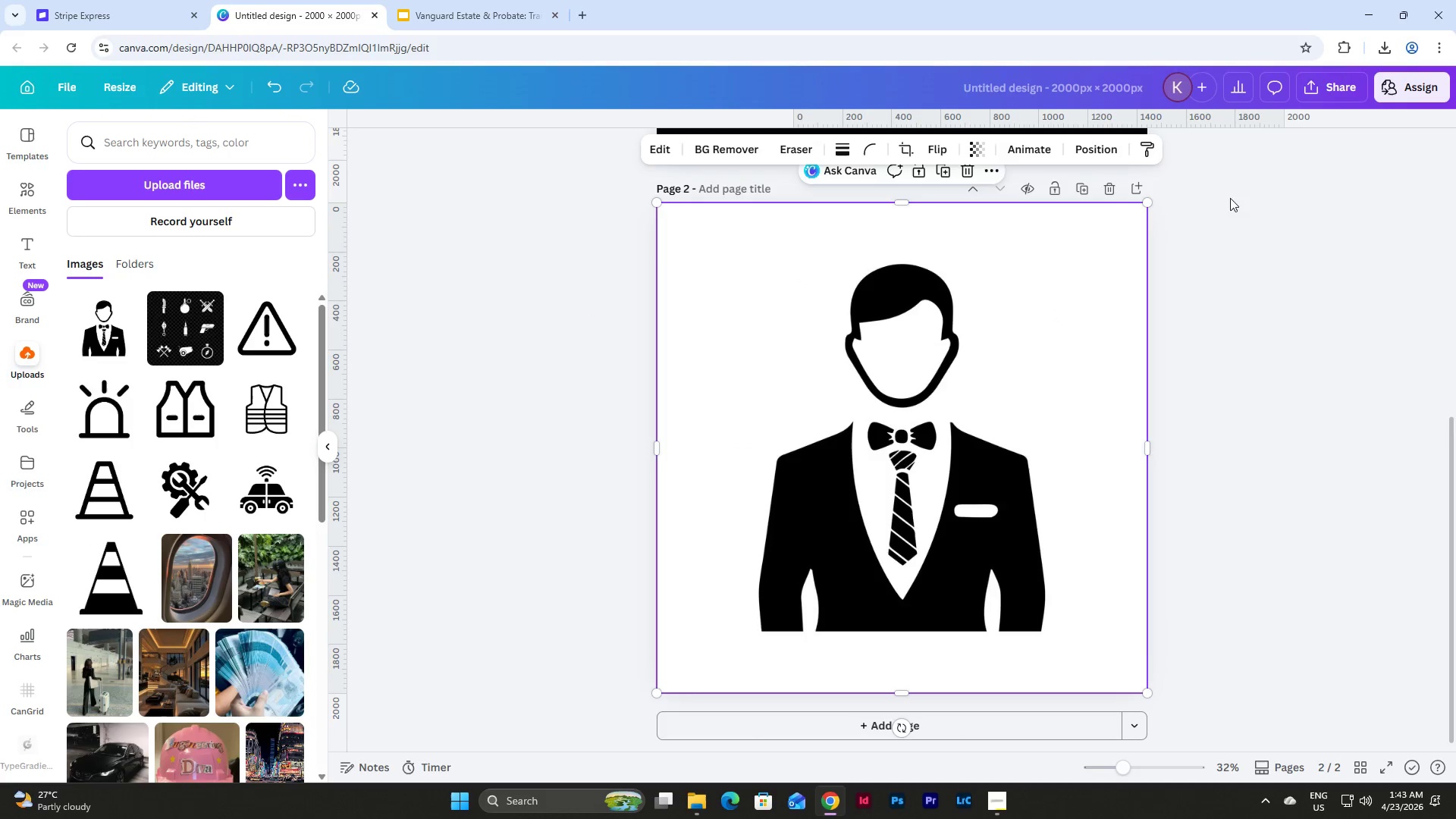 
left_click([1351, 89])
 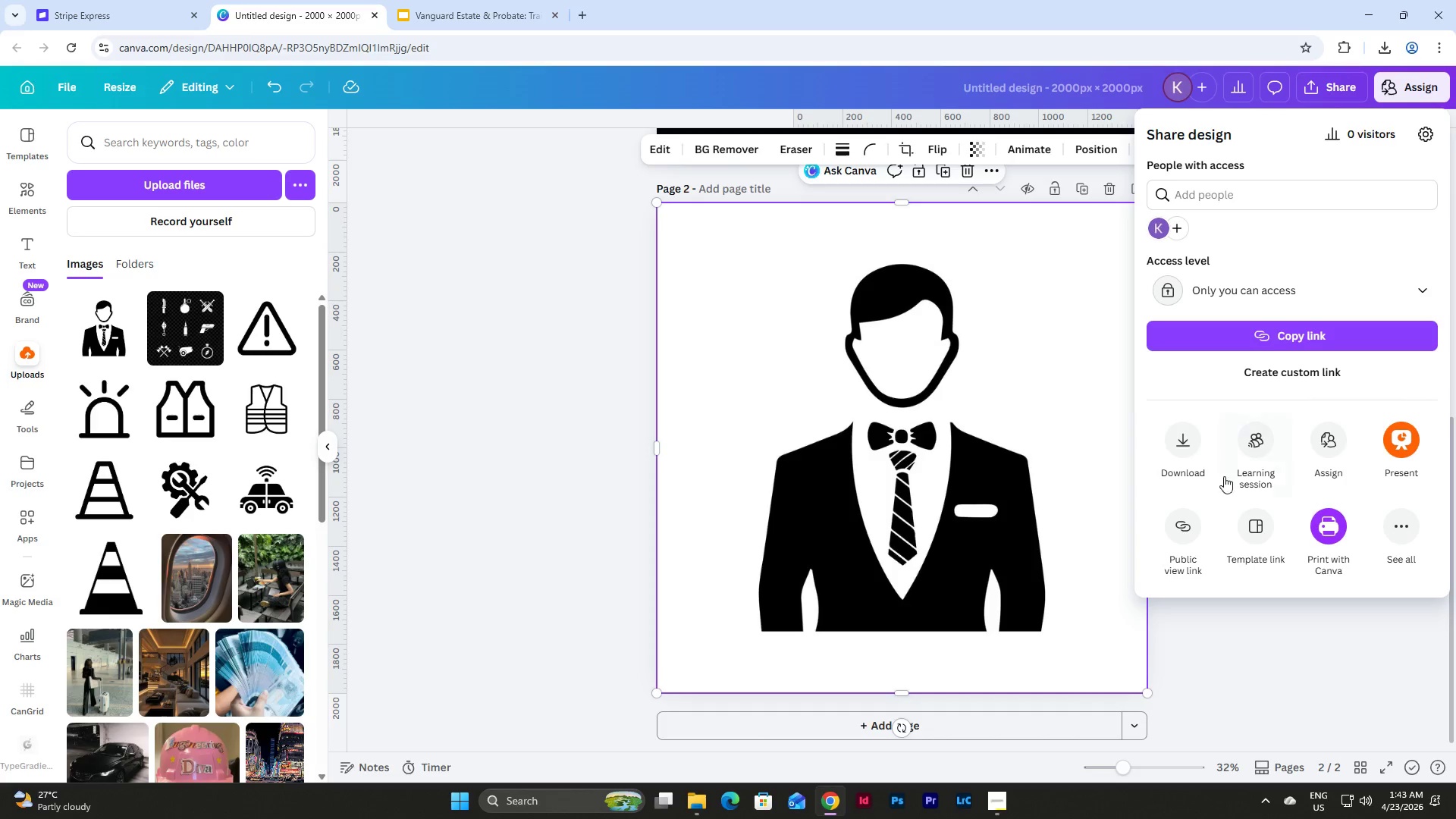 
left_click([1180, 431])
 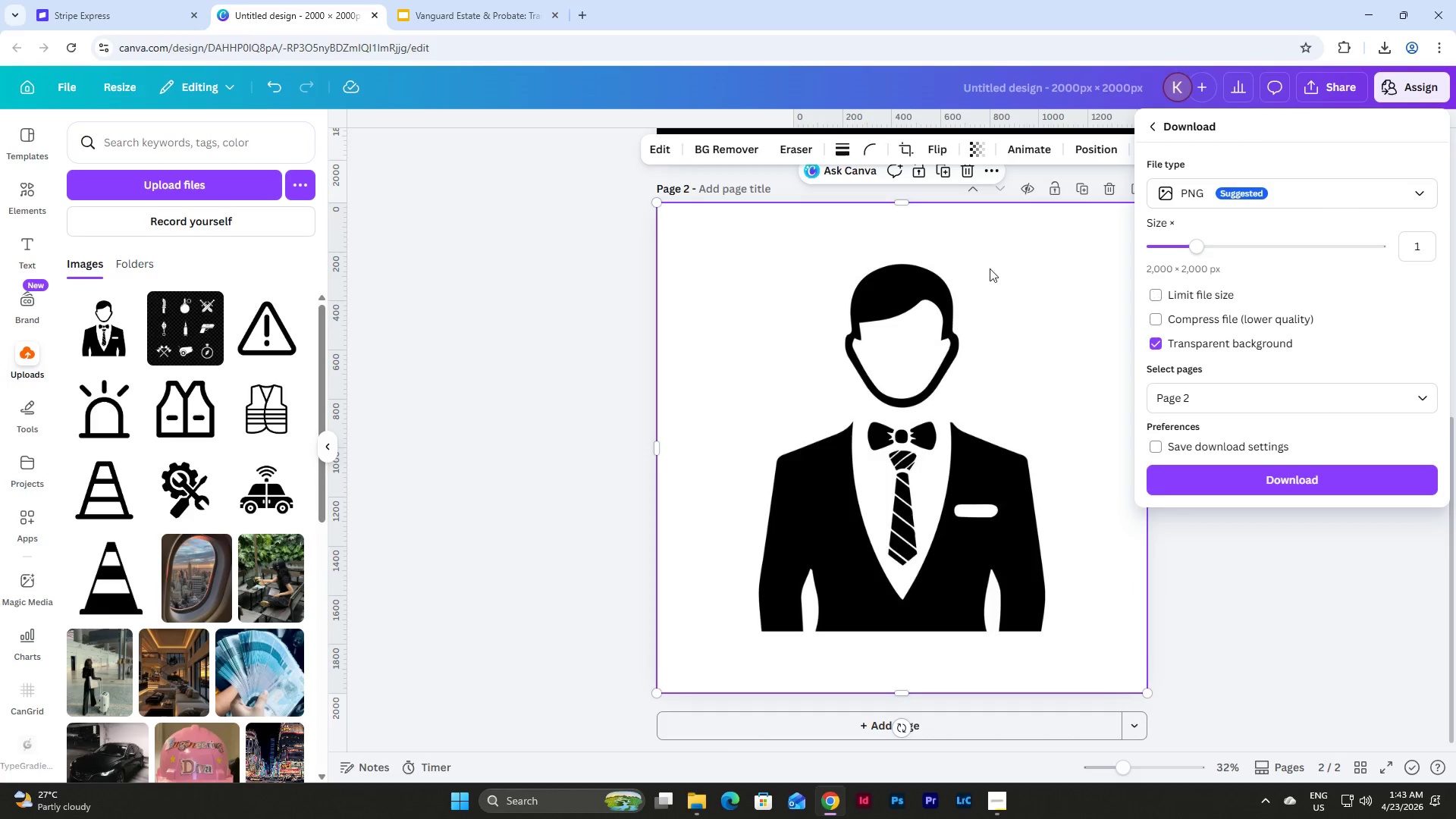 
left_click([723, 154])
 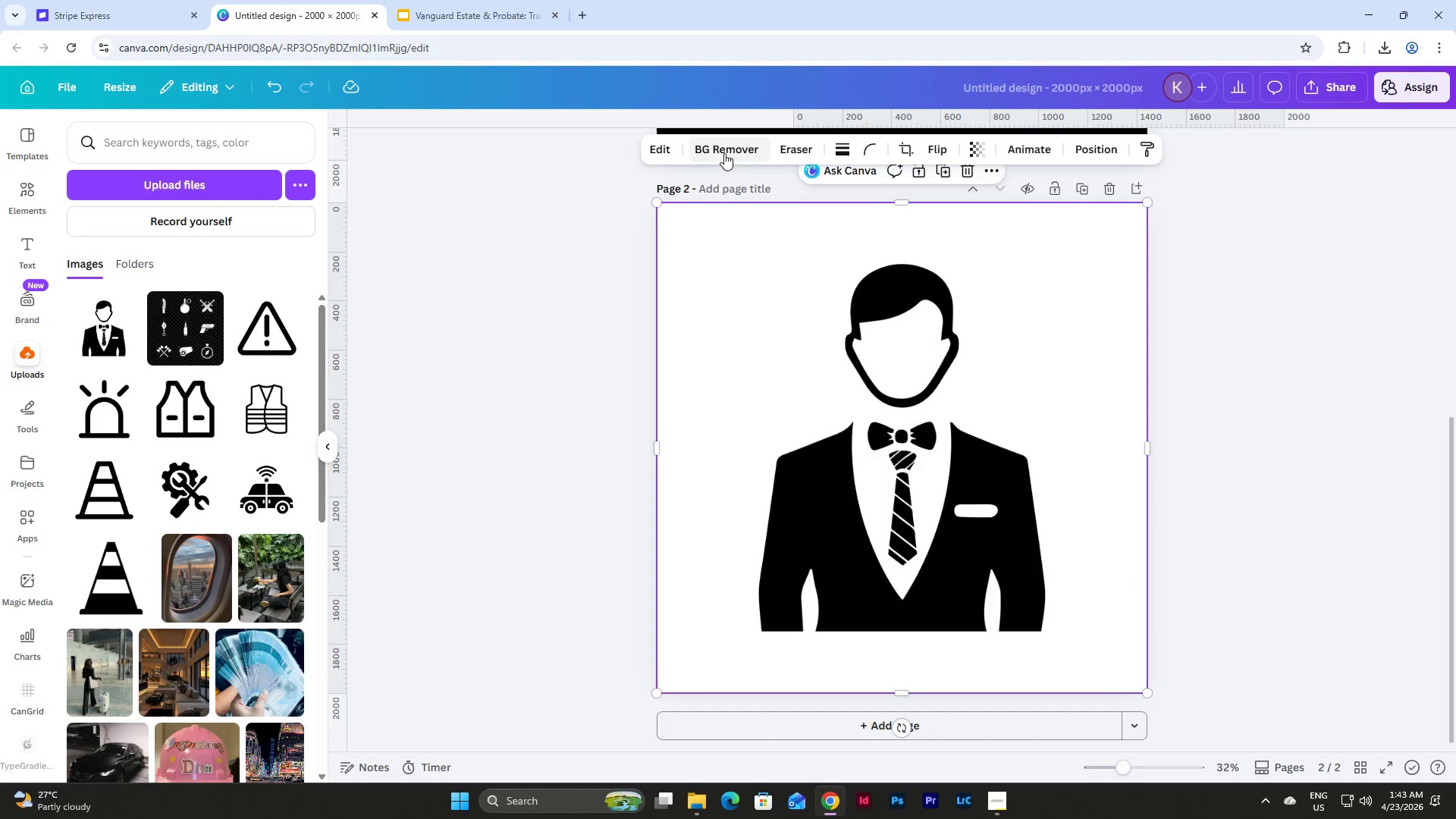 
left_click([727, 150])
 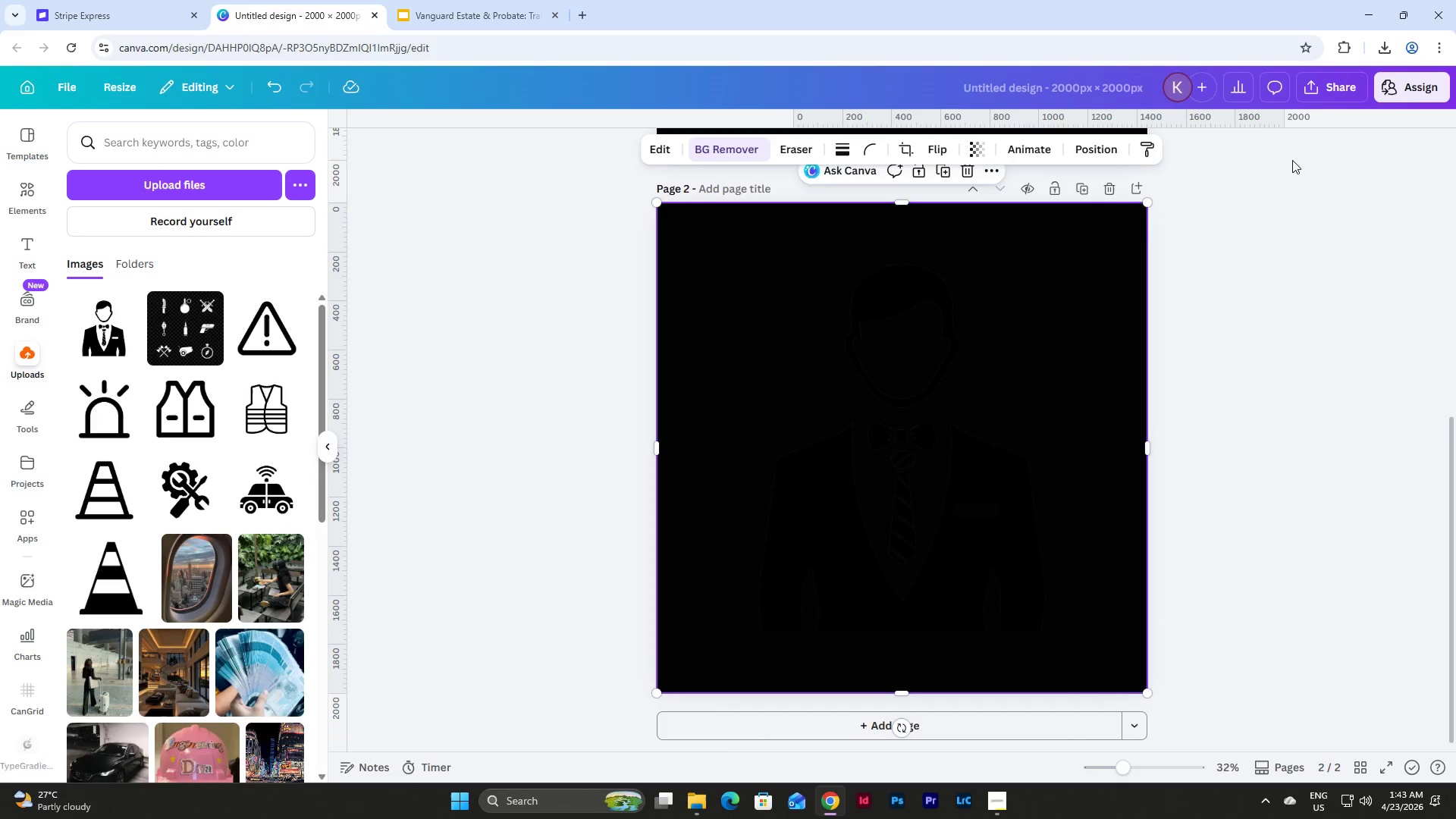 
left_click([1348, 92])
 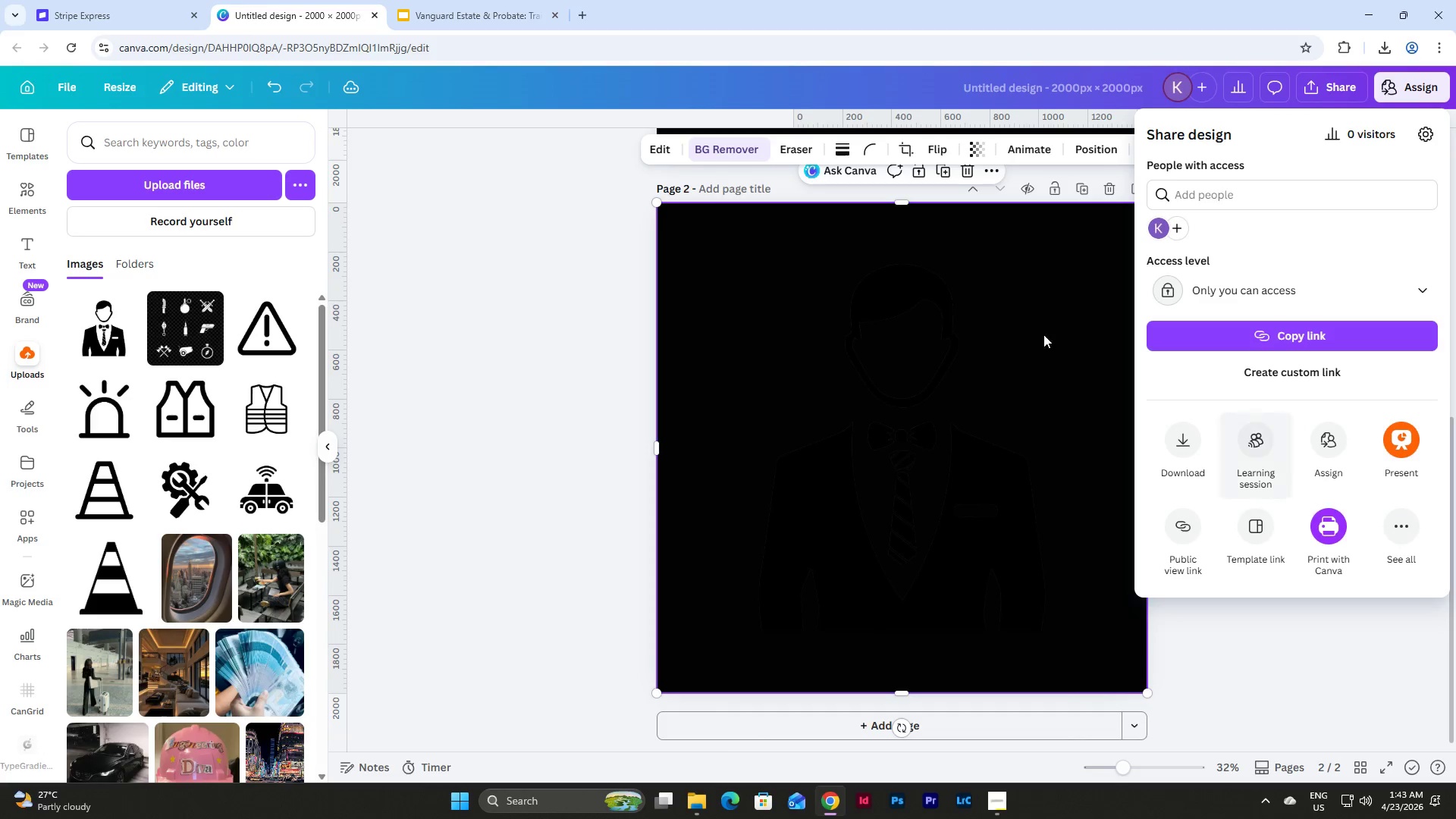 
left_click([853, 305])
 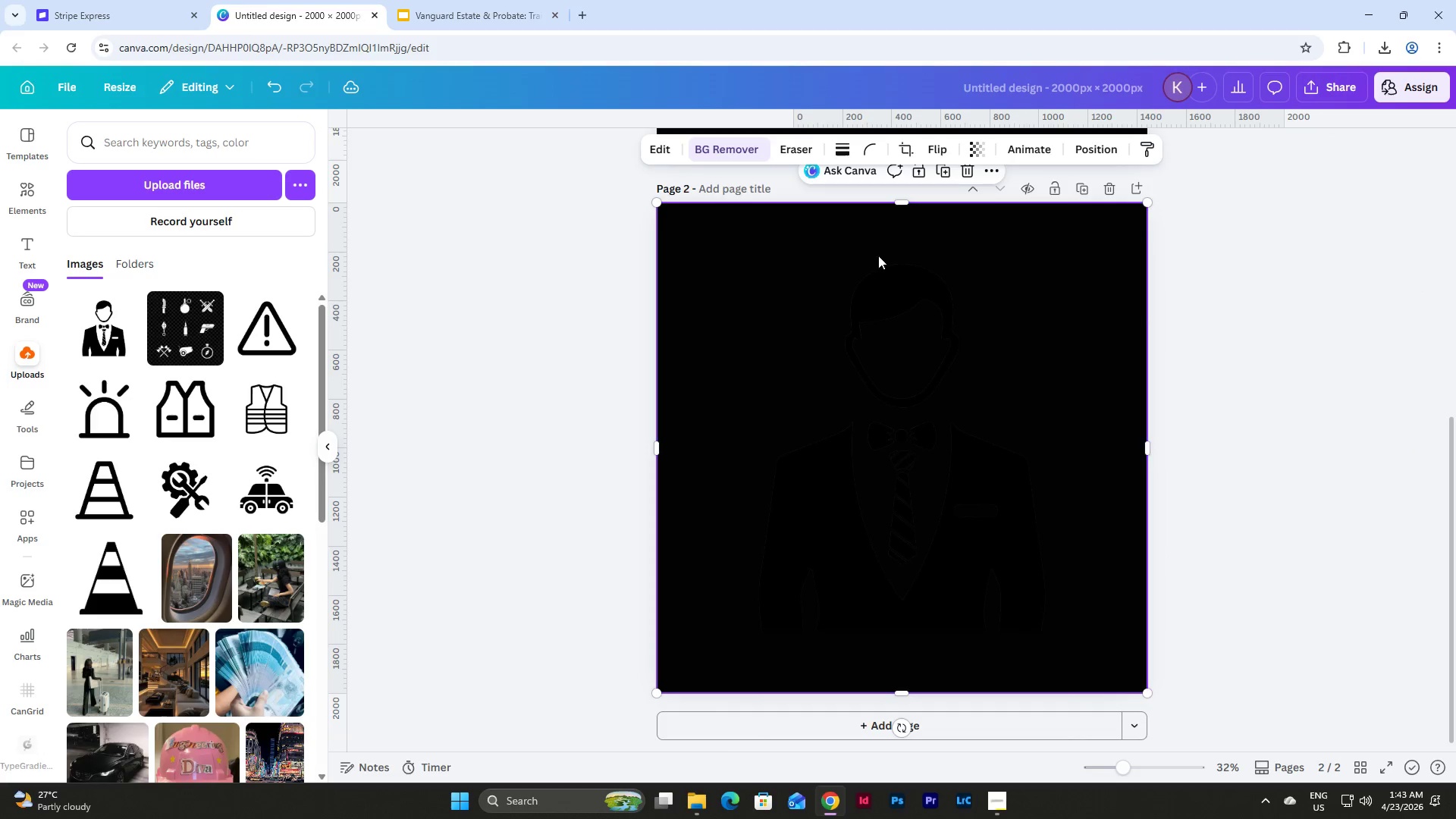 
left_click_drag(start_coordinate=[878, 256], to_coordinate=[879, 309])
 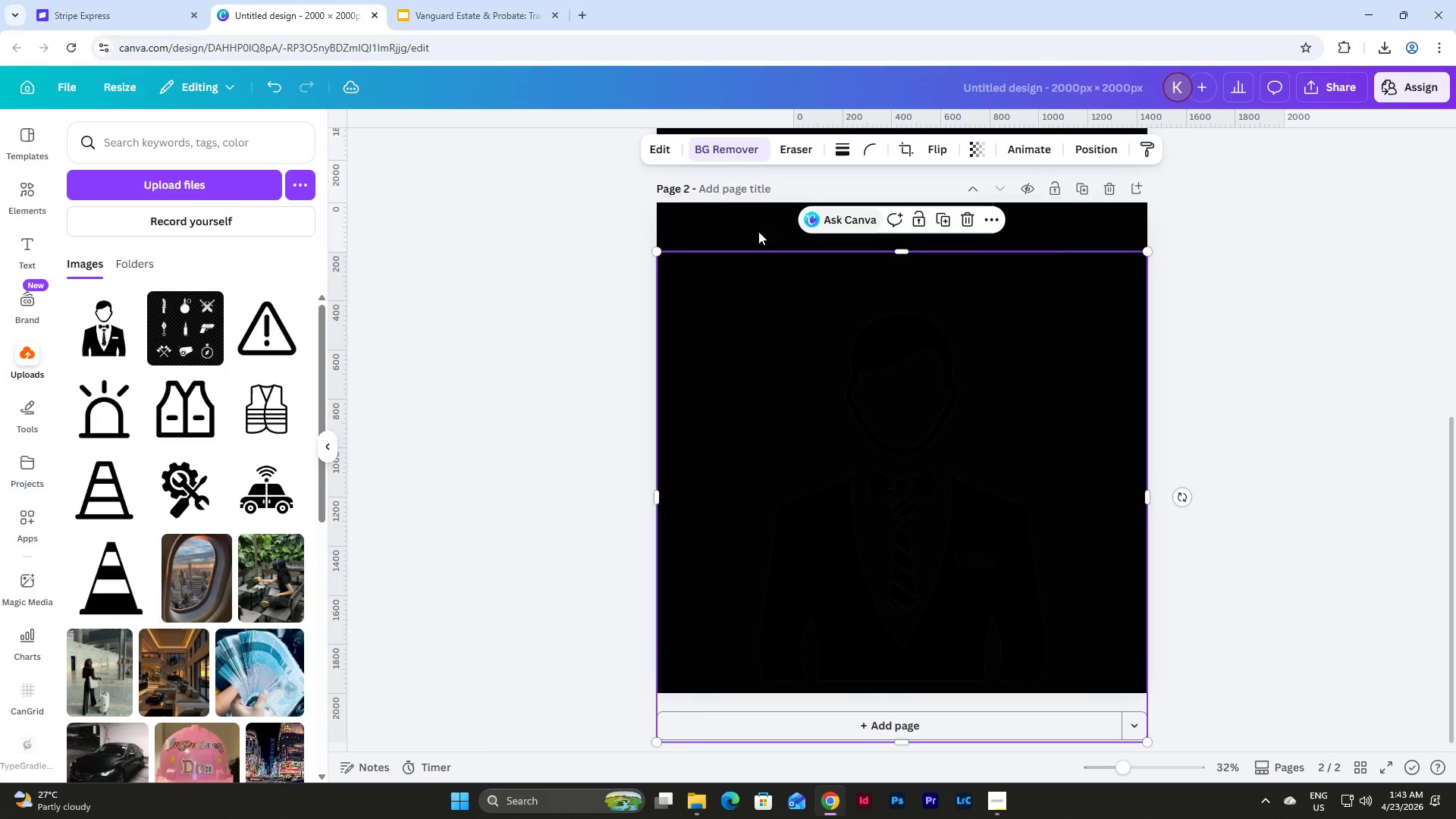 
left_click([714, 227])
 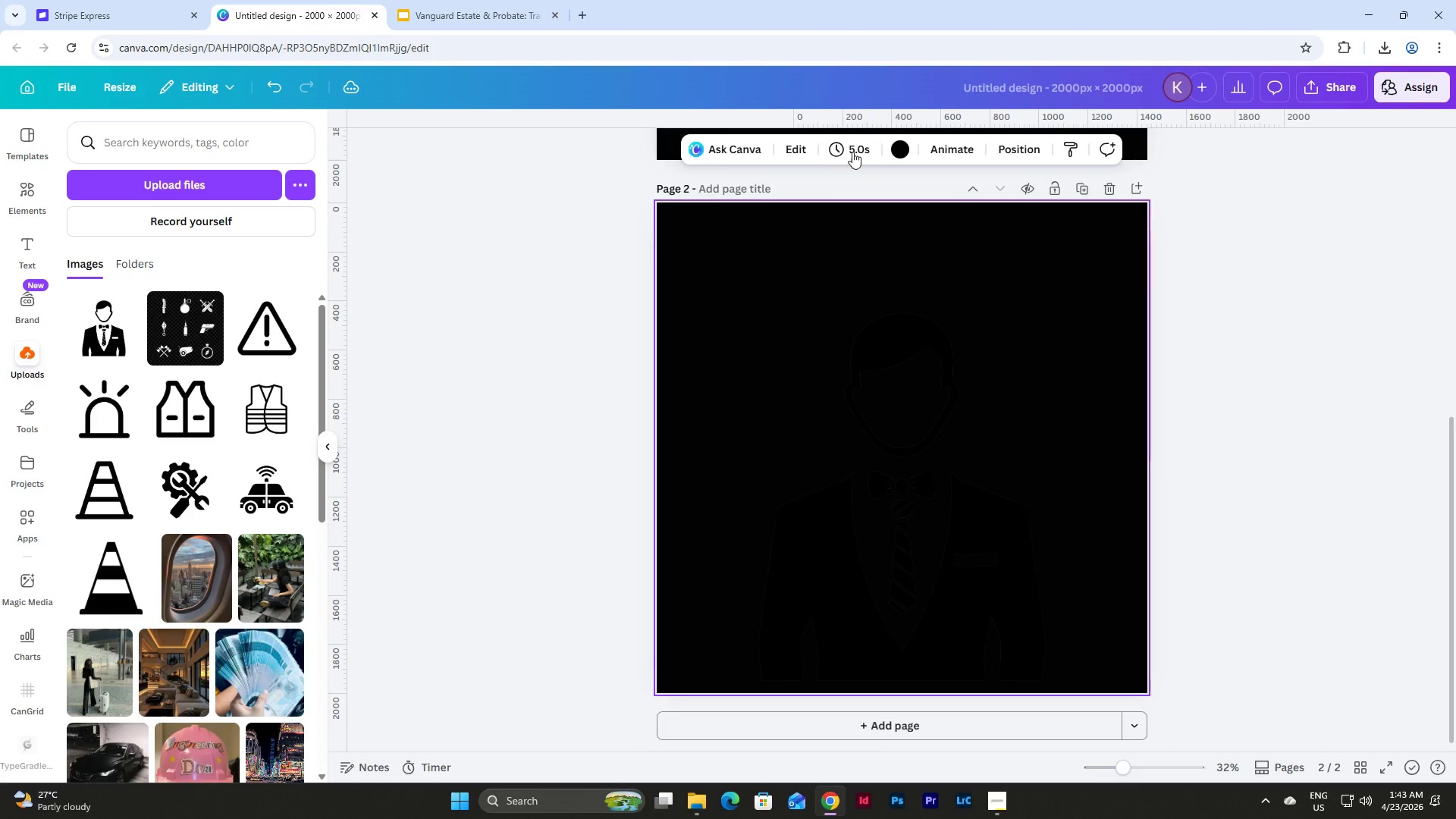 
left_click([906, 139])
 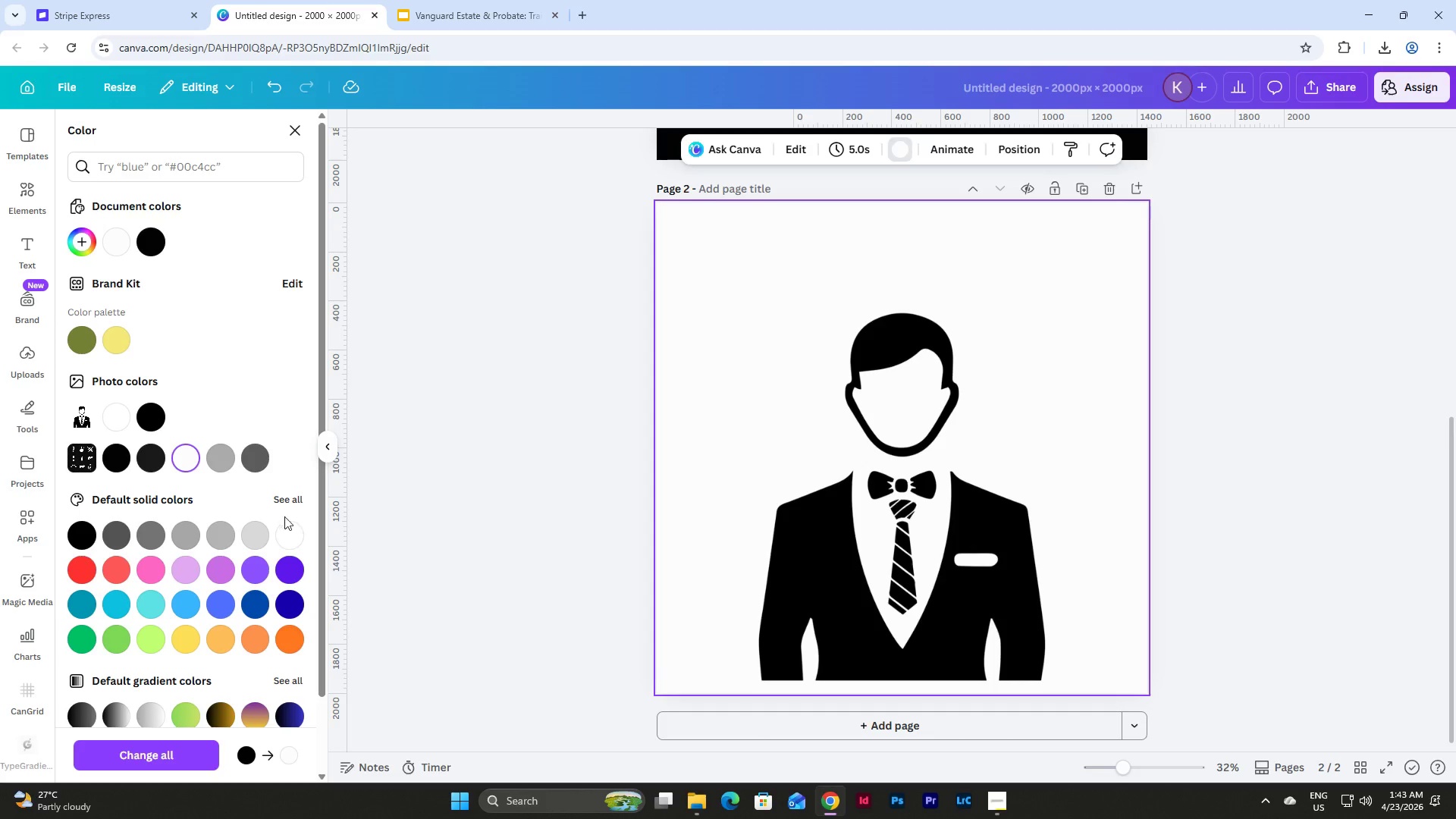 
left_click_drag(start_coordinate=[836, 489], to_coordinate=[834, 440])
 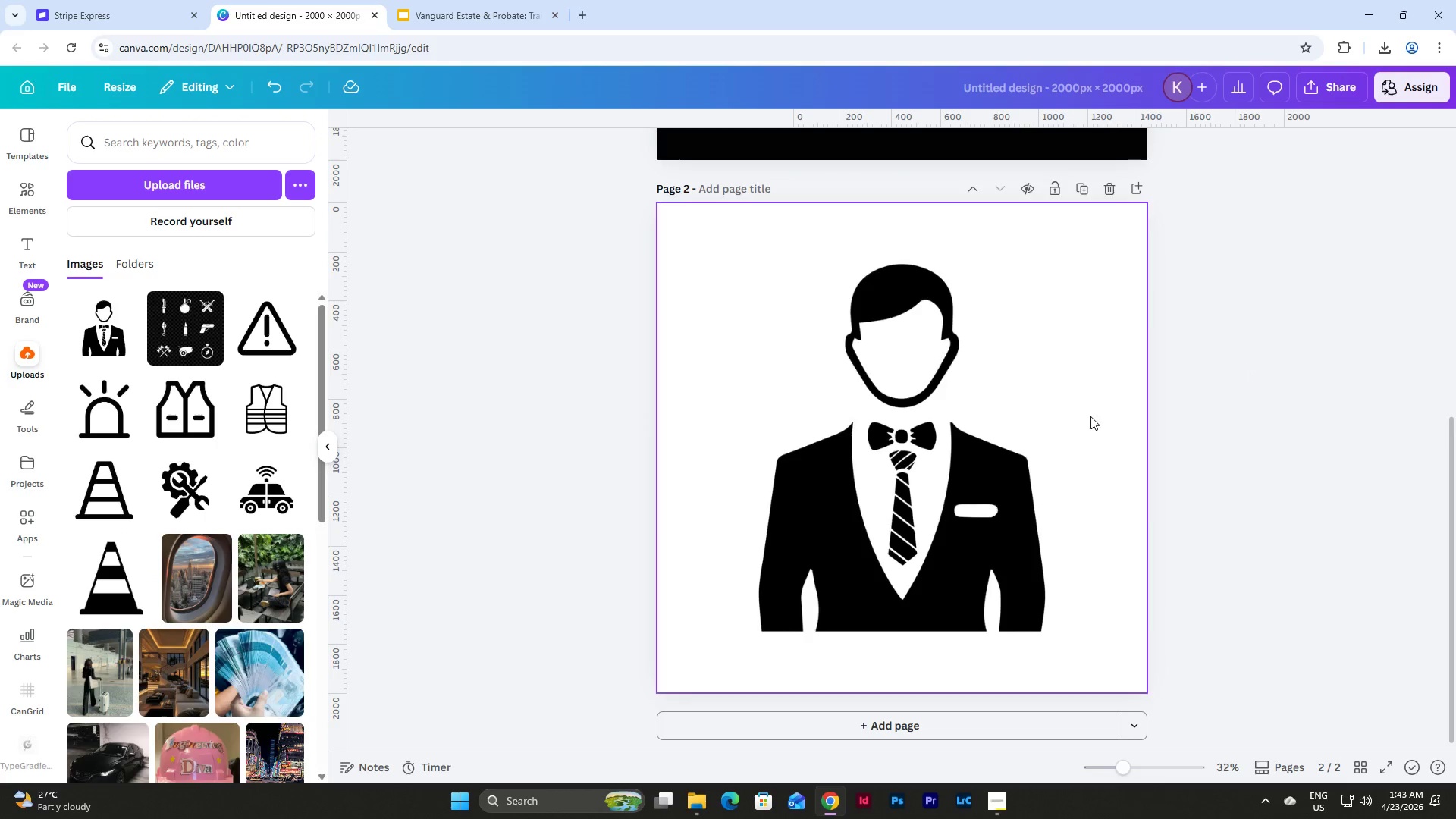 
double_click([1029, 422])
 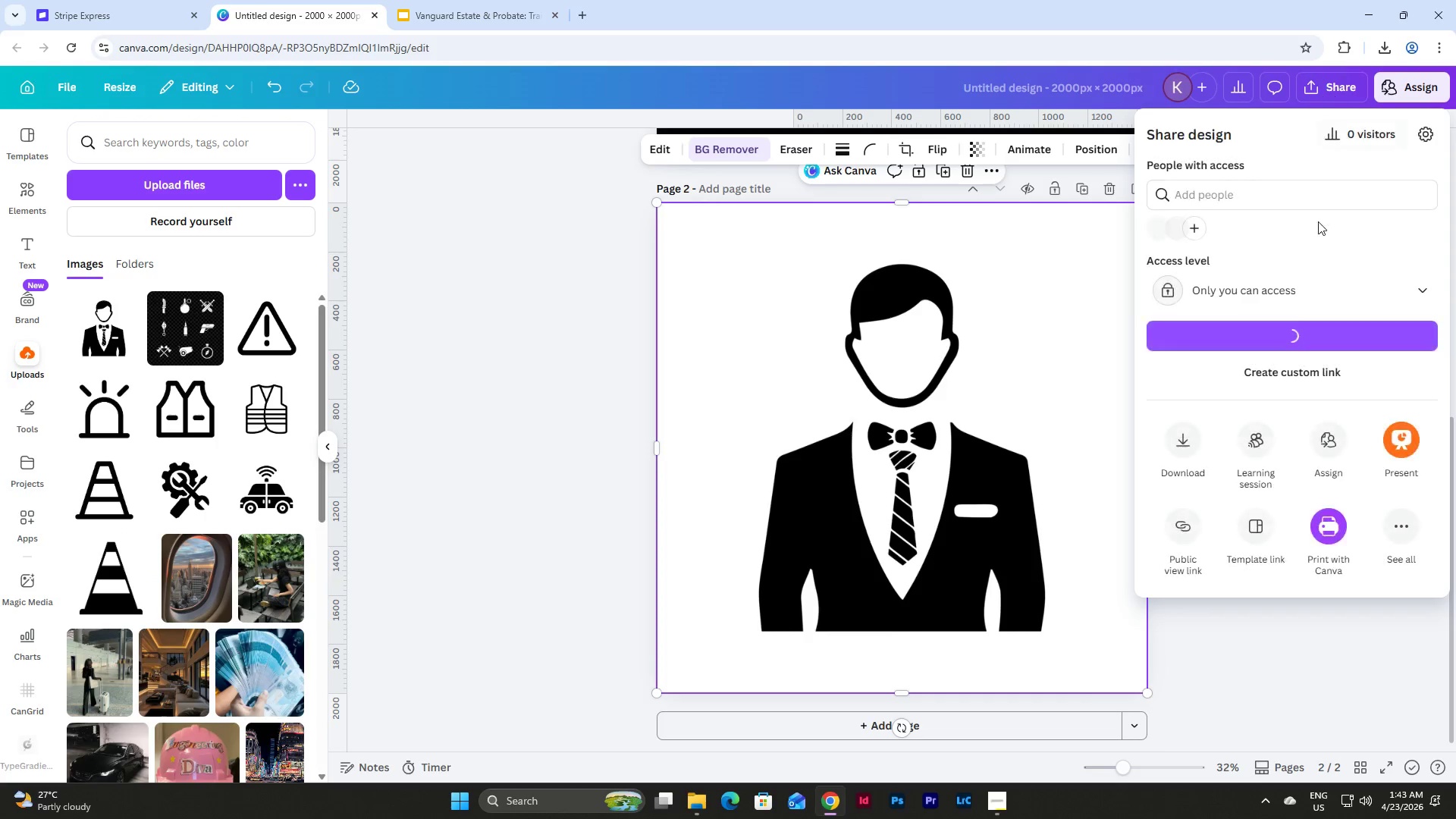 
left_click([1191, 431])
 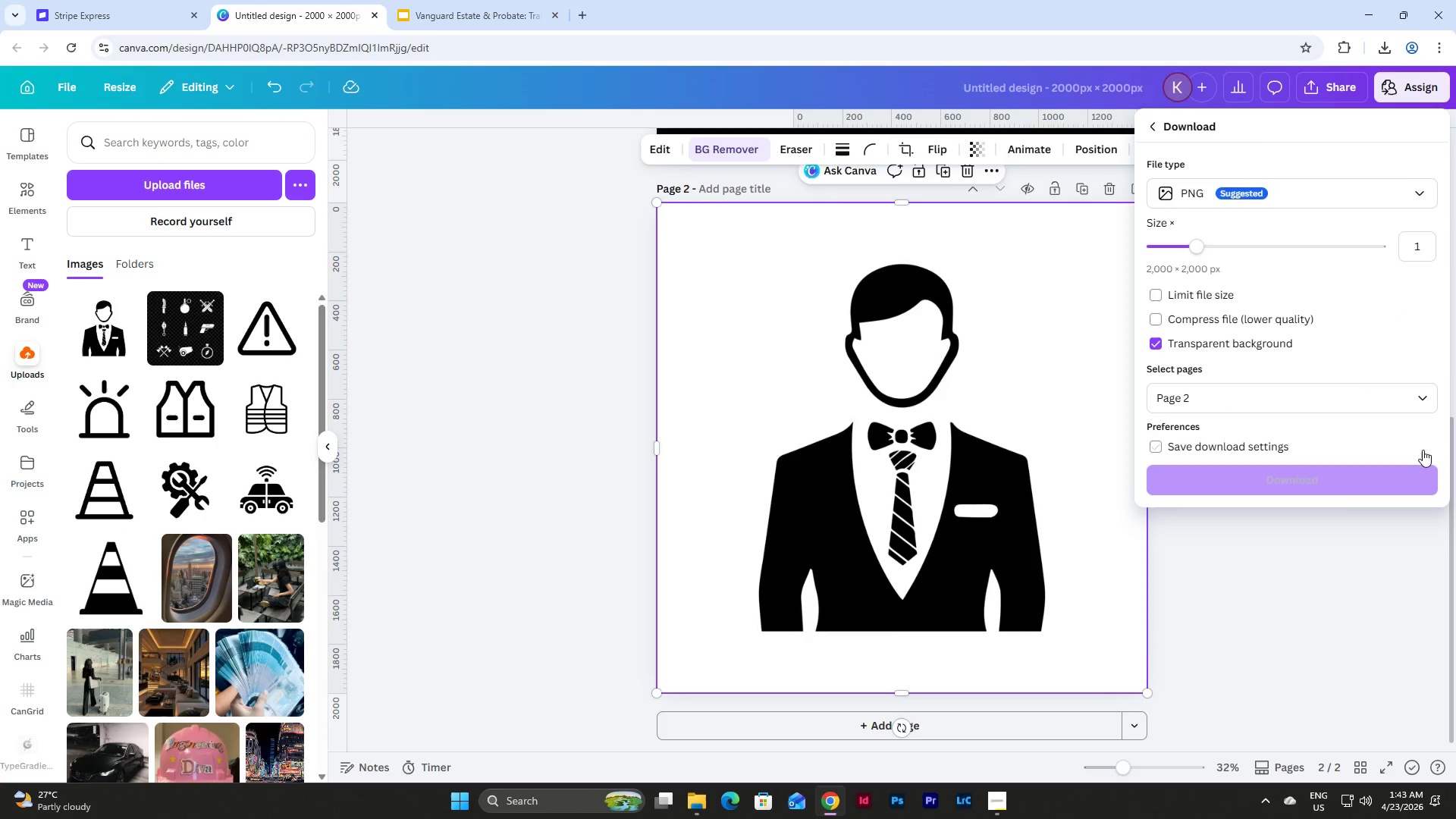 
left_click([1309, 473])
 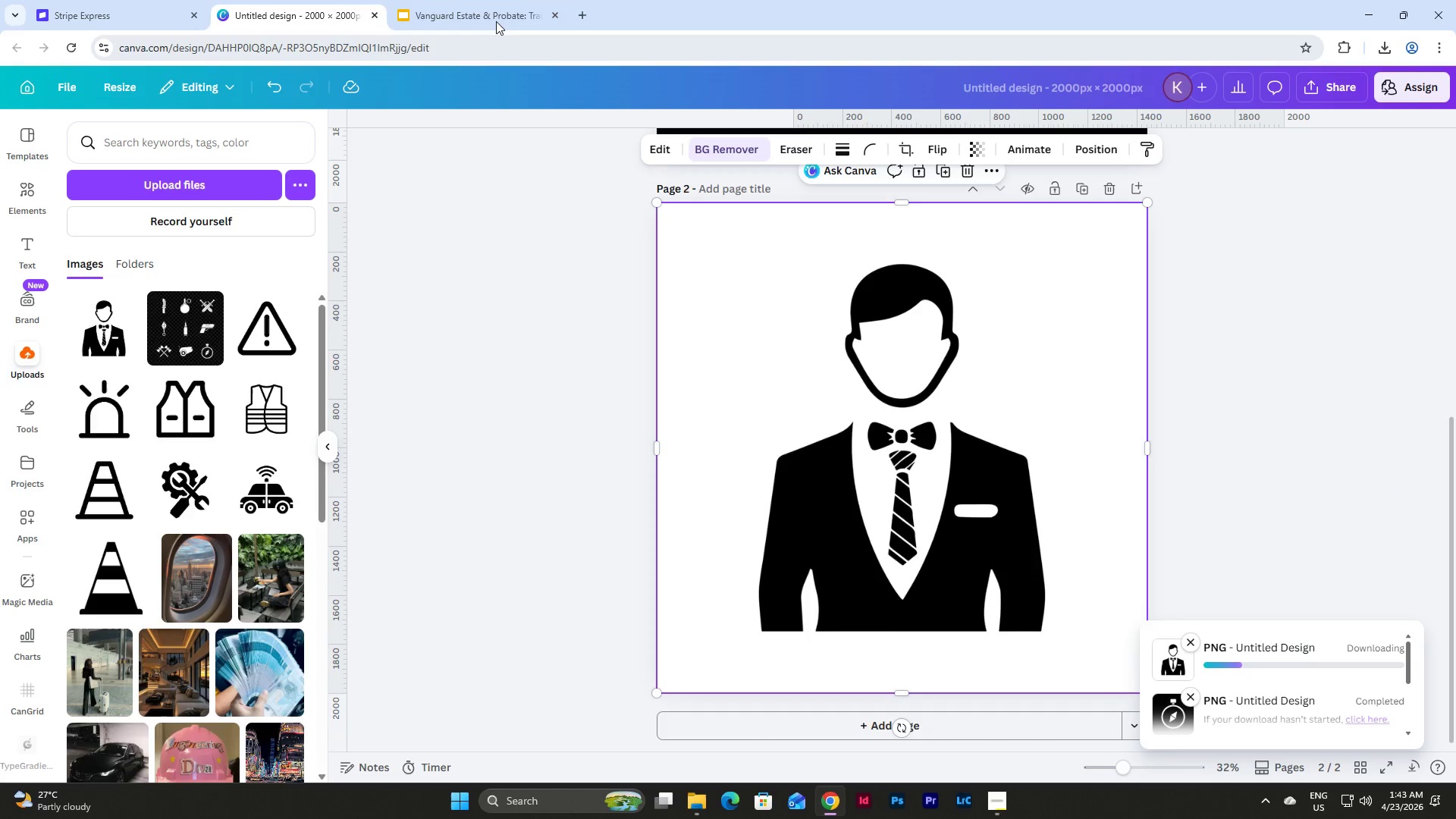 
left_click([494, 12])
 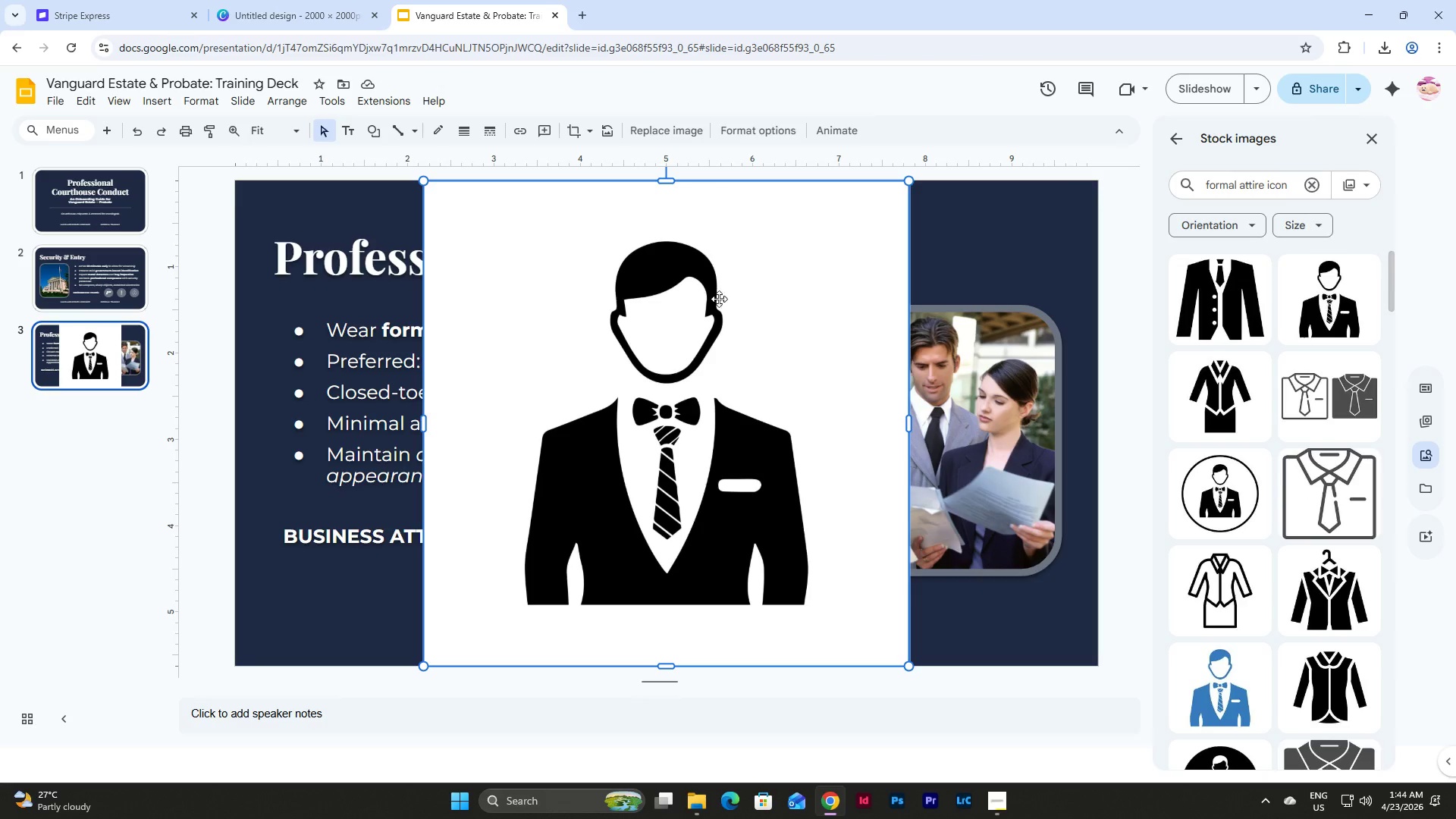 
left_click([719, 327])
 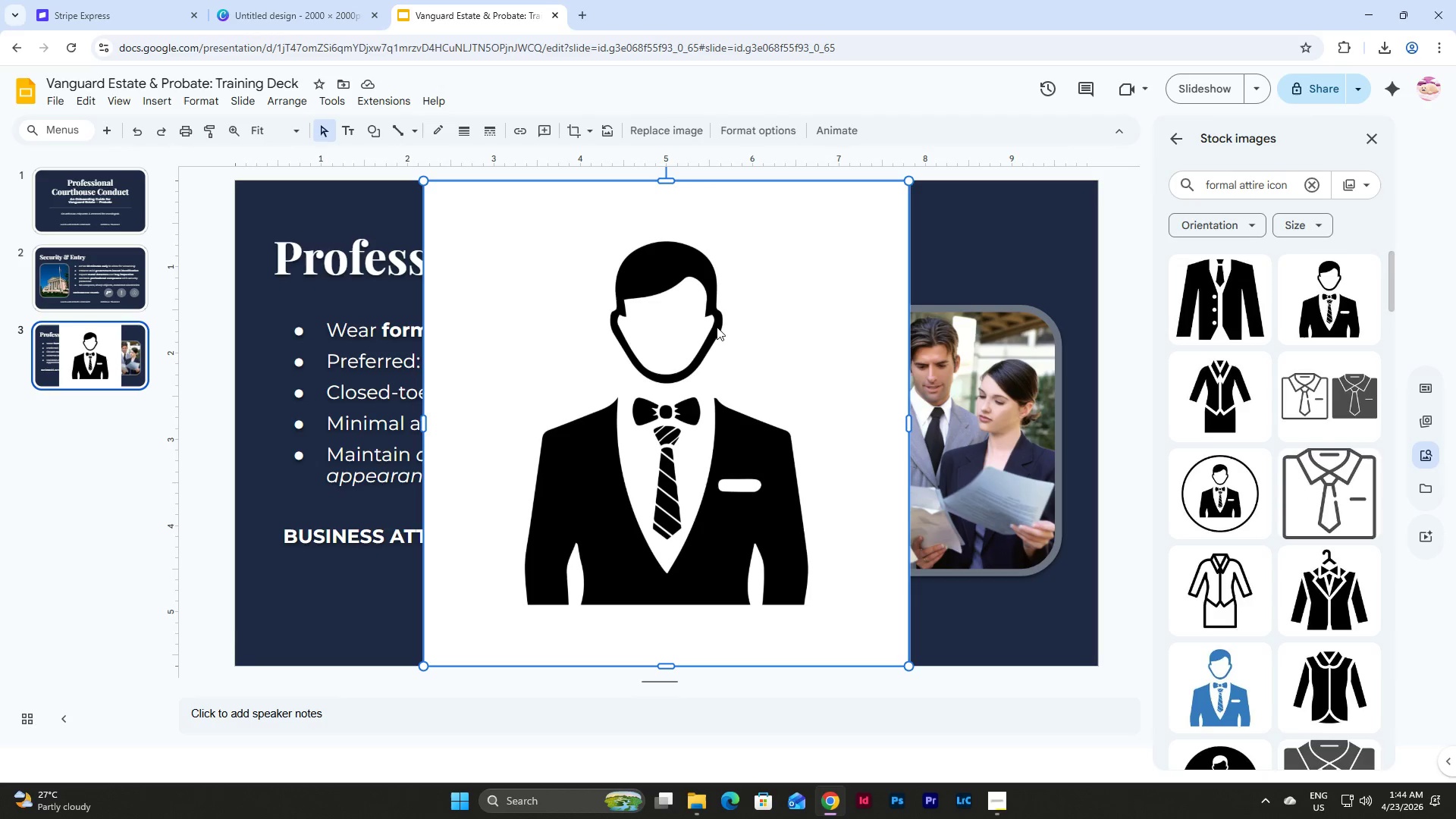 
key(Backspace)
 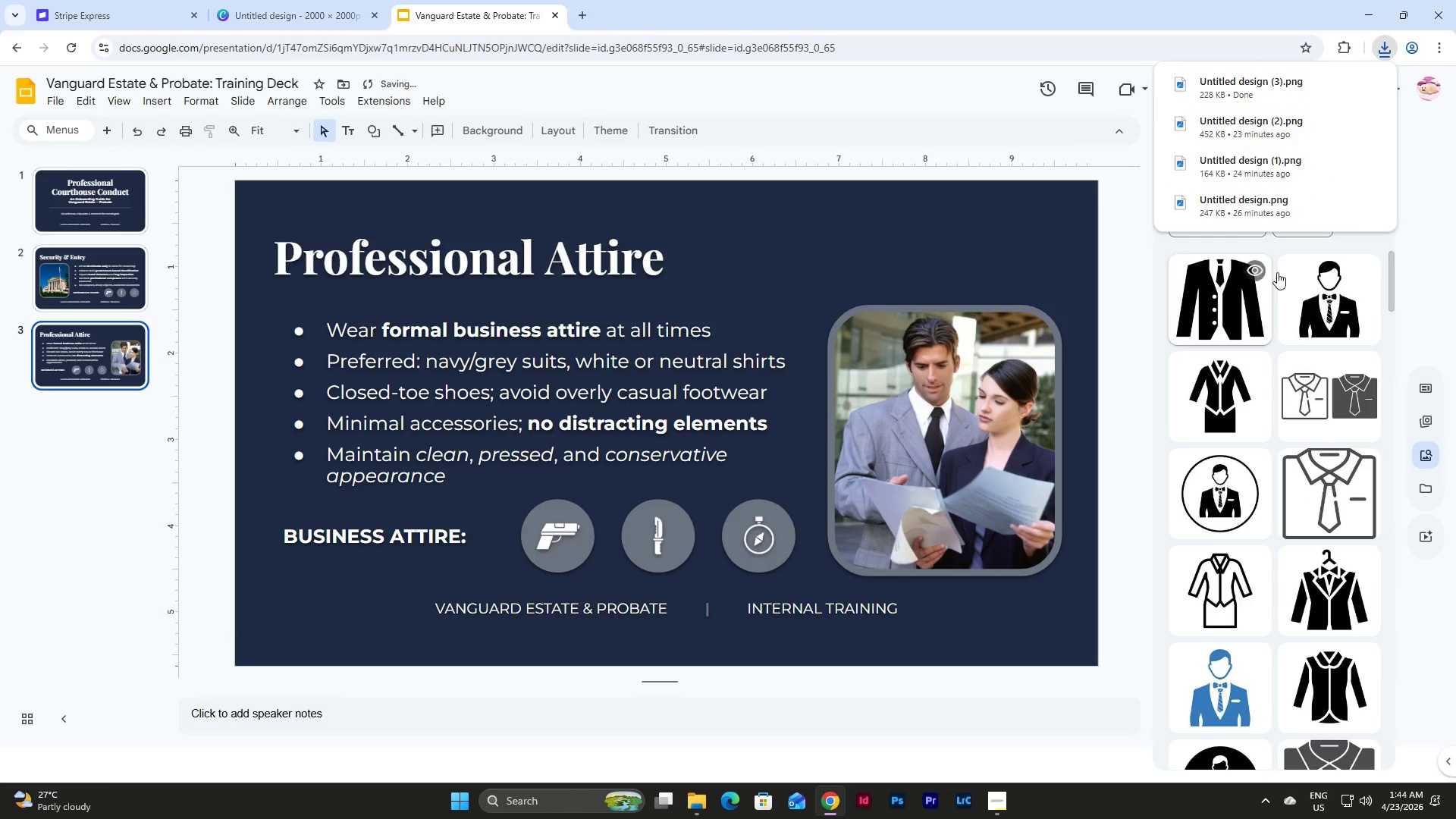 
left_click([1410, 252])
 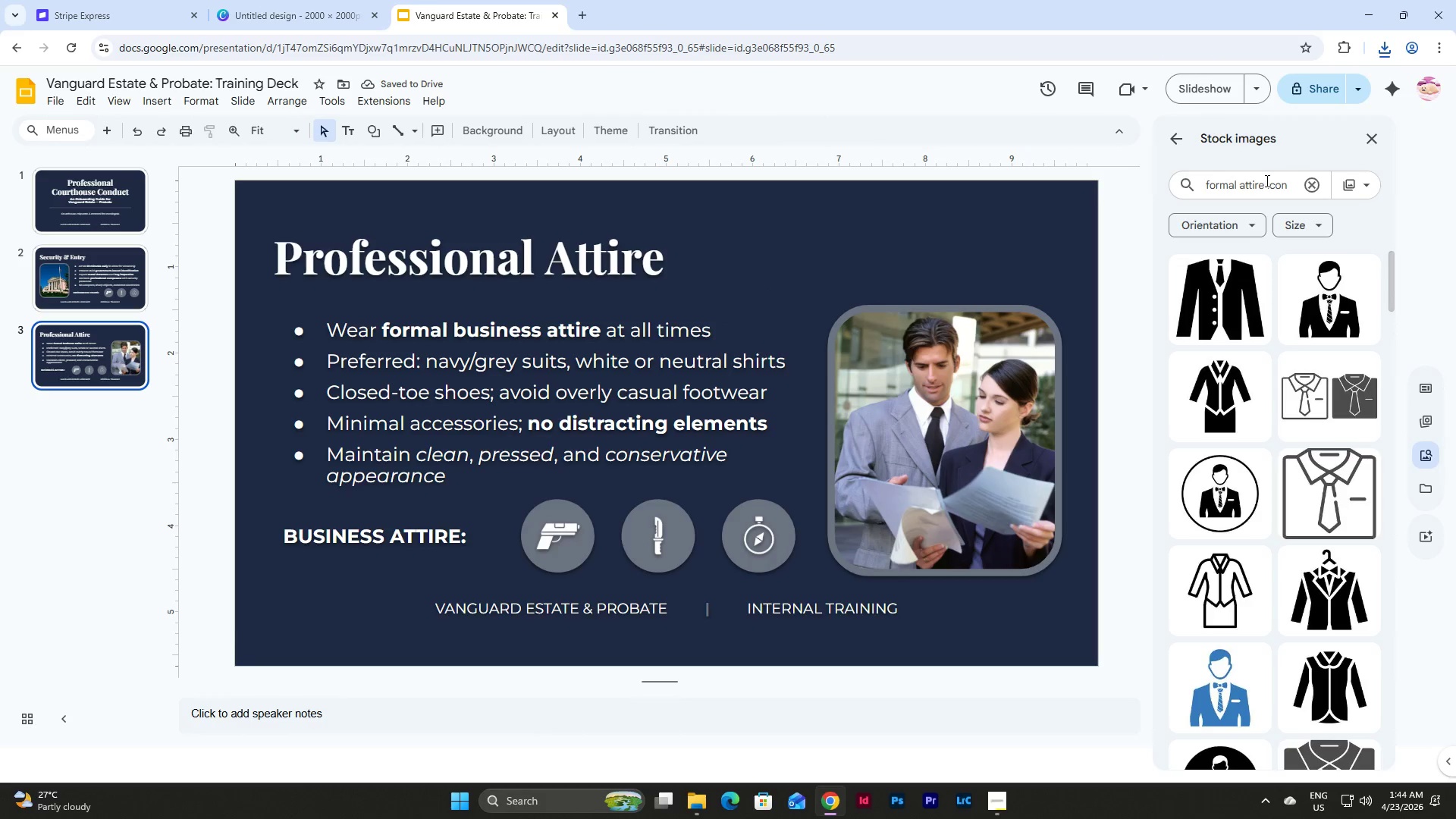 
left_click_drag(start_coordinate=[1265, 181], to_coordinate=[1194, 176])
 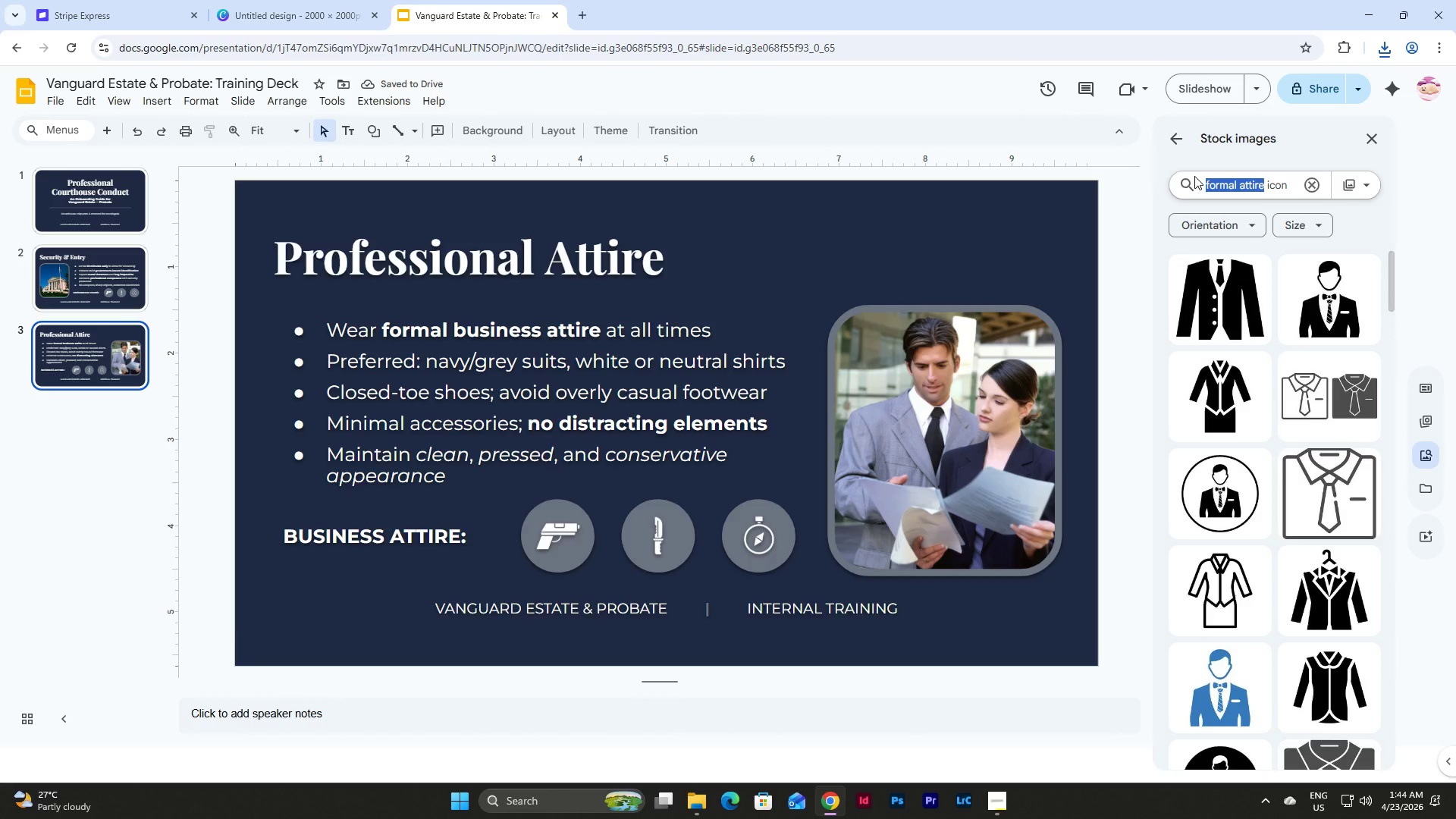 
type(footwork)
 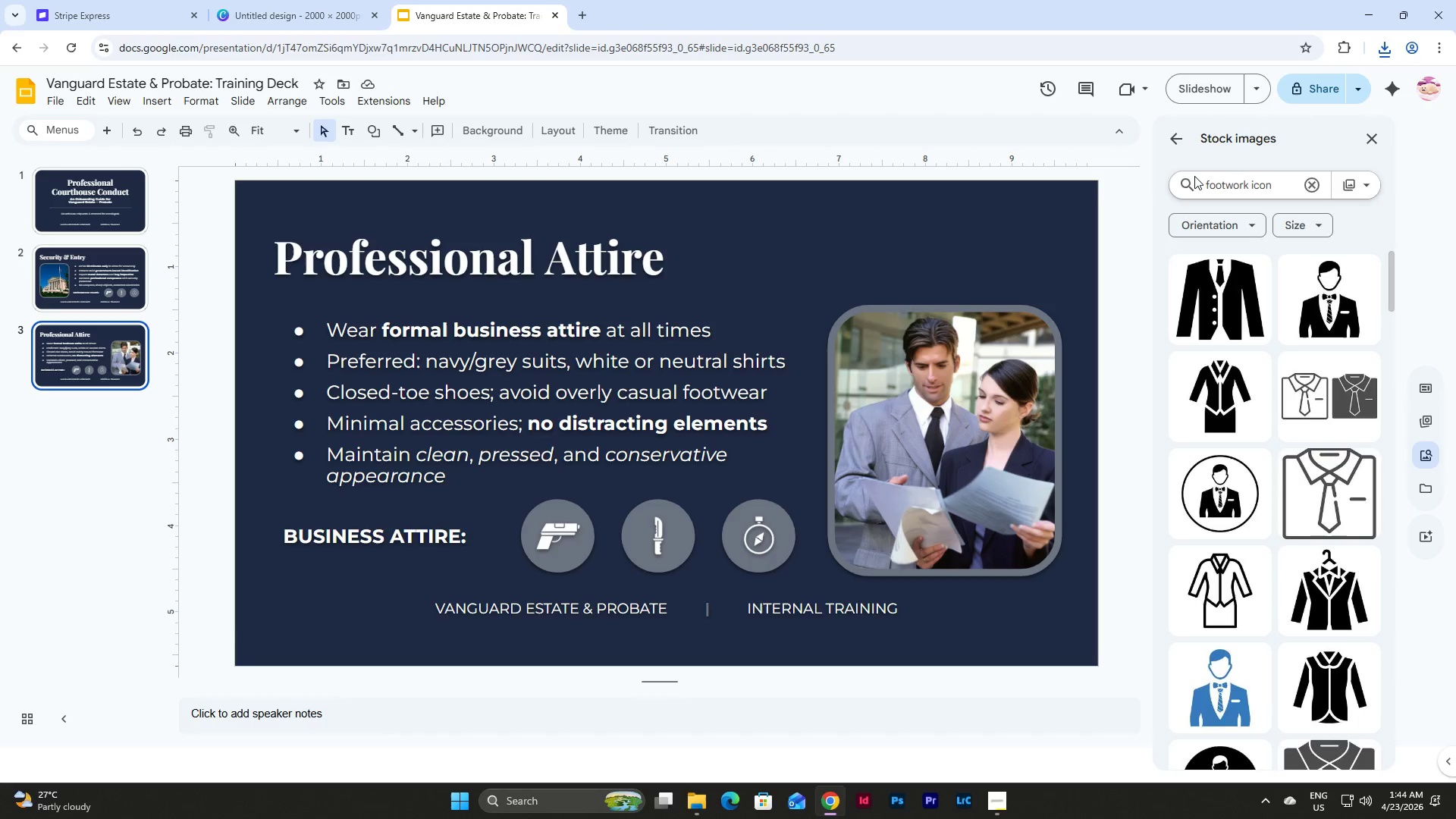 
key(Enter)
 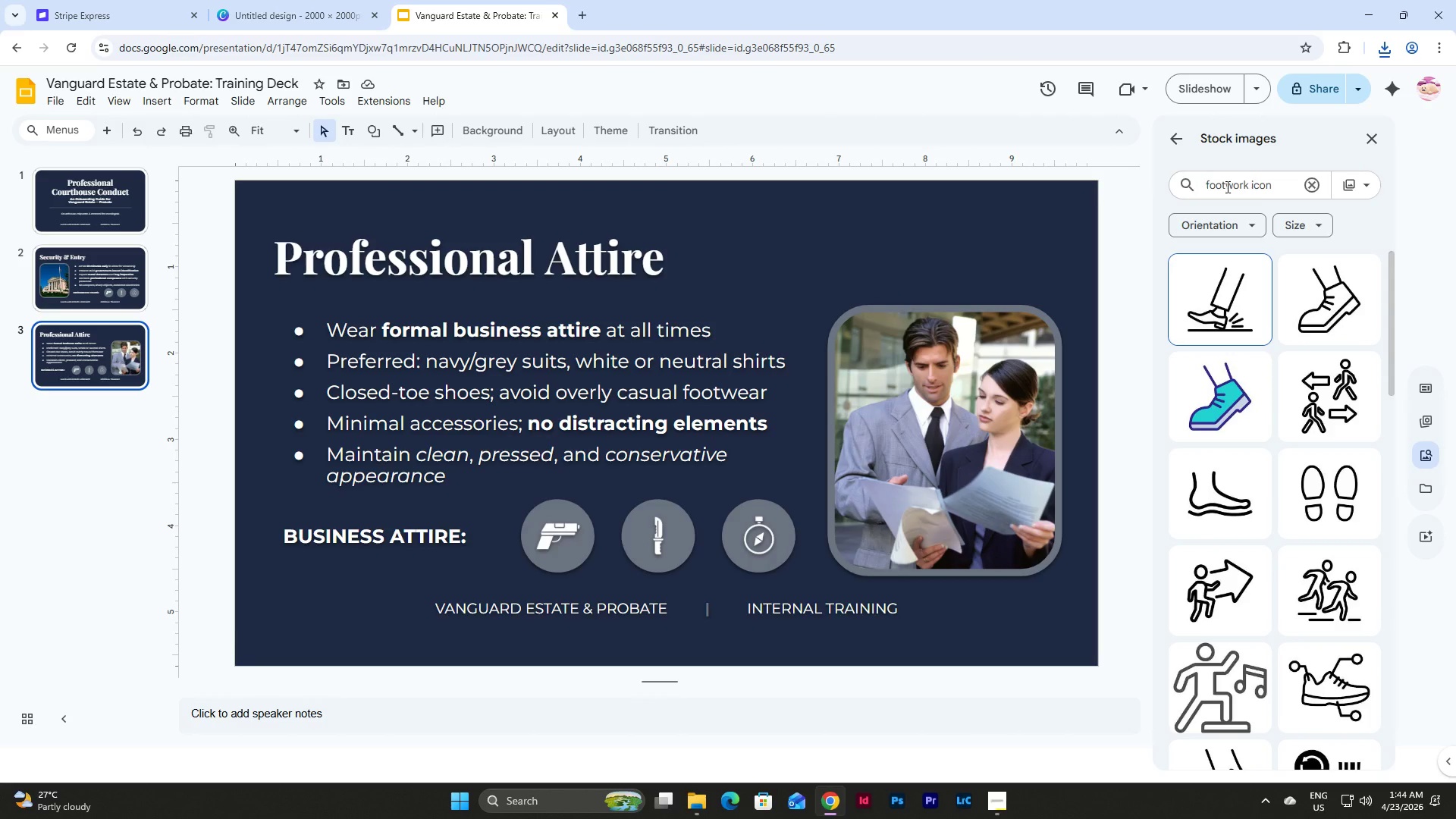 
left_click([1246, 190])
 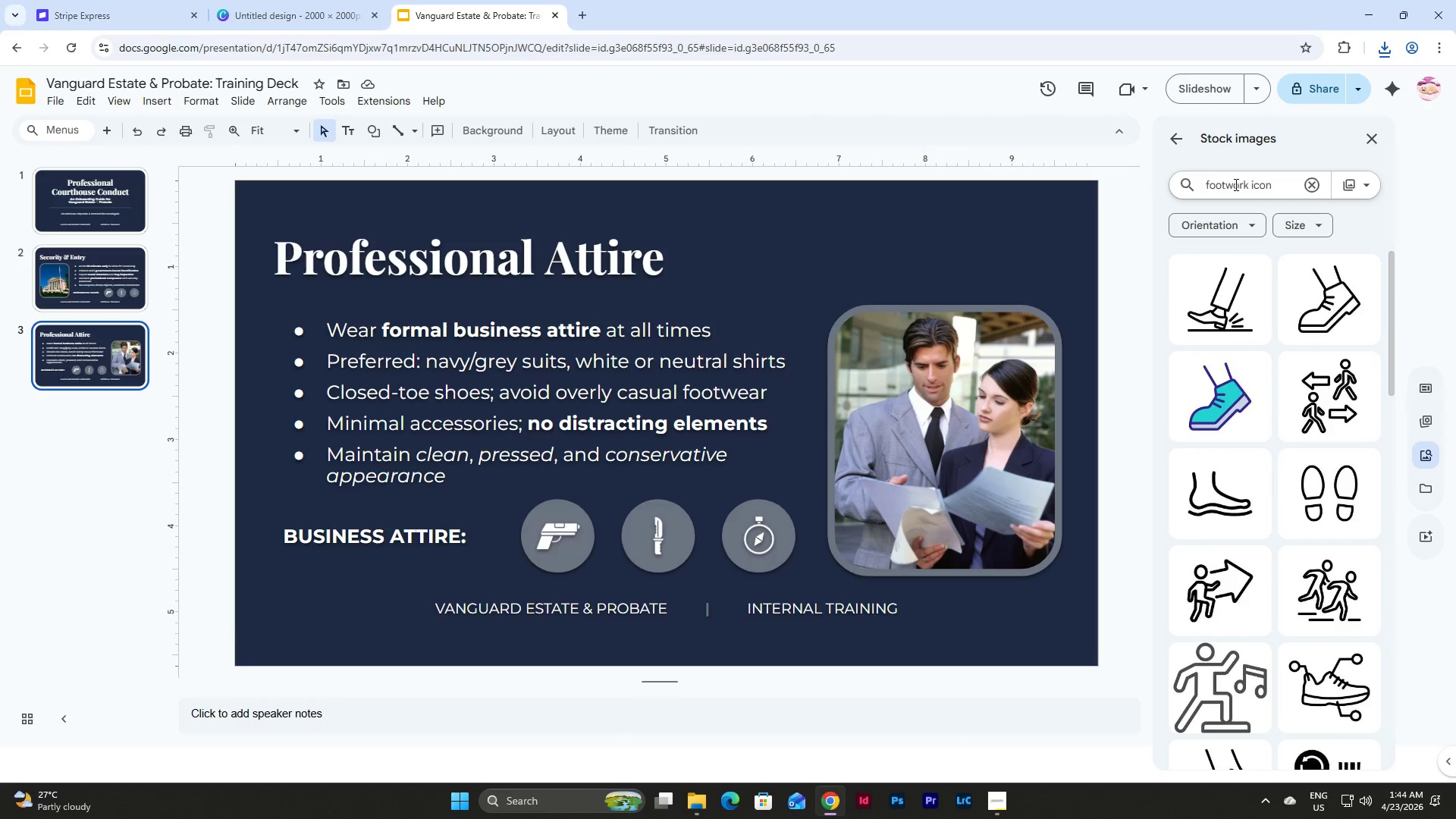 
left_click_drag(start_coordinate=[1233, 184], to_coordinate=[1246, 187])
 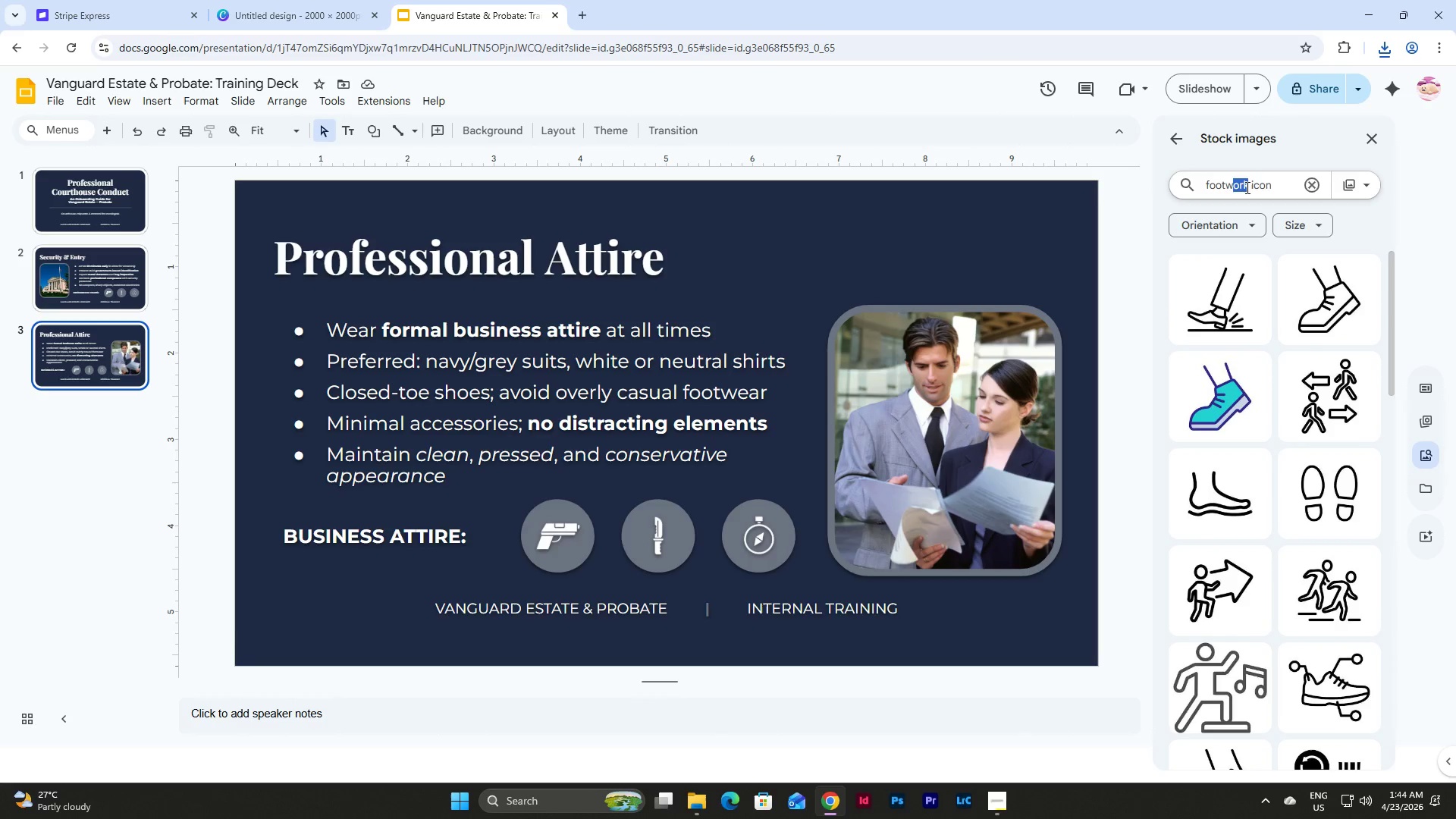 
type(ear)
 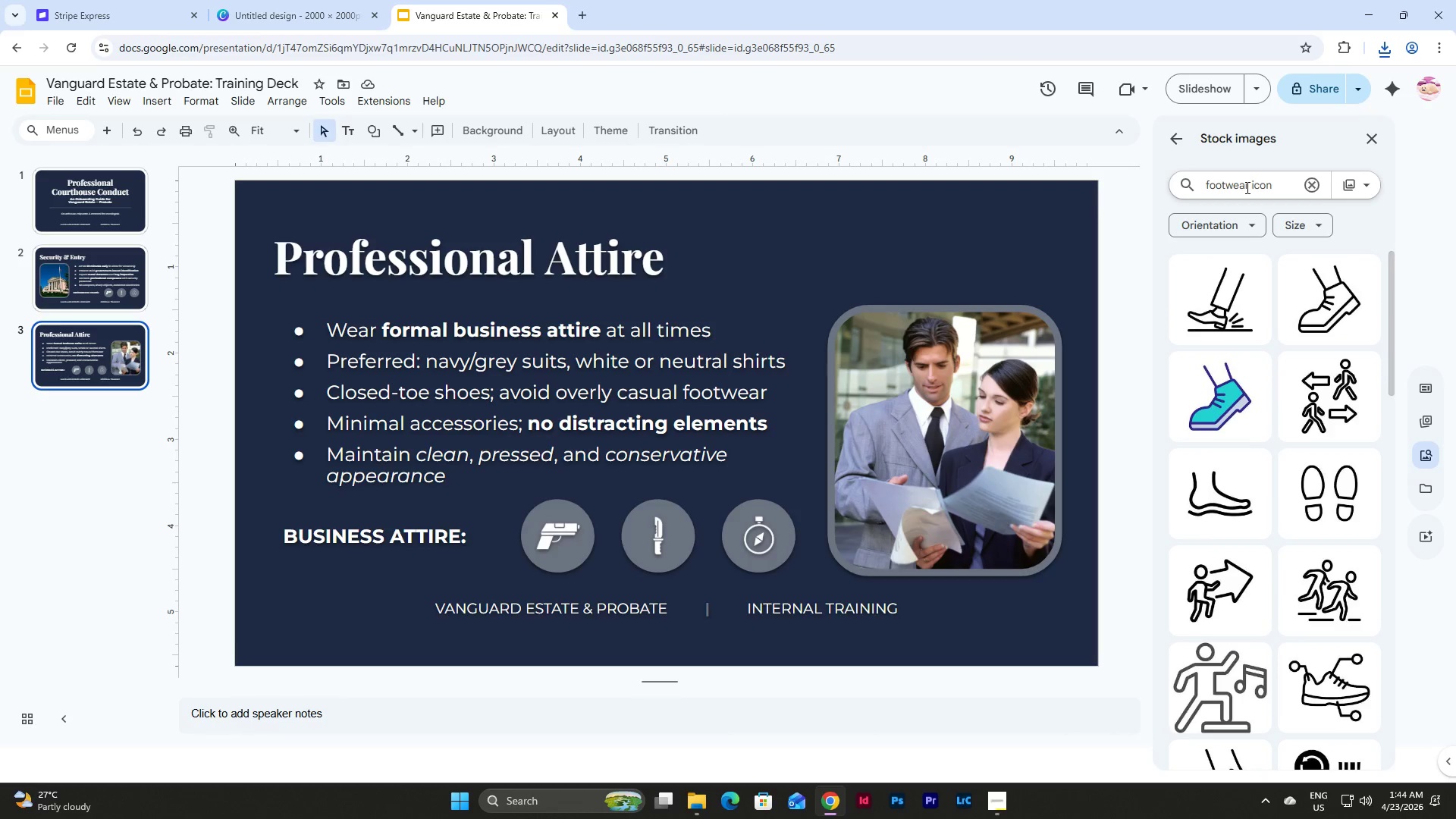 
key(Enter)
 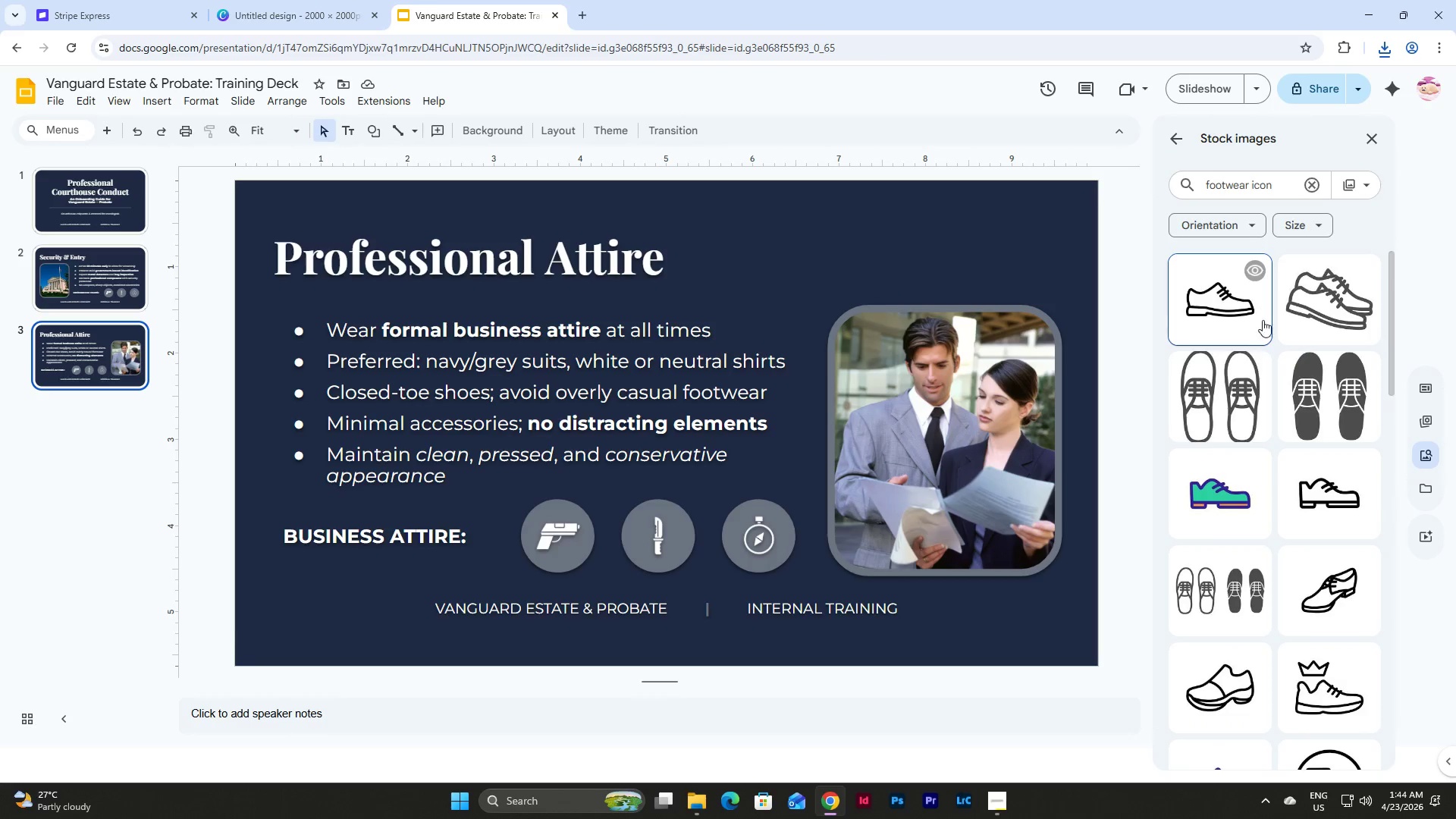 
scroll: coordinate [1269, 284], scroll_direction: down, amount: 8.0
 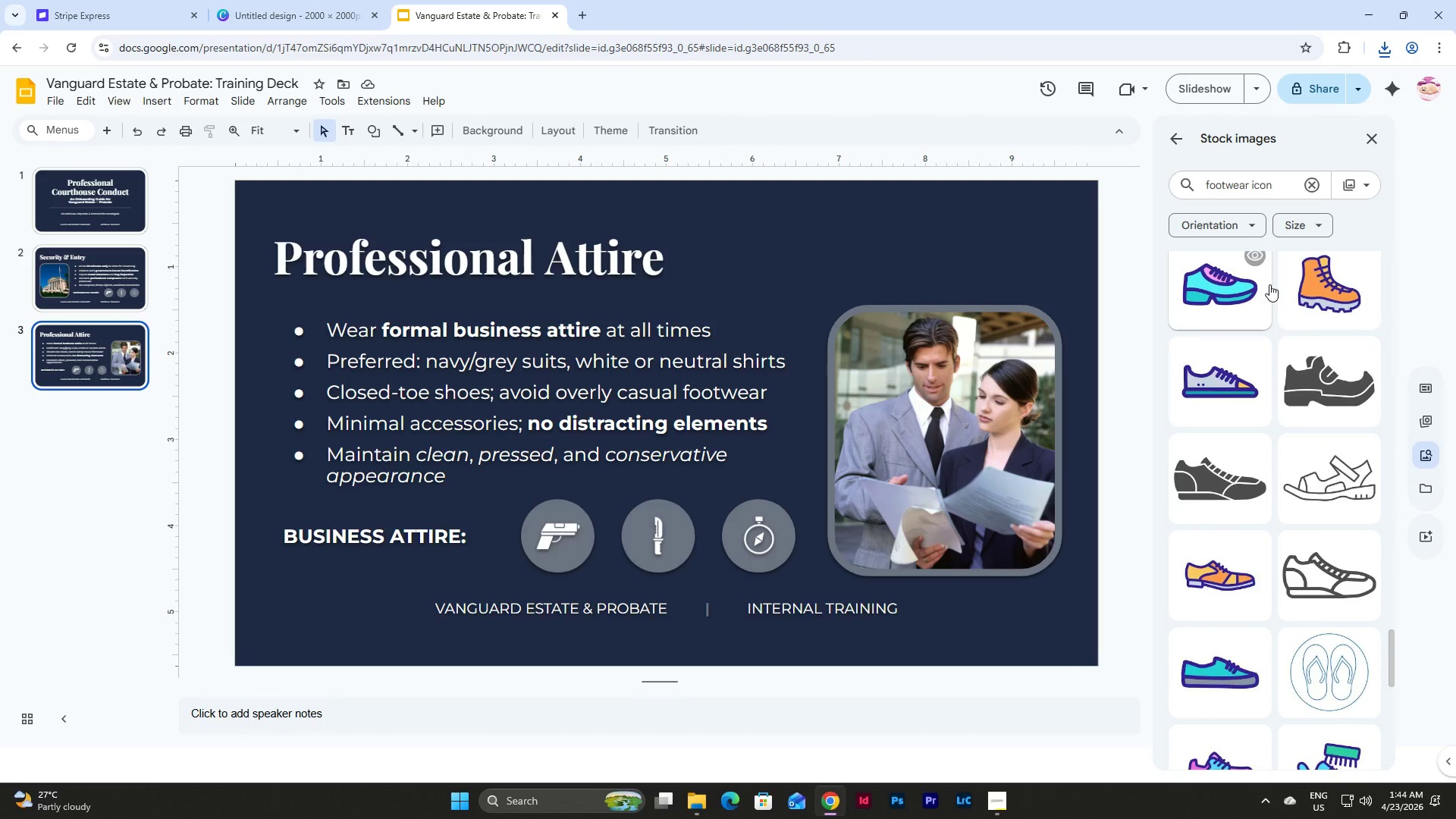 
scroll: coordinate [1269, 284], scroll_direction: up, amount: 51.0
 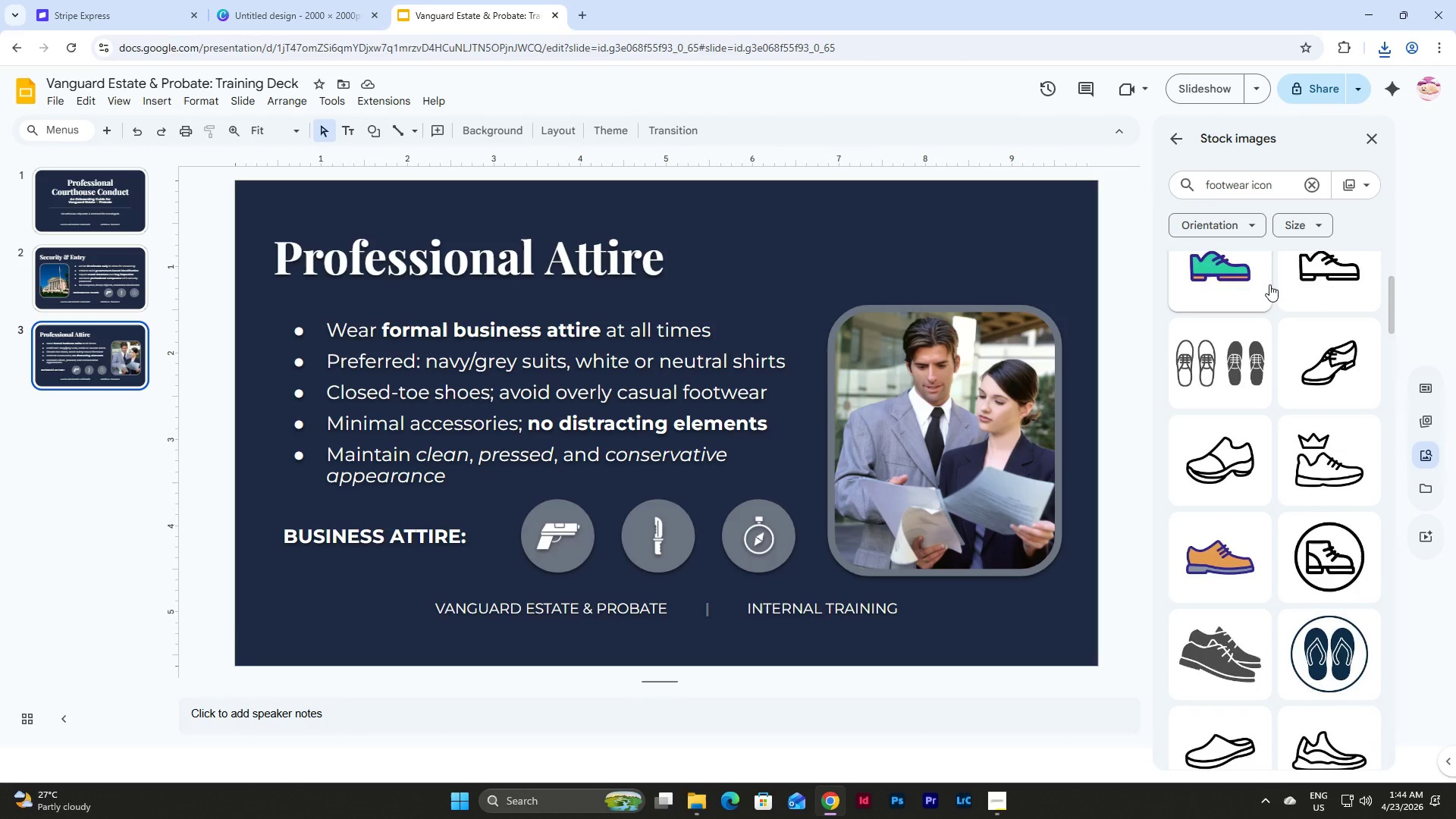 
scroll: coordinate [1269, 284], scroll_direction: down, amount: 2.0
 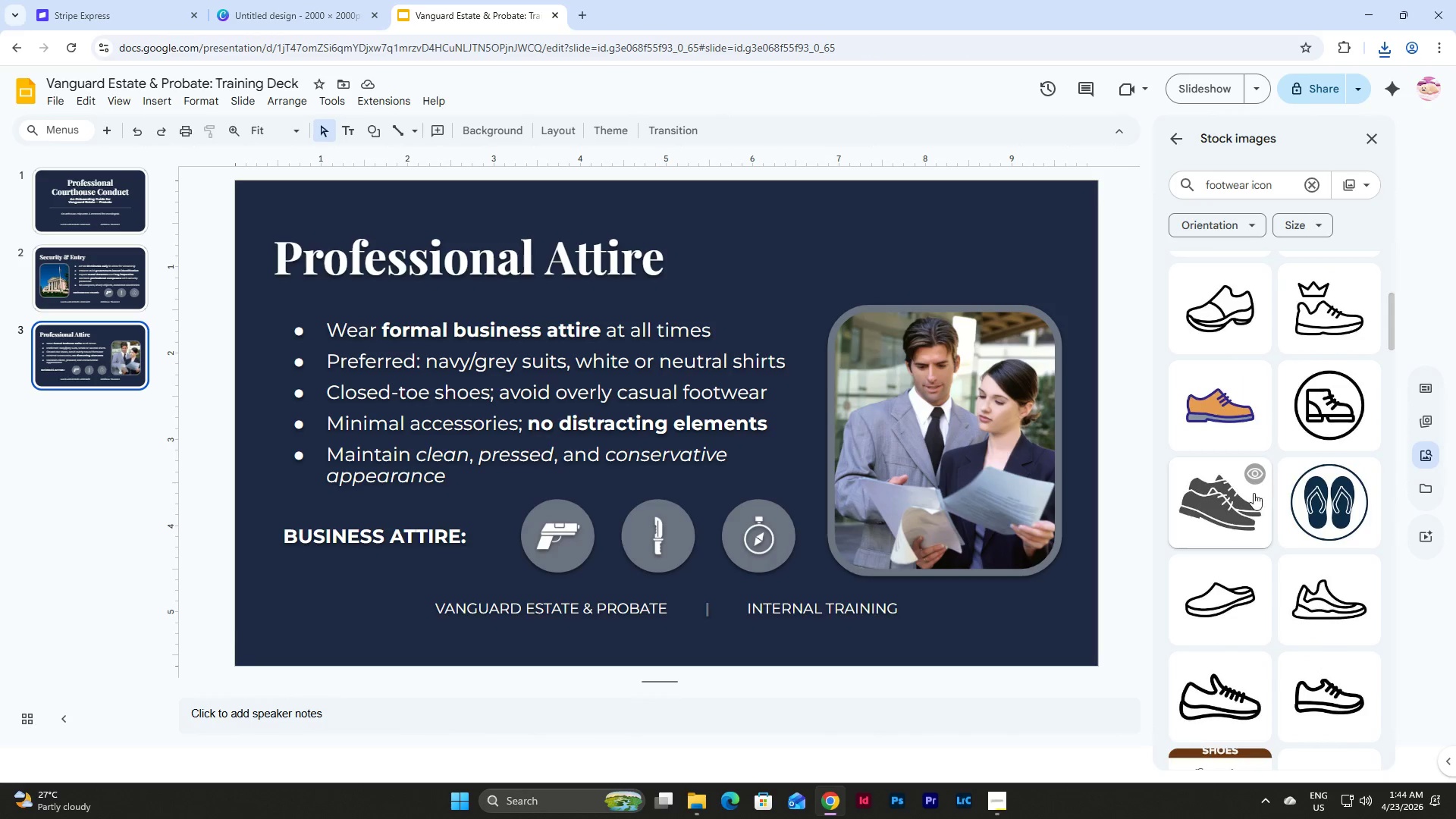 
left_click([1235, 506])
 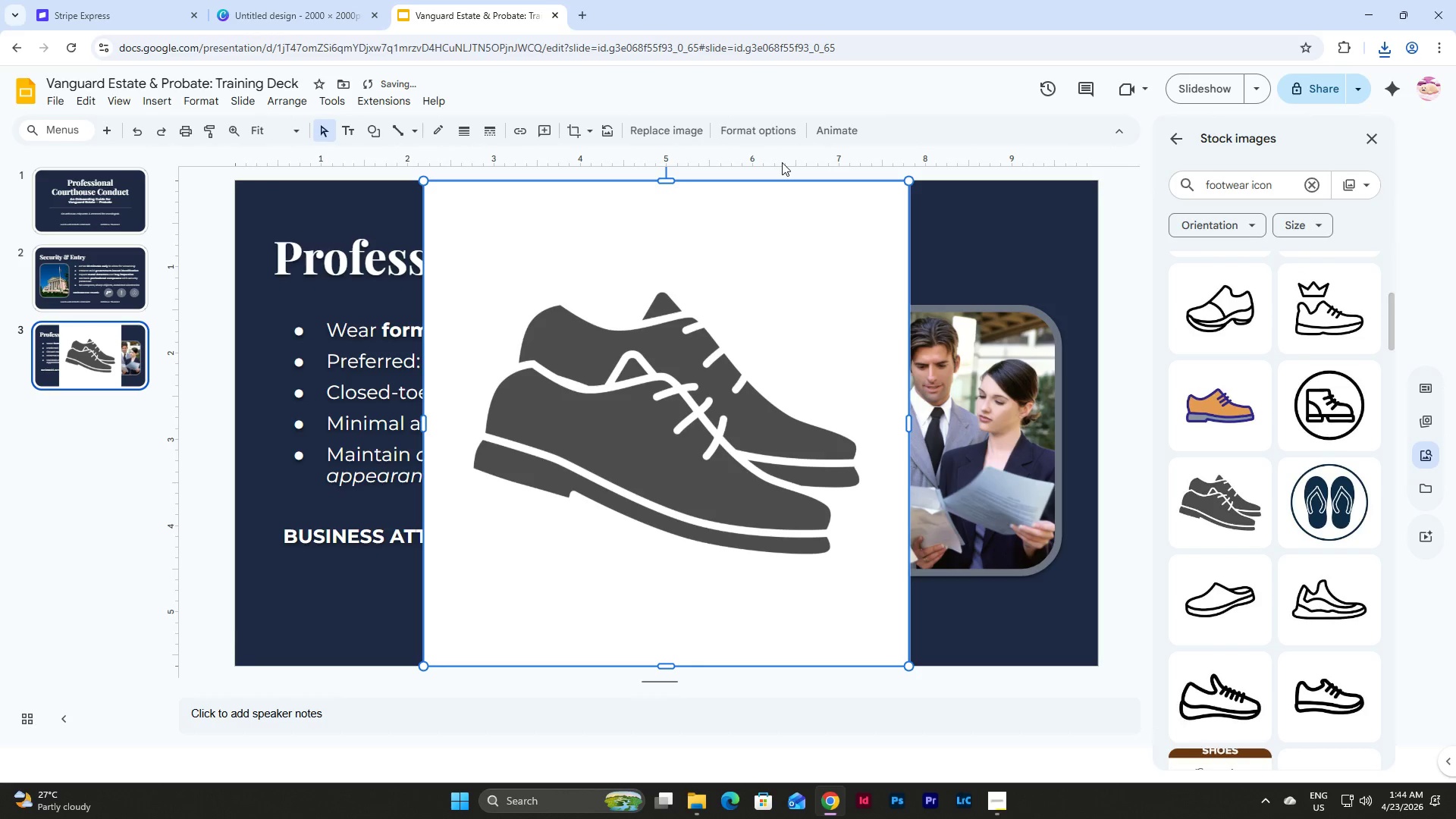 
left_click([781, 136])
 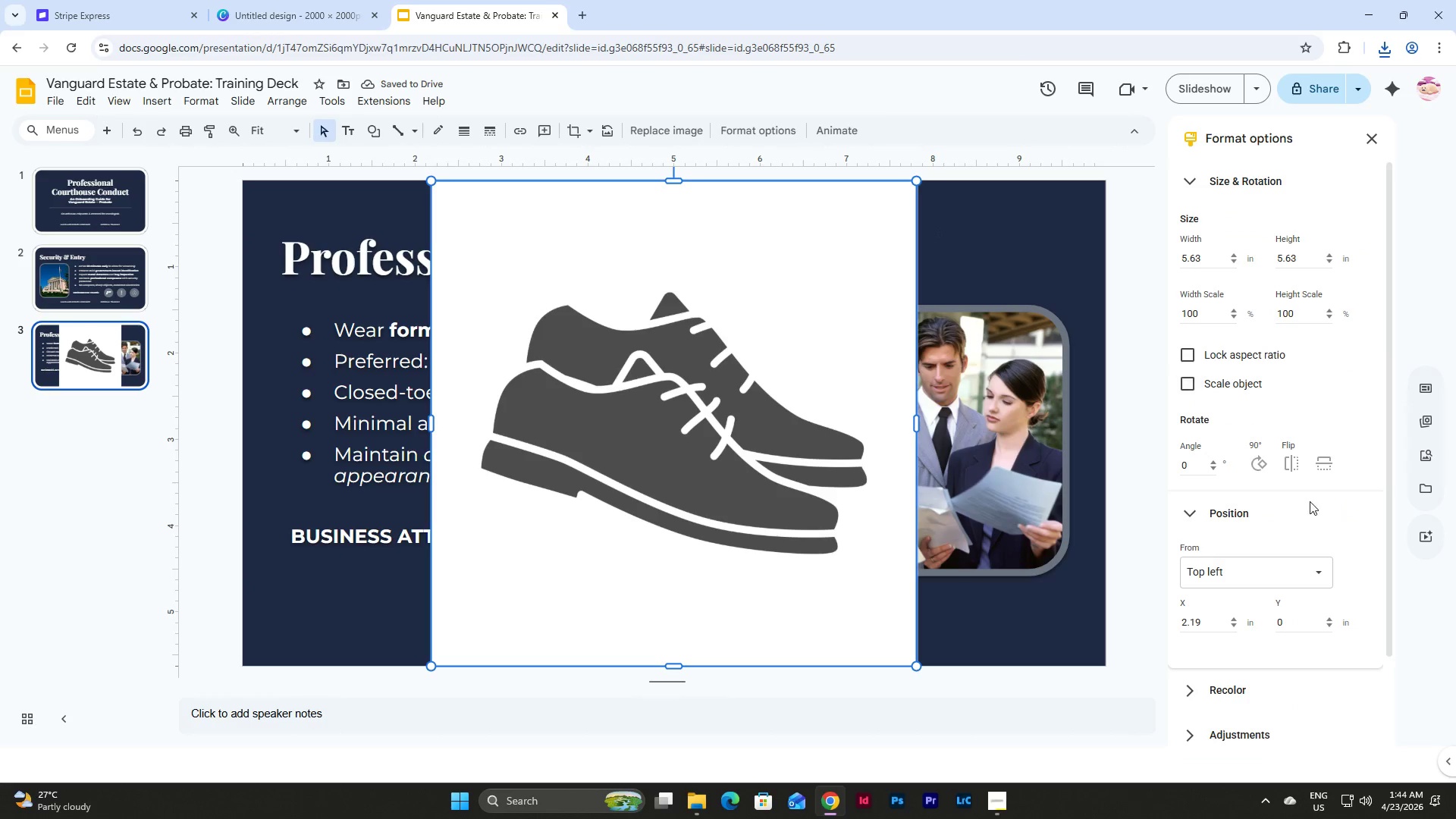 
scroll: coordinate [1316, 517], scroll_direction: down, amount: 6.0
 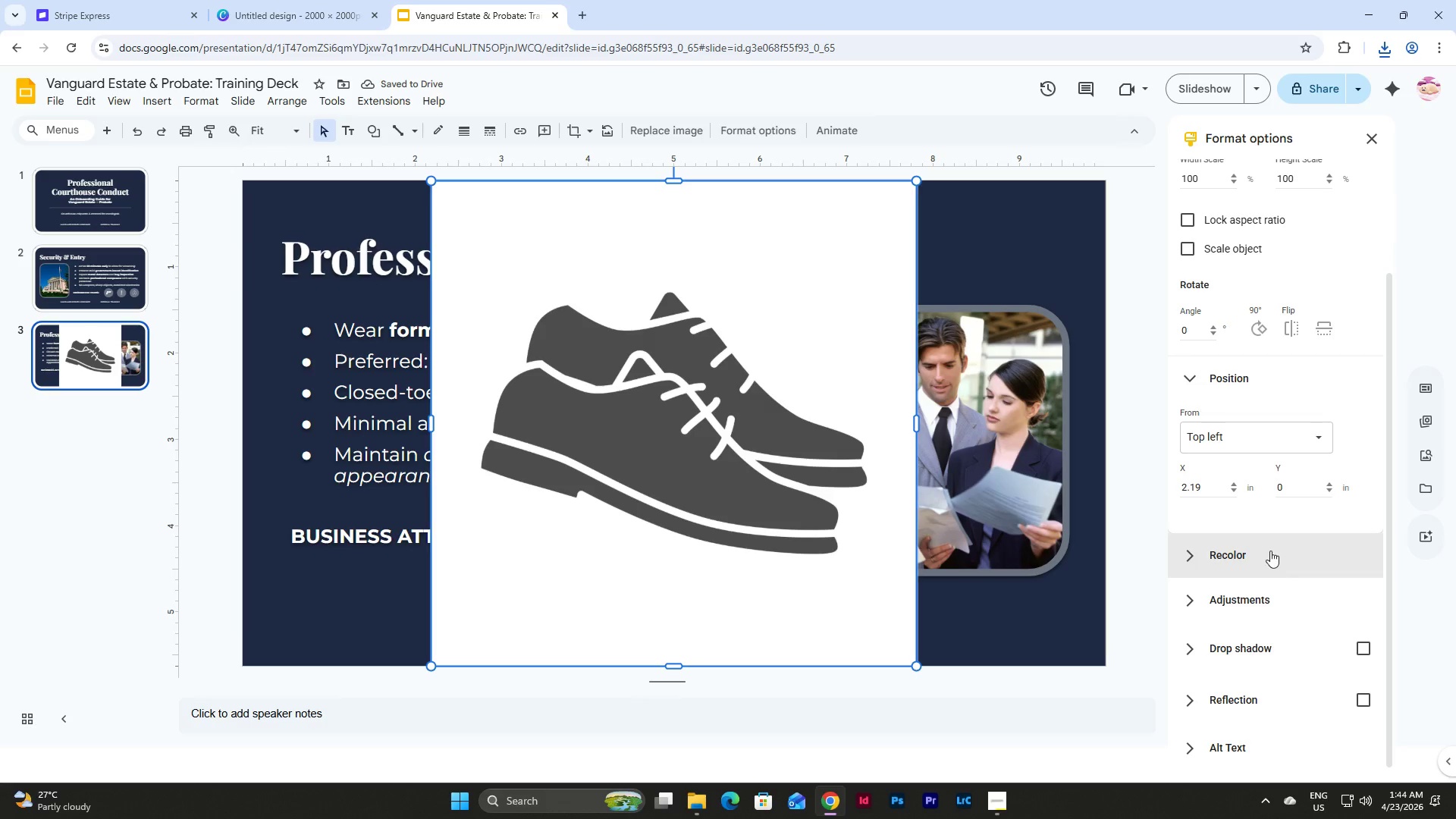 
left_click([1270, 551])
 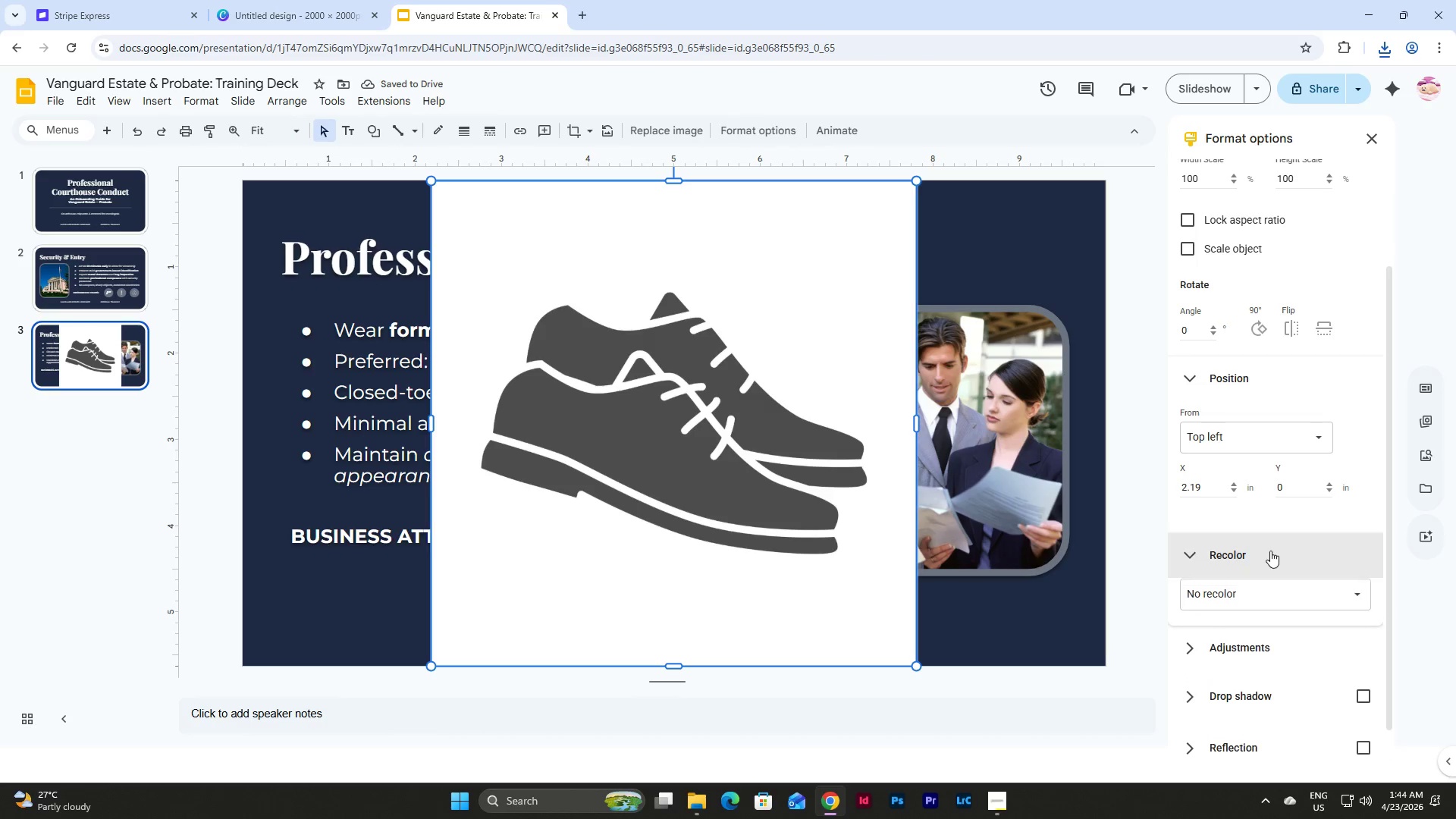 
left_click([1270, 551])
 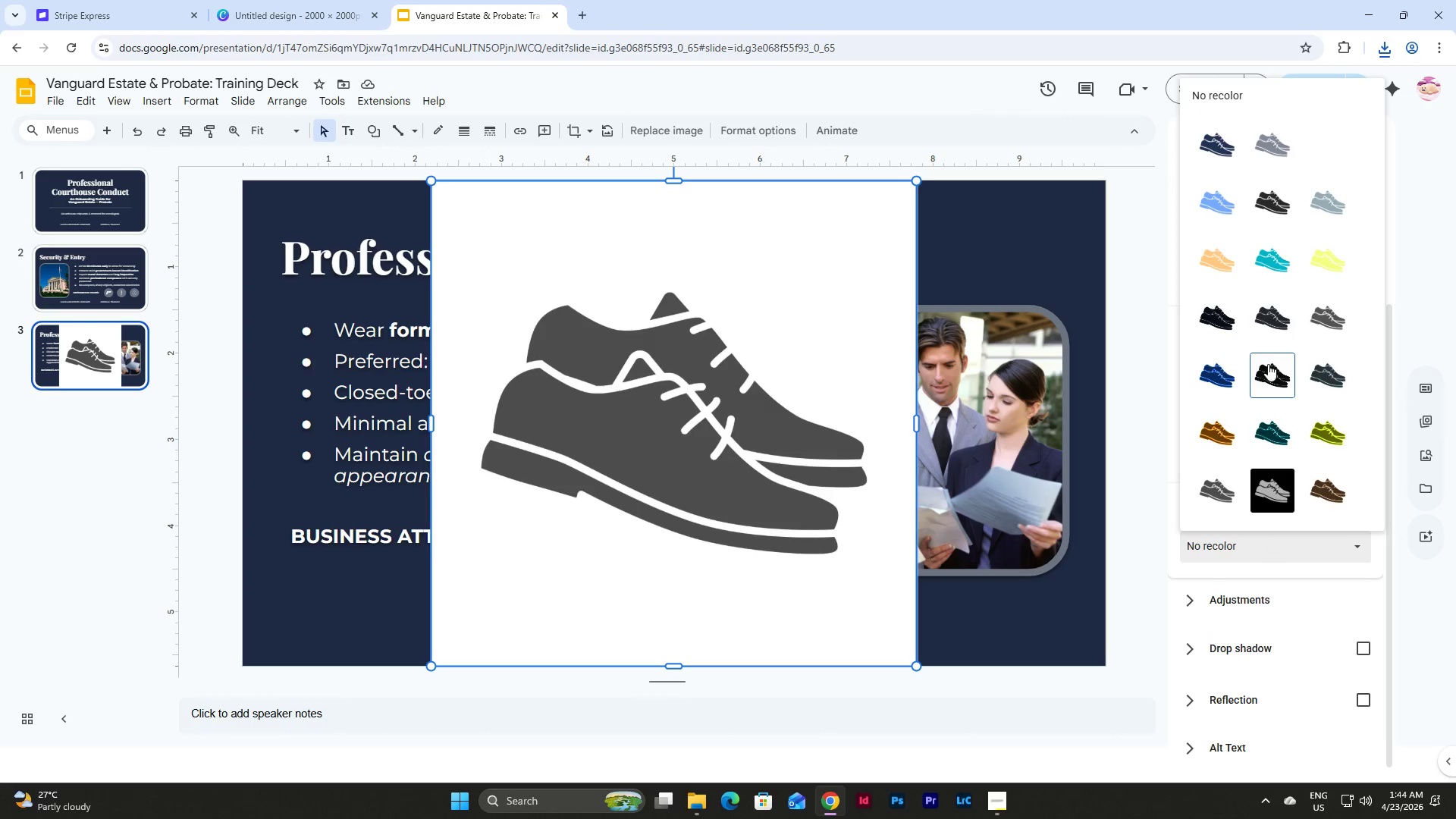 
scroll: coordinate [1270, 551], scroll_direction: down, amount: 2.0
 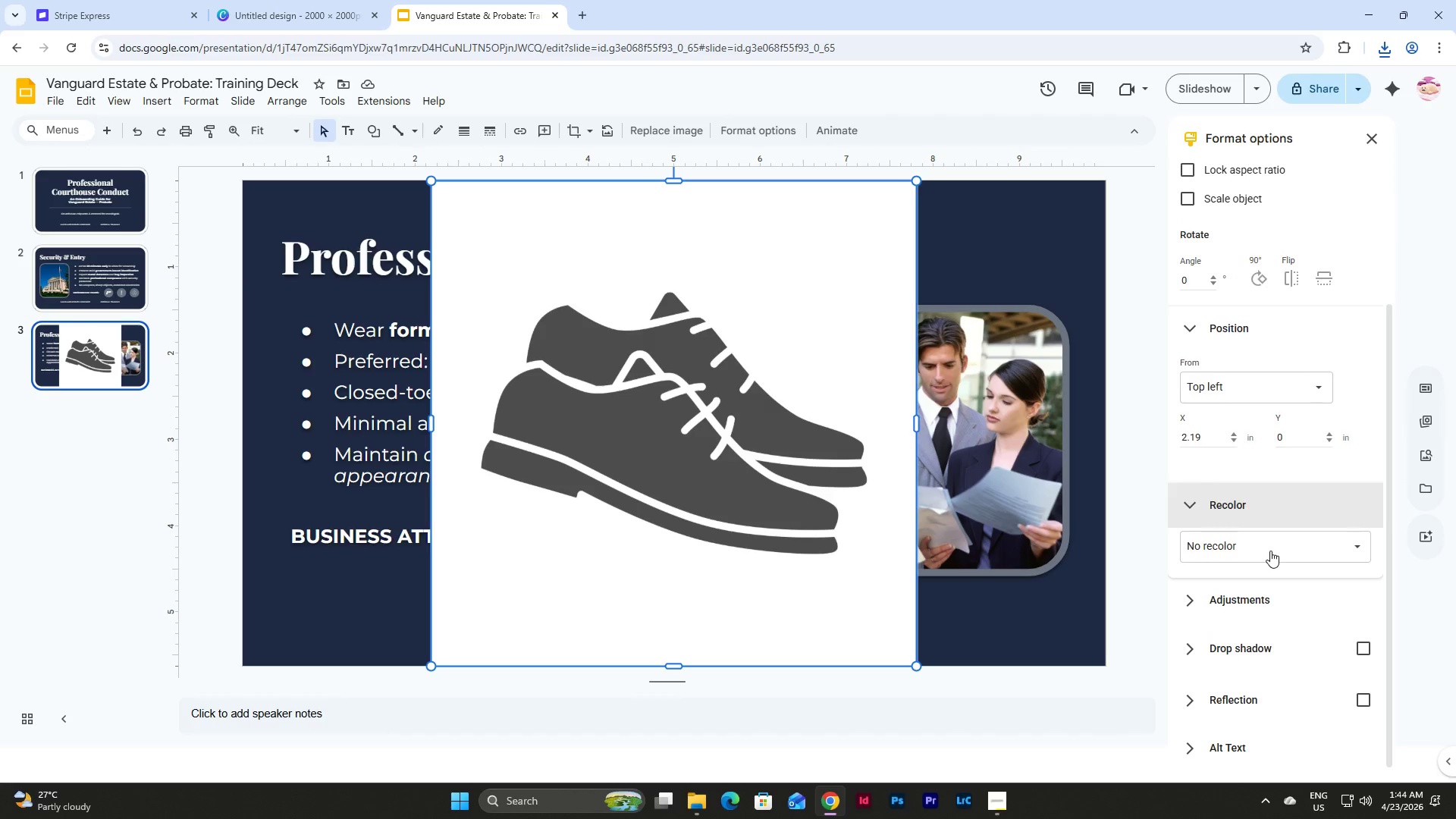 
left_click([1268, 364])
 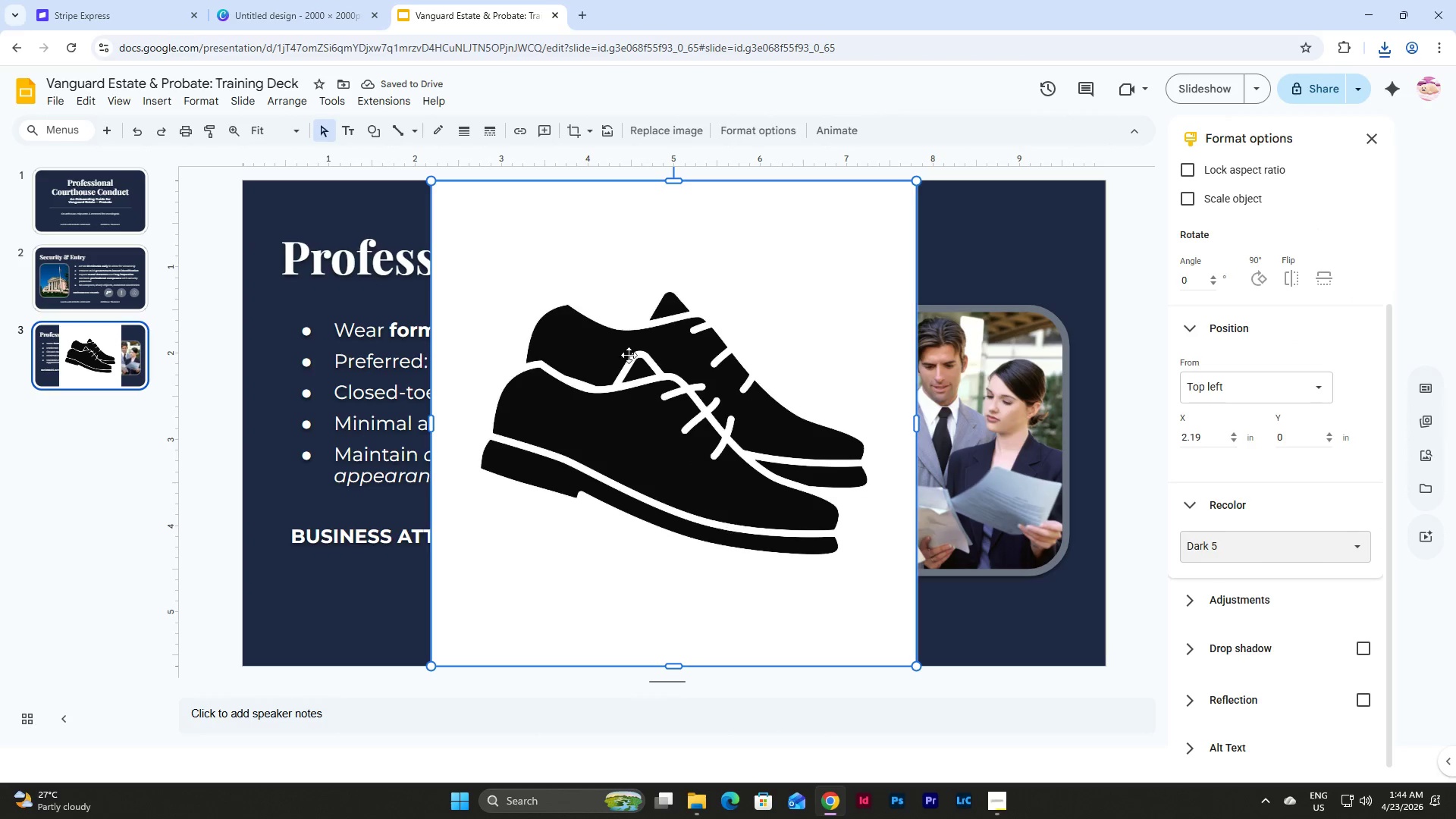 
key(Meta+Shift+S)
 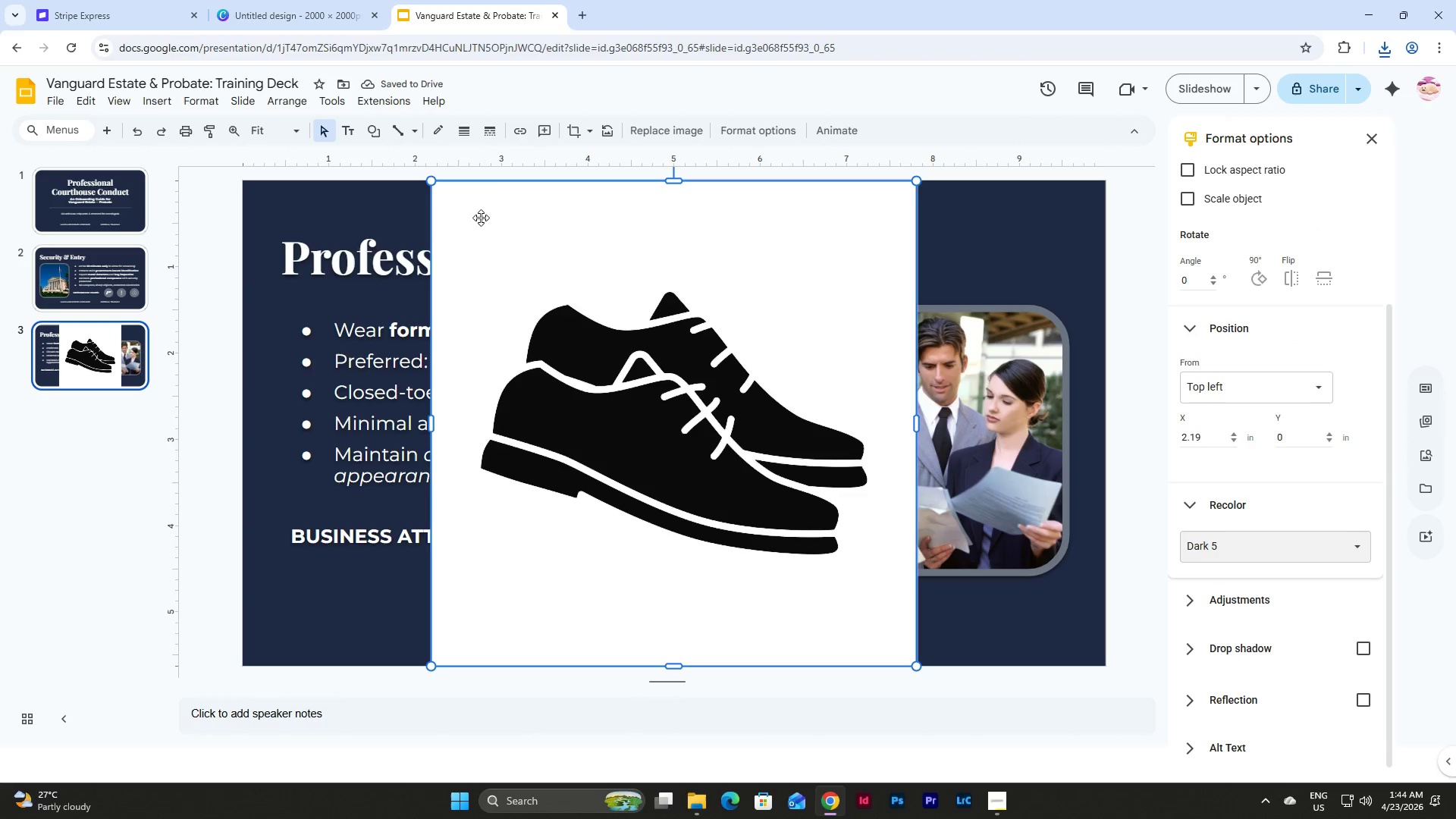 
key(Meta+Shift+MetaLeft)
 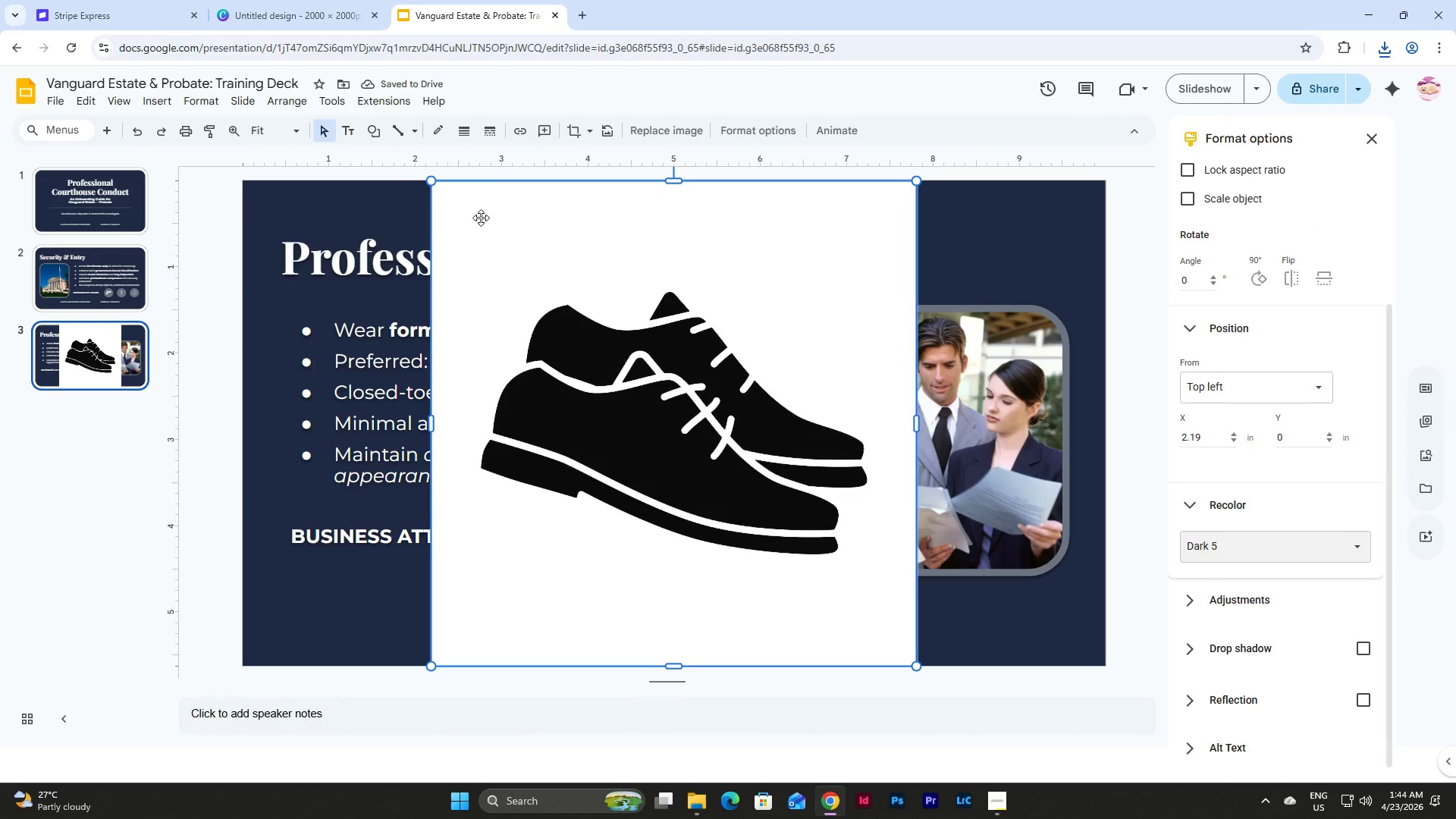 
key(Shift+ShiftLeft)
 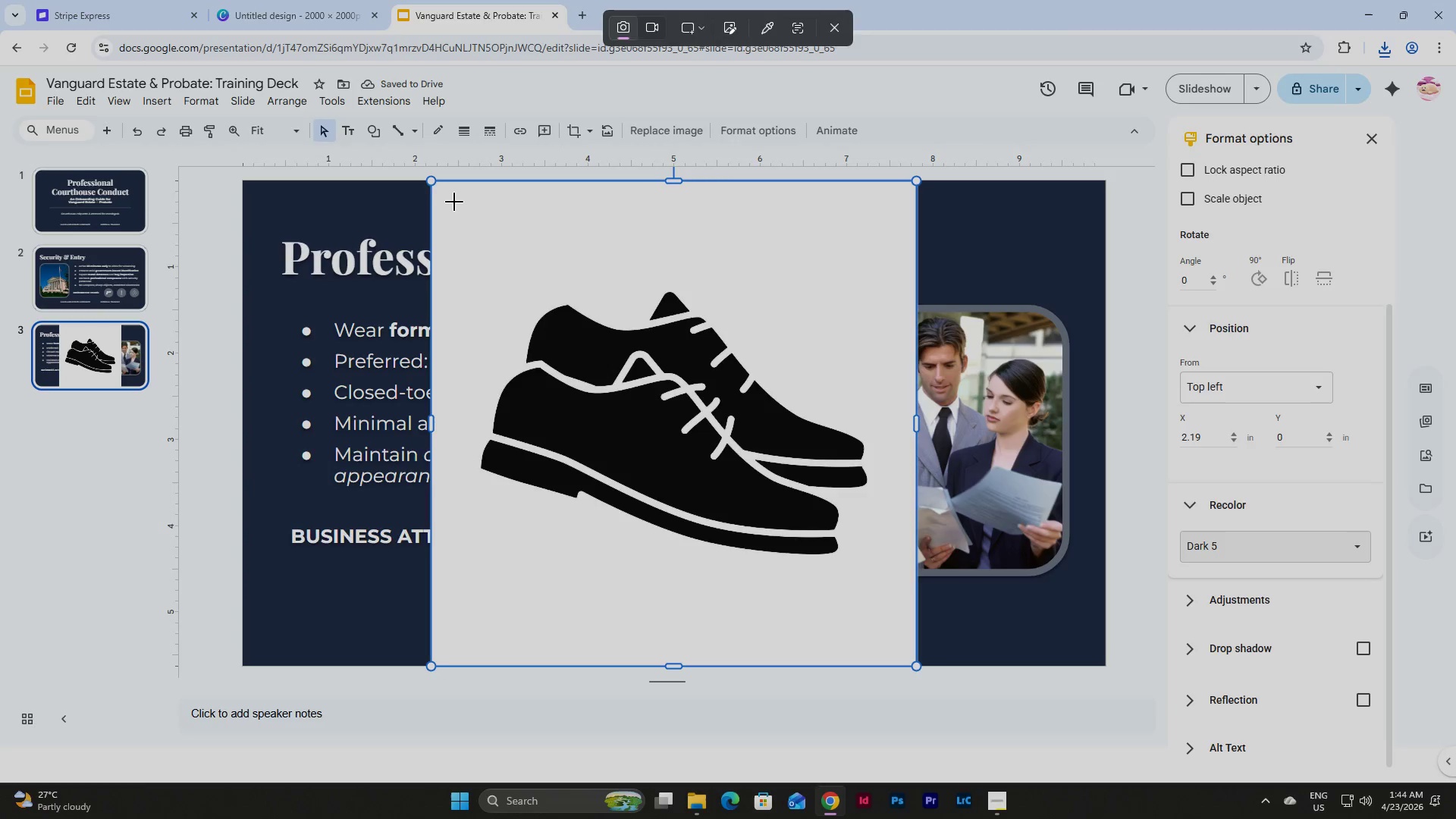 
left_click_drag(start_coordinate=[436, 184], to_coordinate=[912, 655])
 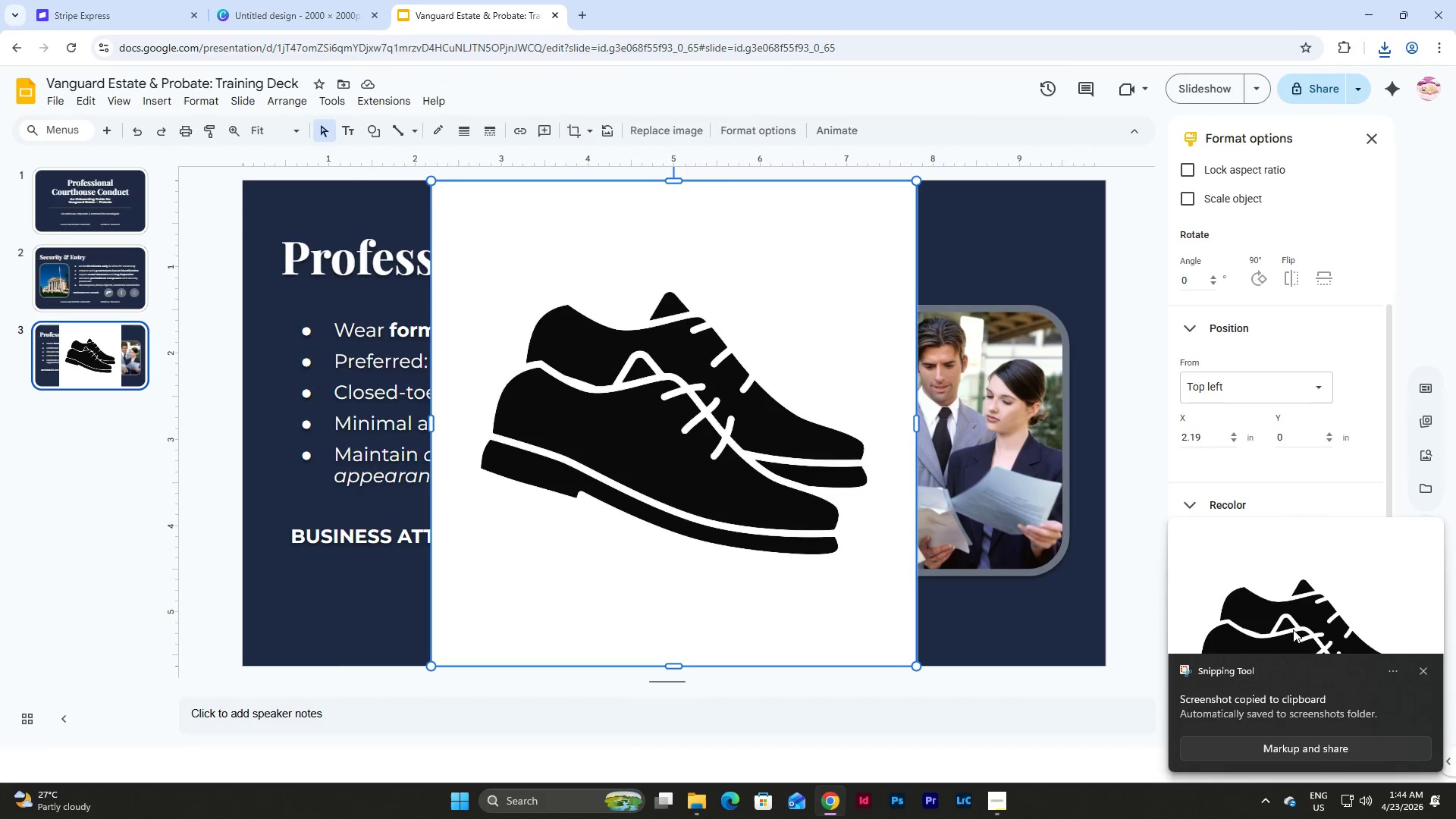 
left_click([1312, 602])
 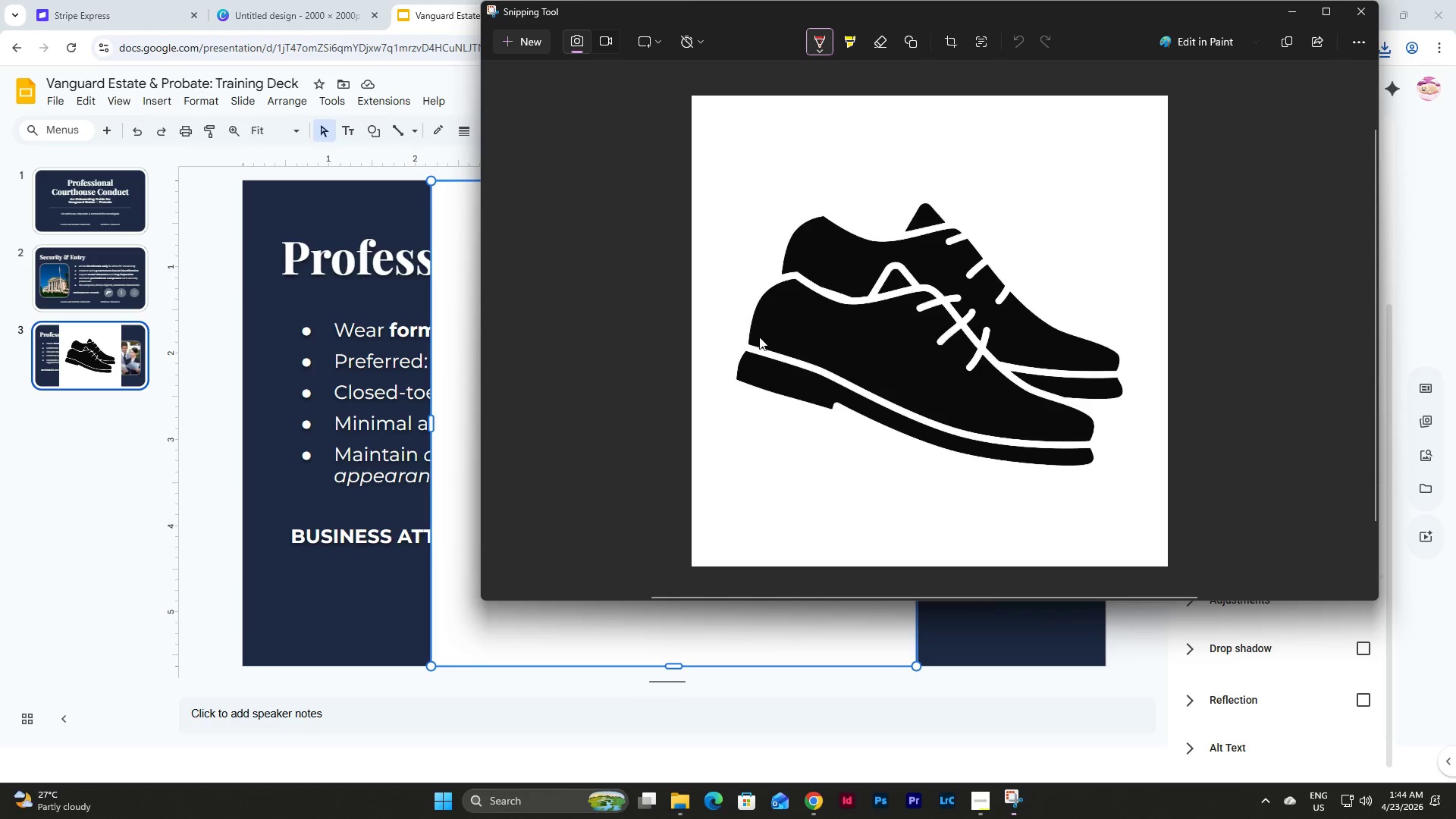 
key(Control+C)
 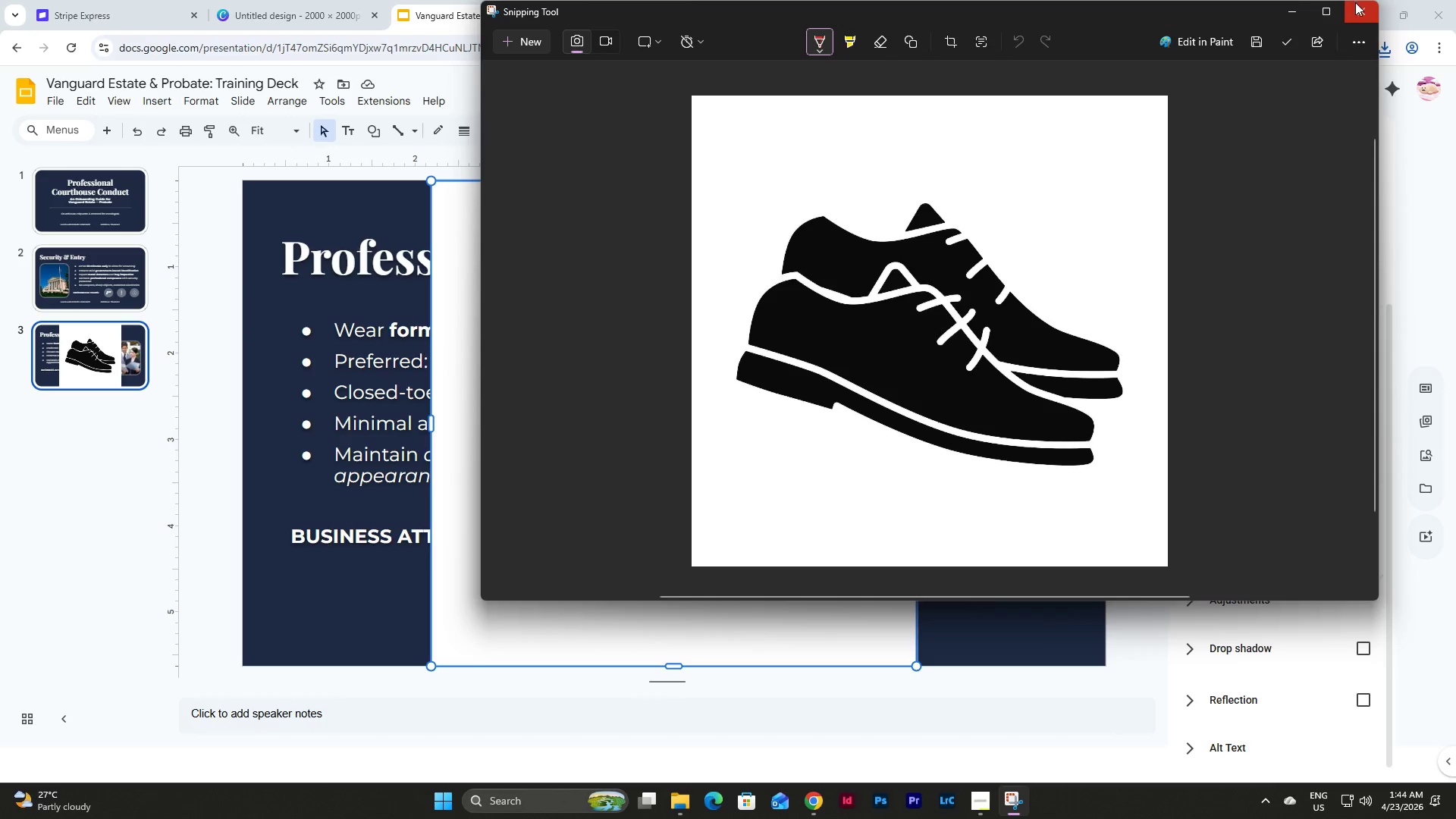 
left_click([1359, 10])
 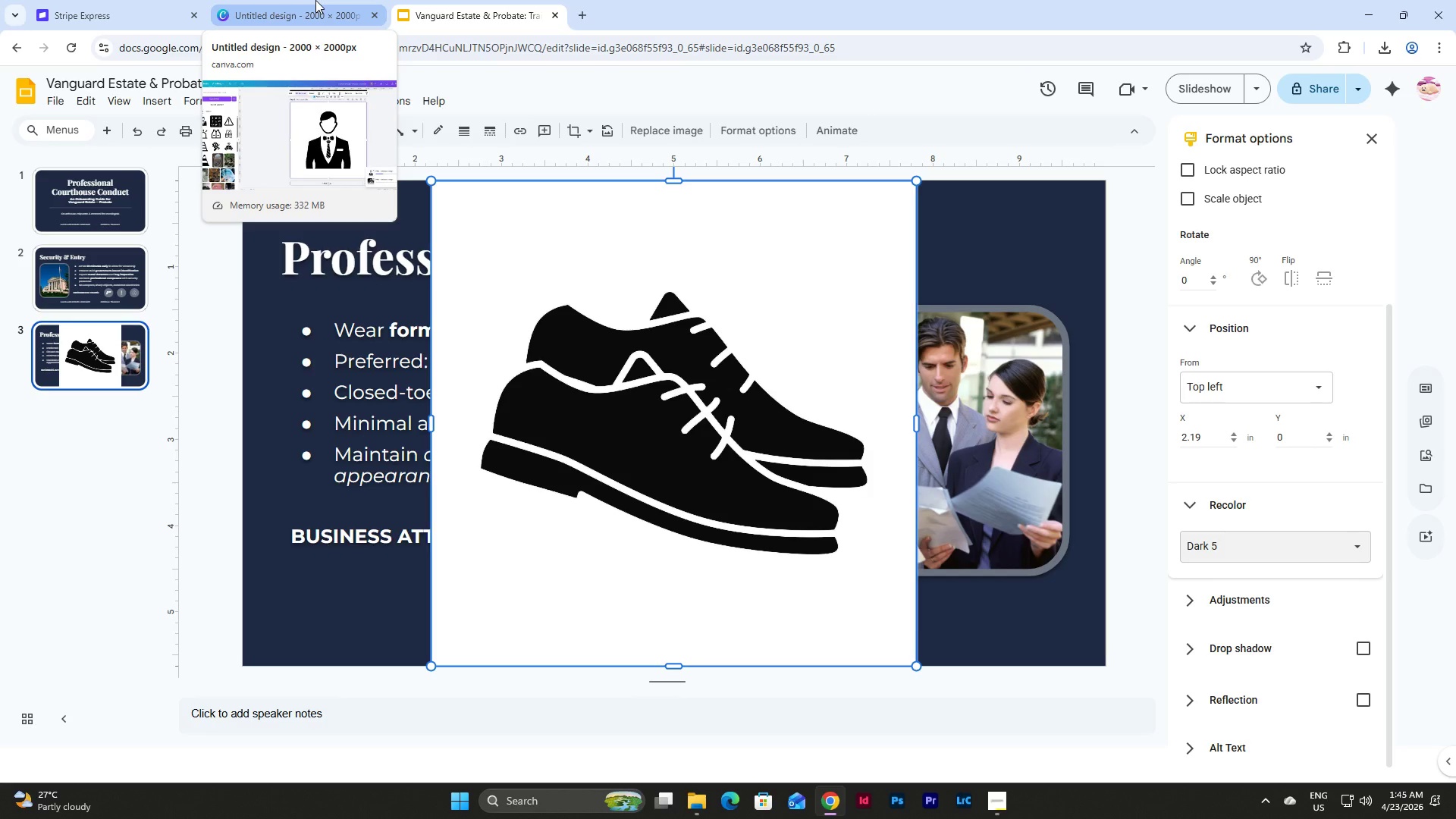 
wait(7.83)
 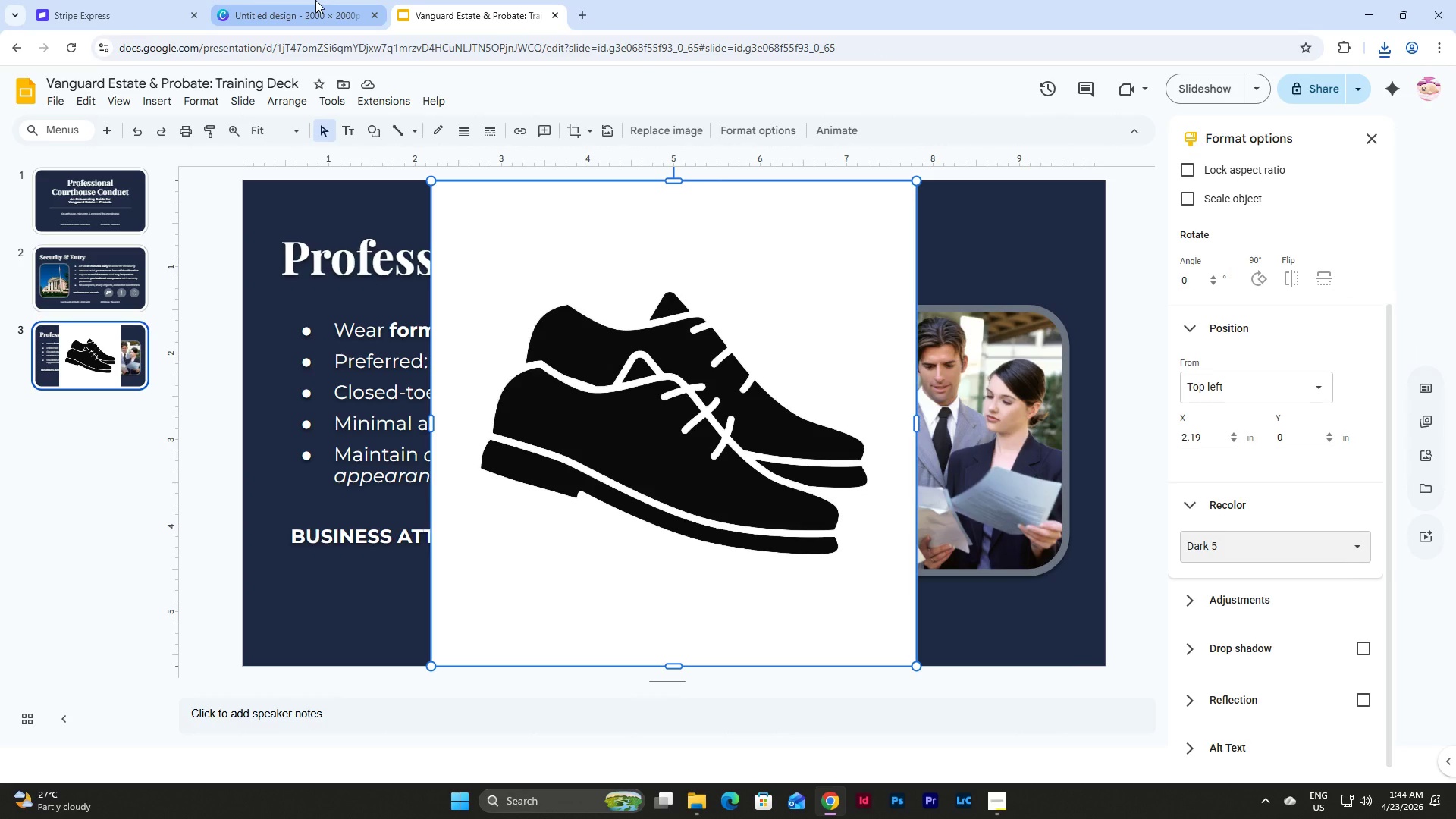 
left_click([315, 0])
 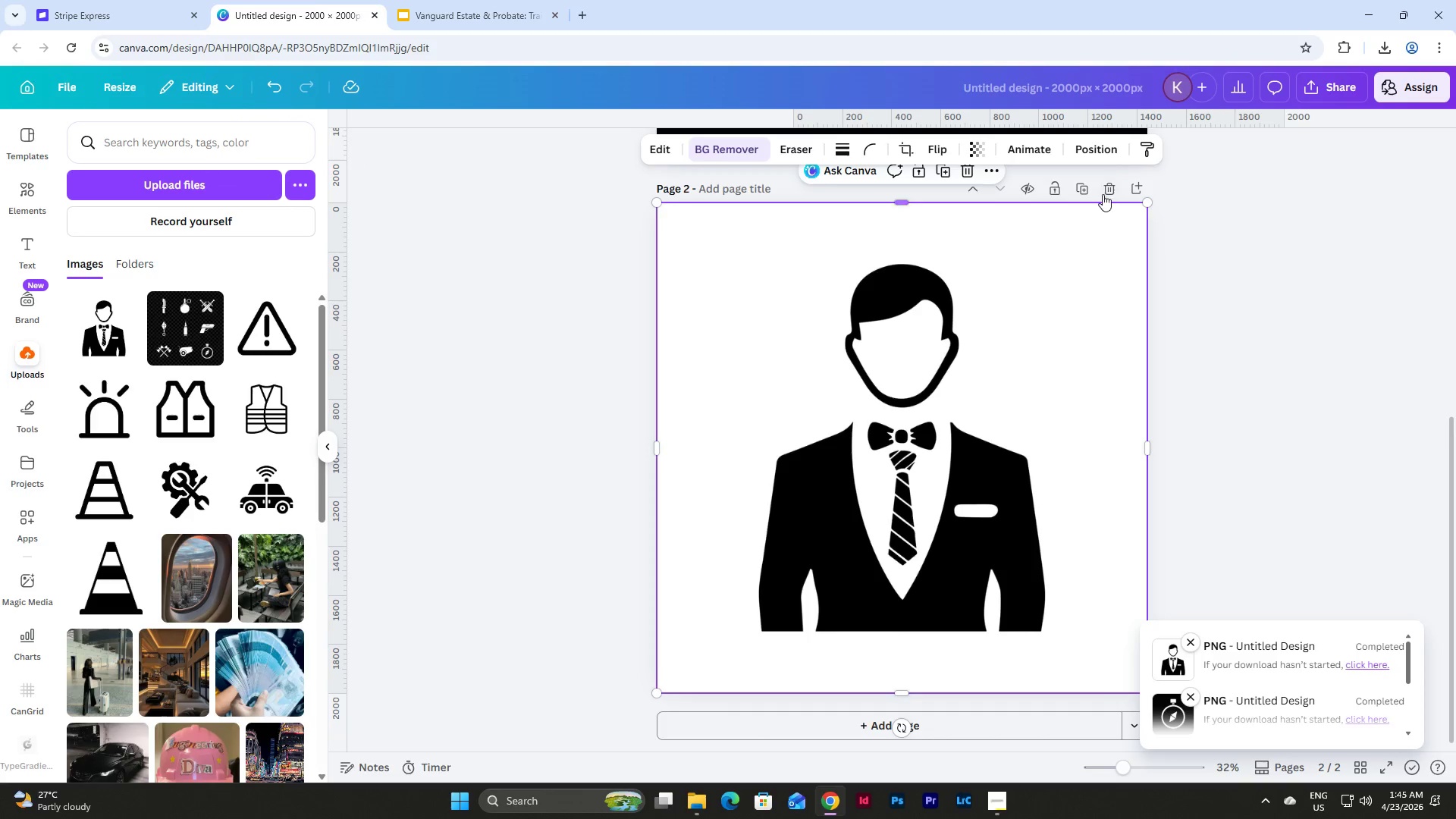 
left_click([1083, 186])
 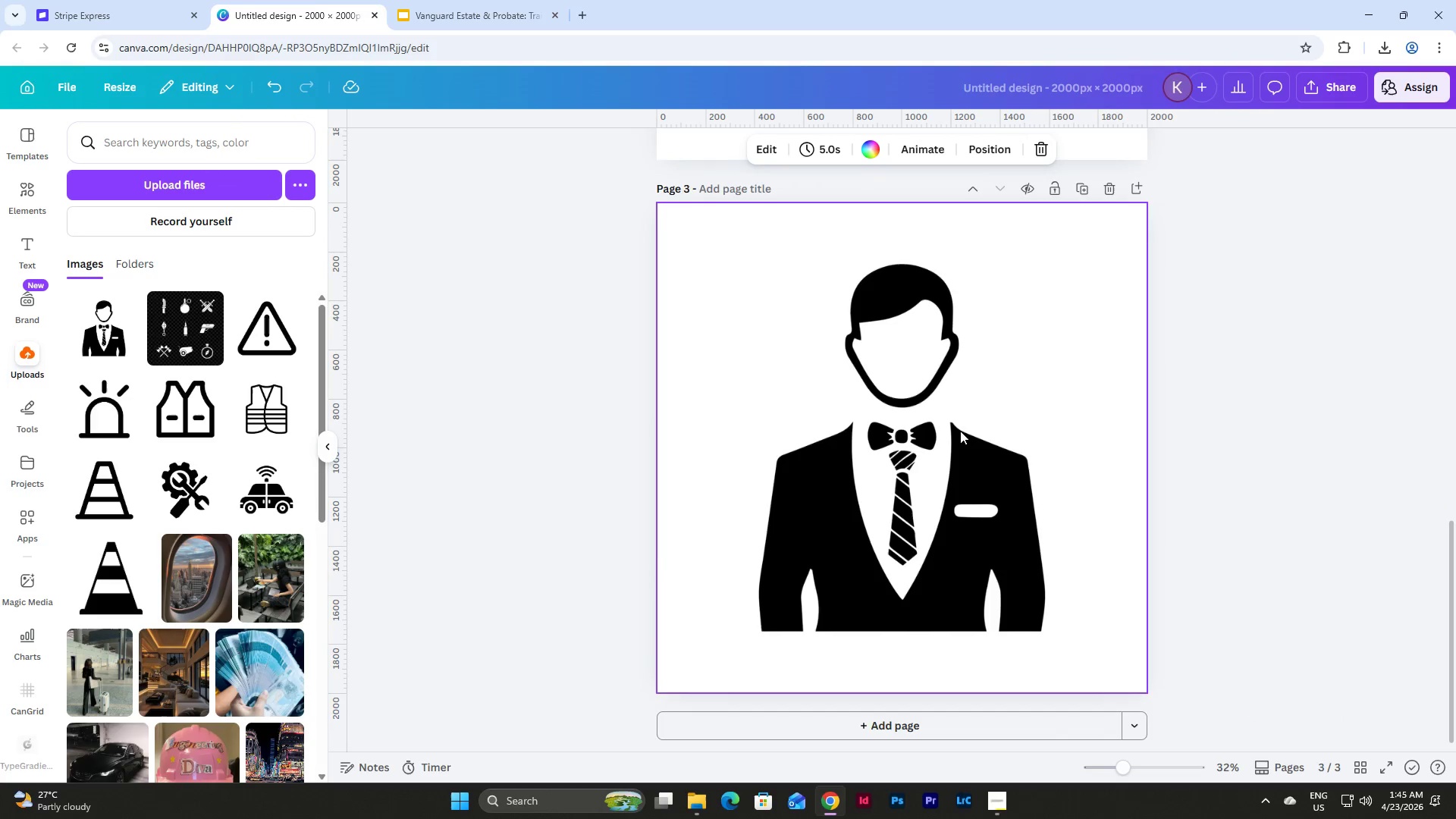 
left_click([957, 431])
 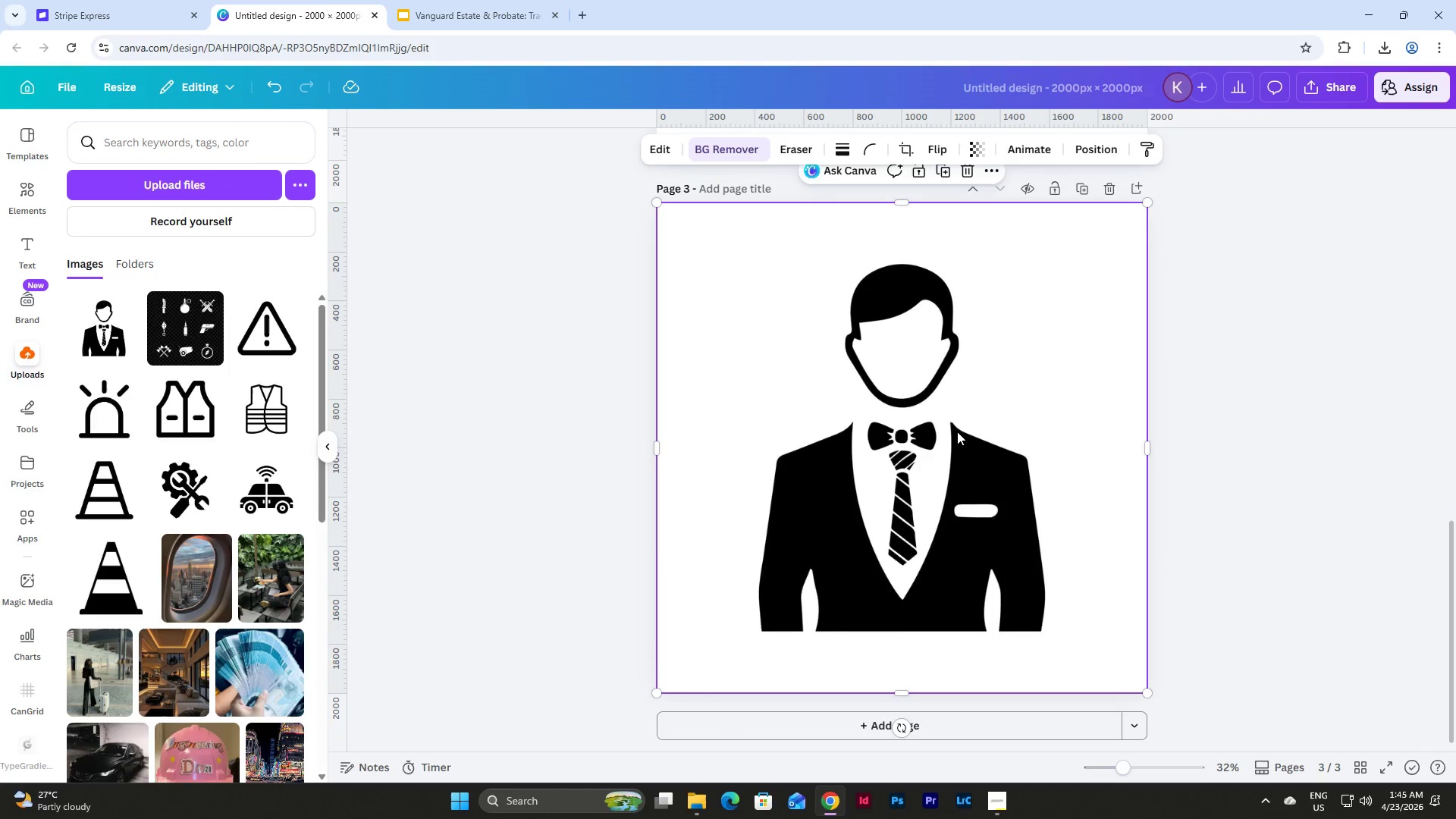 
key(Backspace)
 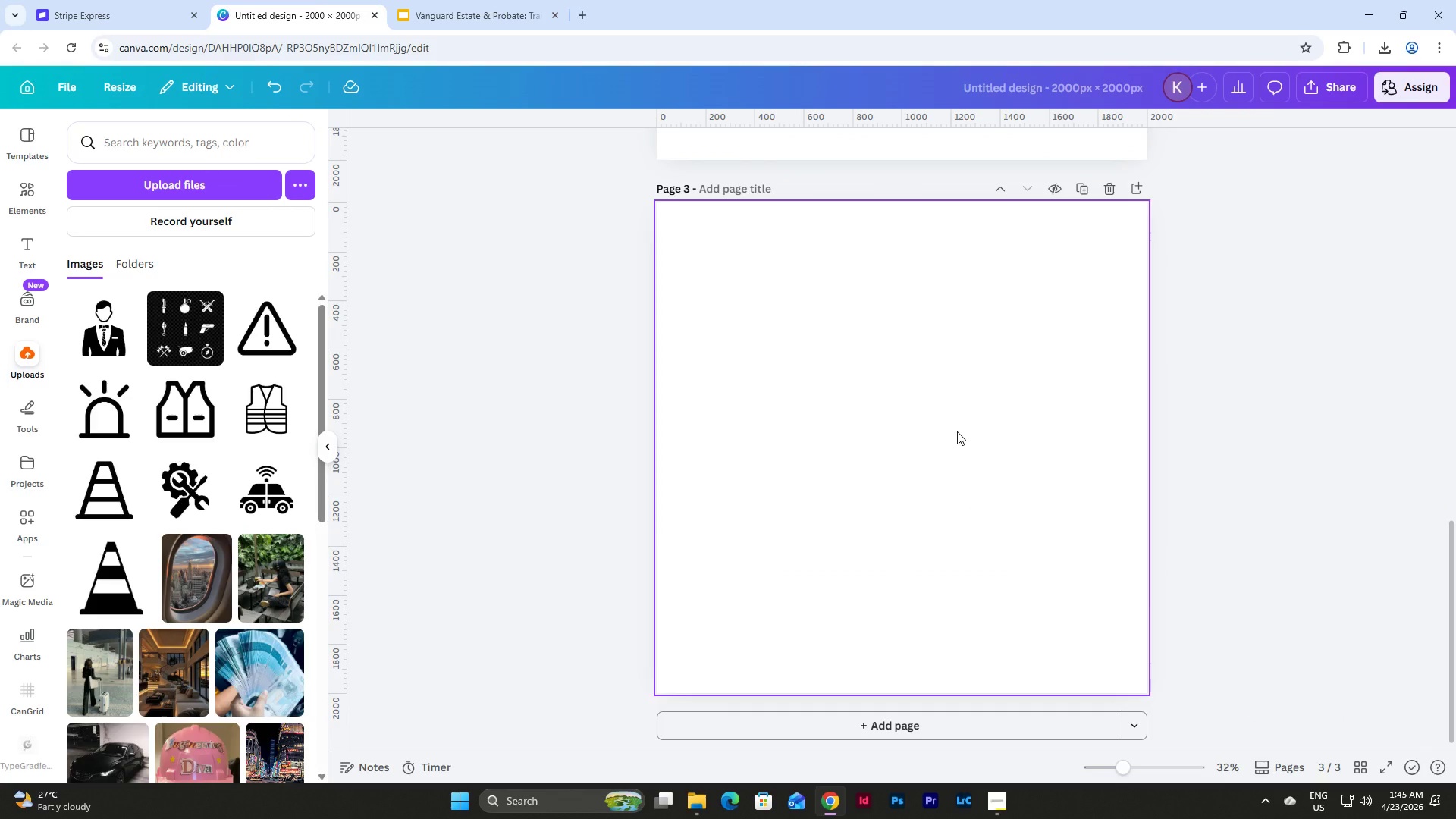 
key(Control+V)
 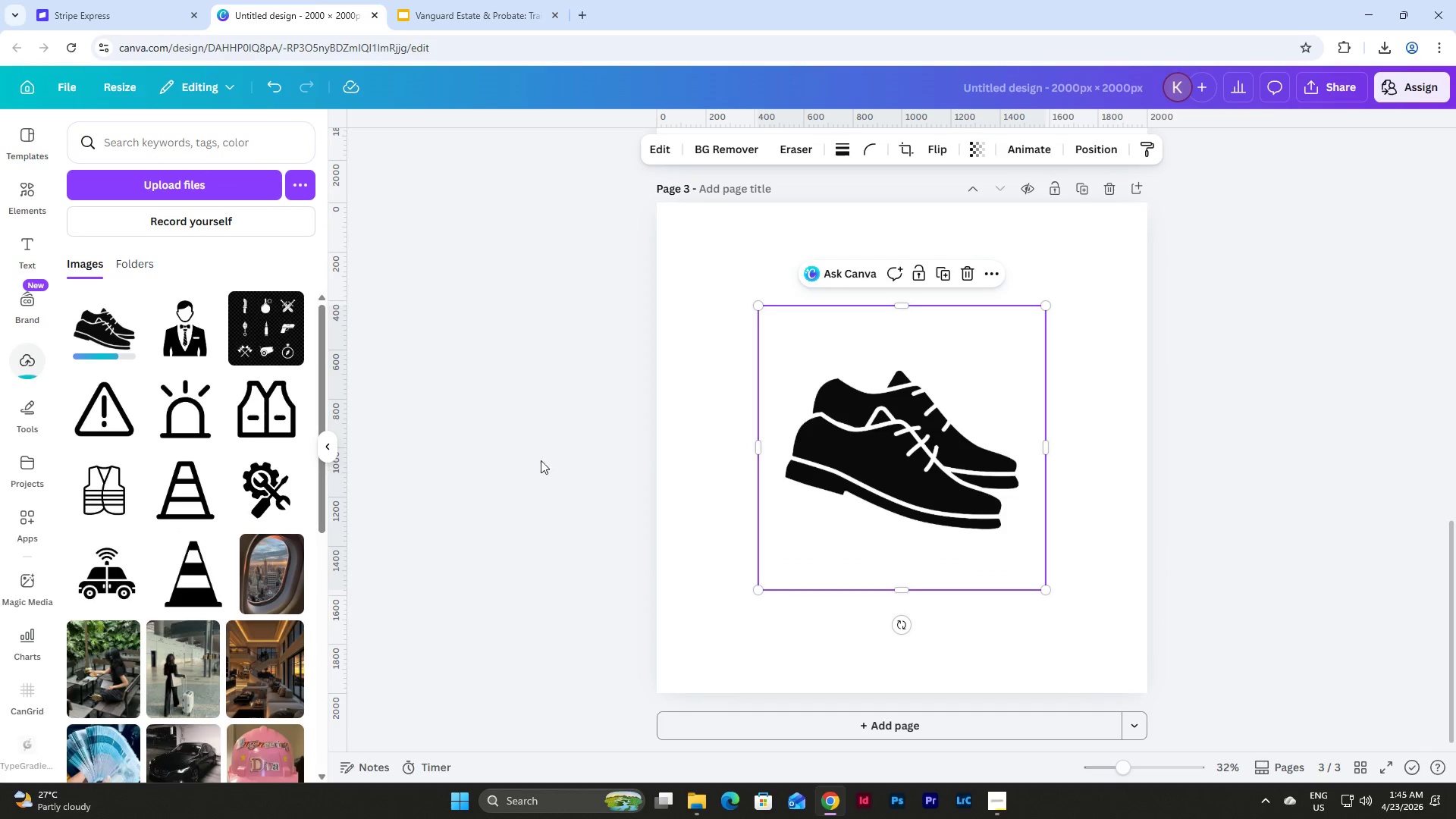 
left_click_drag(start_coordinate=[847, 481], to_coordinate=[748, 375])
 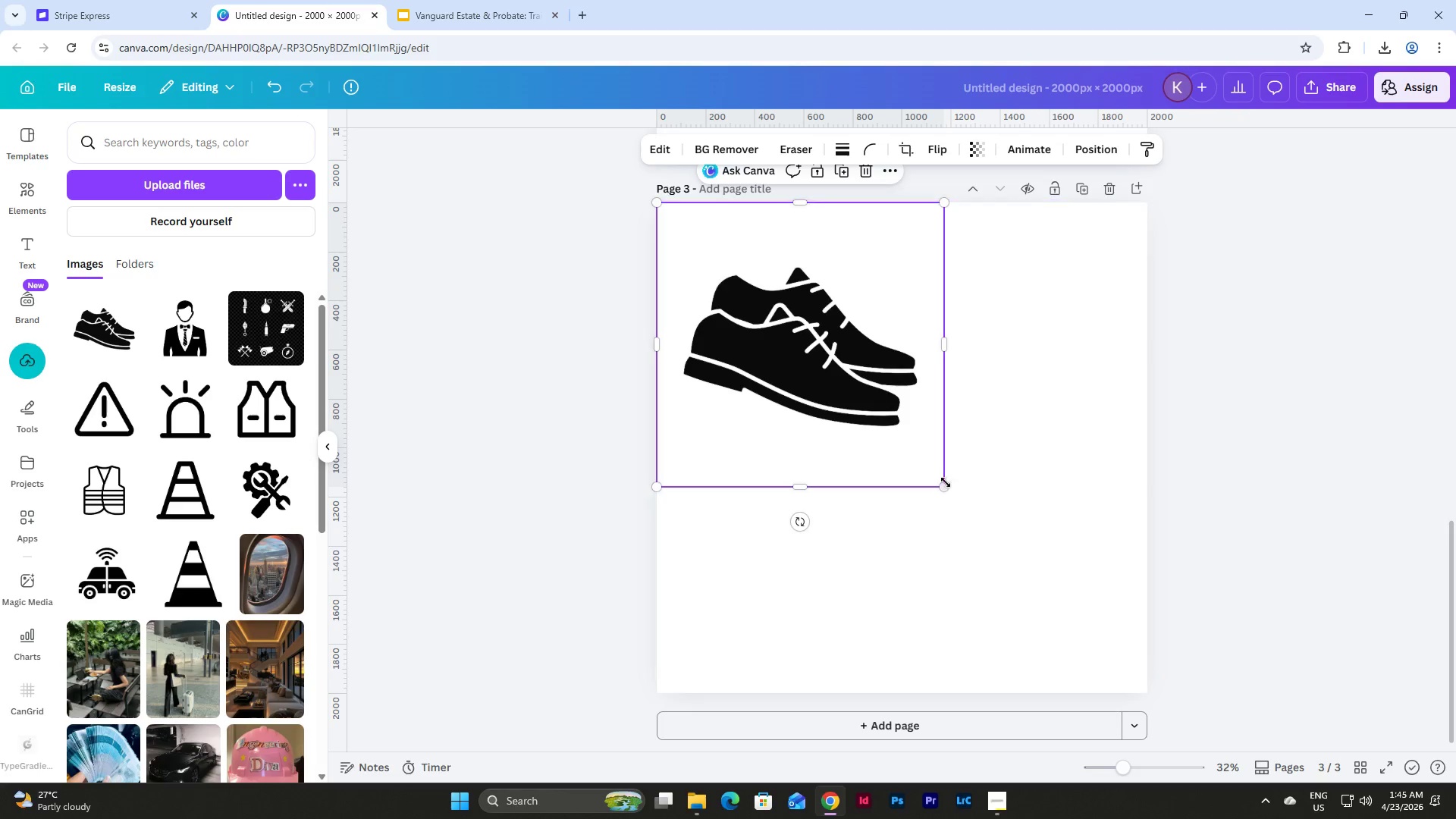 
left_click_drag(start_coordinate=[946, 482], to_coordinate=[1149, 696])
 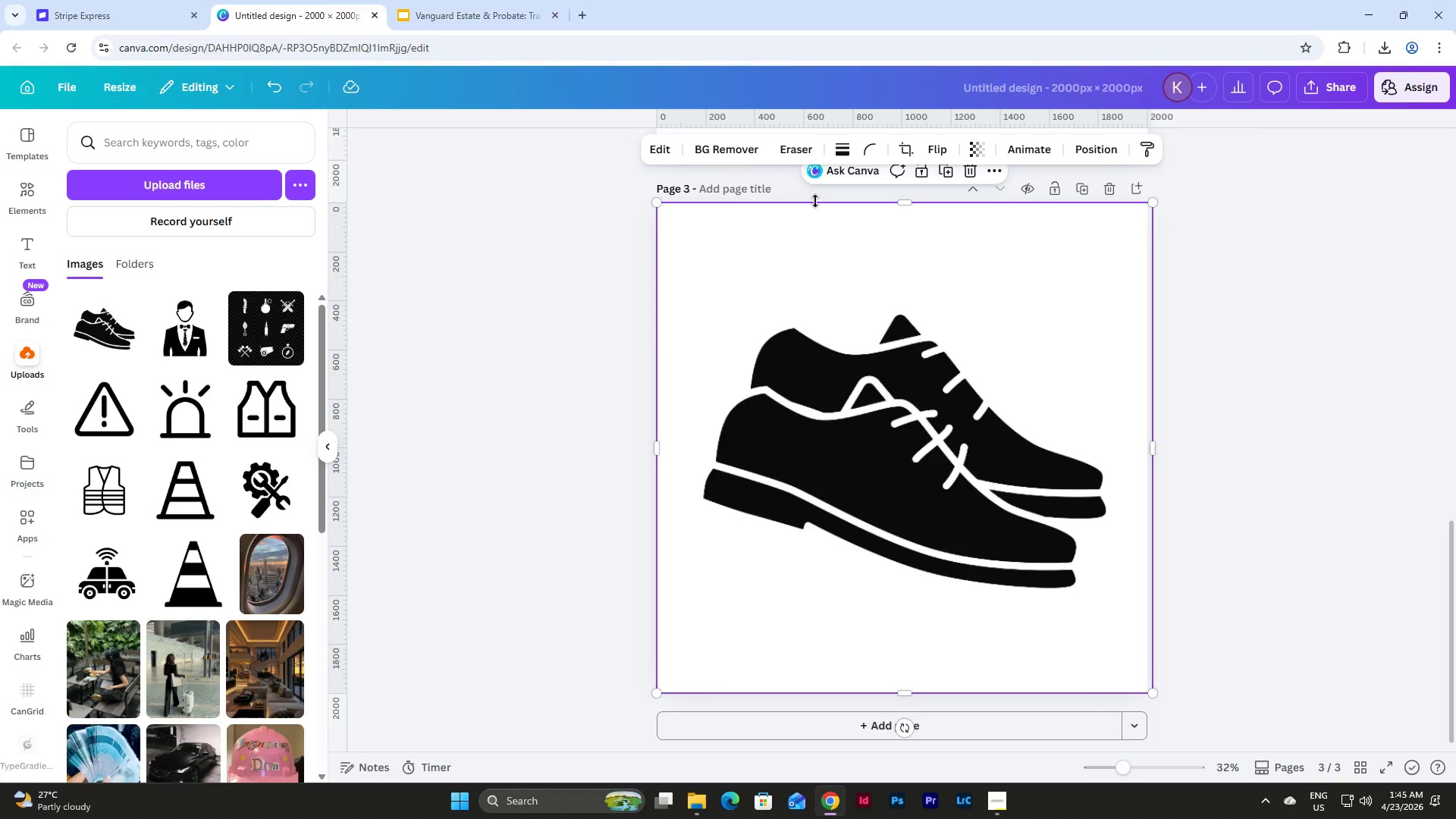 
left_click([724, 149])
 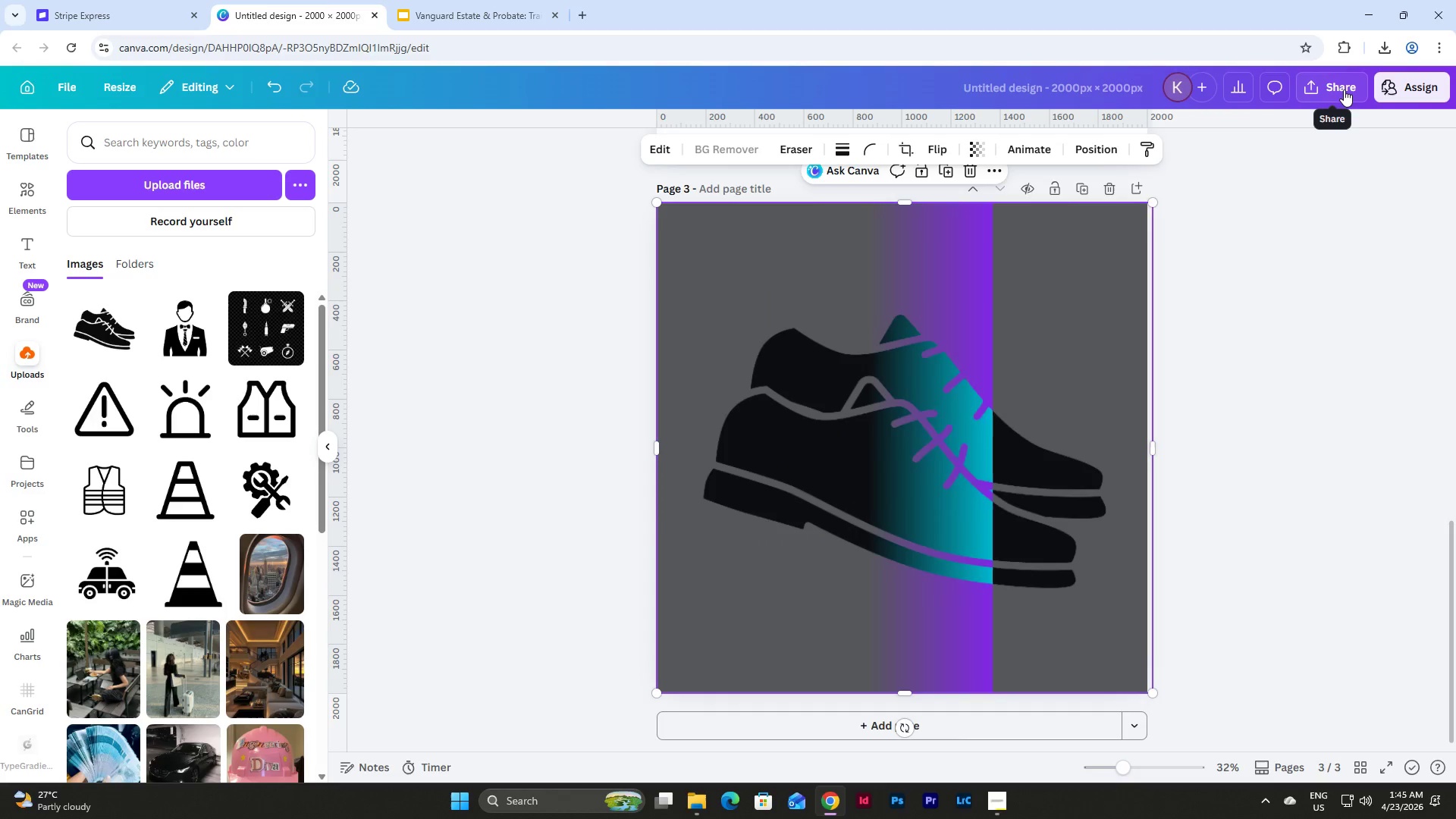 
left_click([1344, 89])
 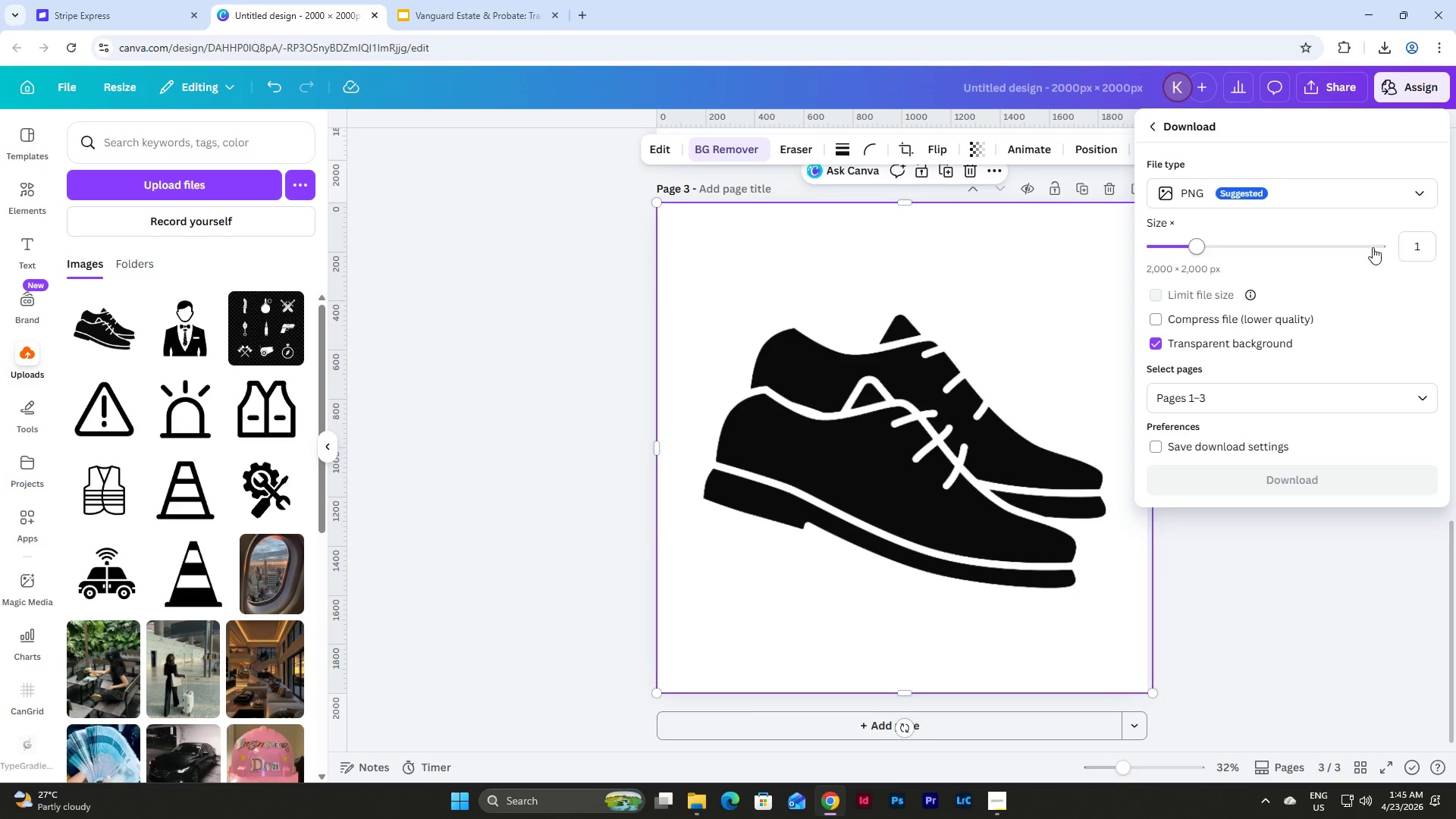 
left_click([1429, 394])
 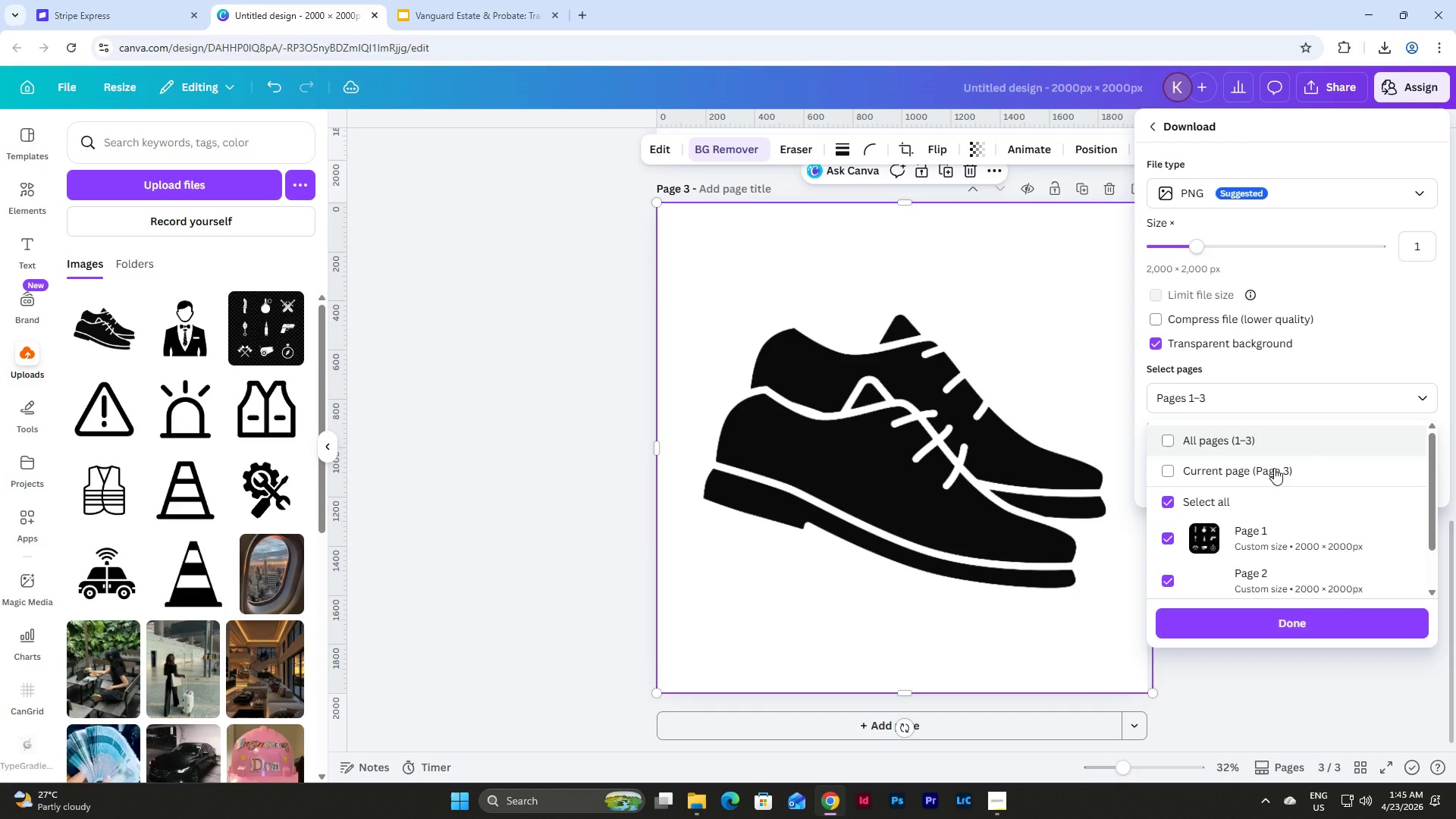 
left_click([1261, 474])
 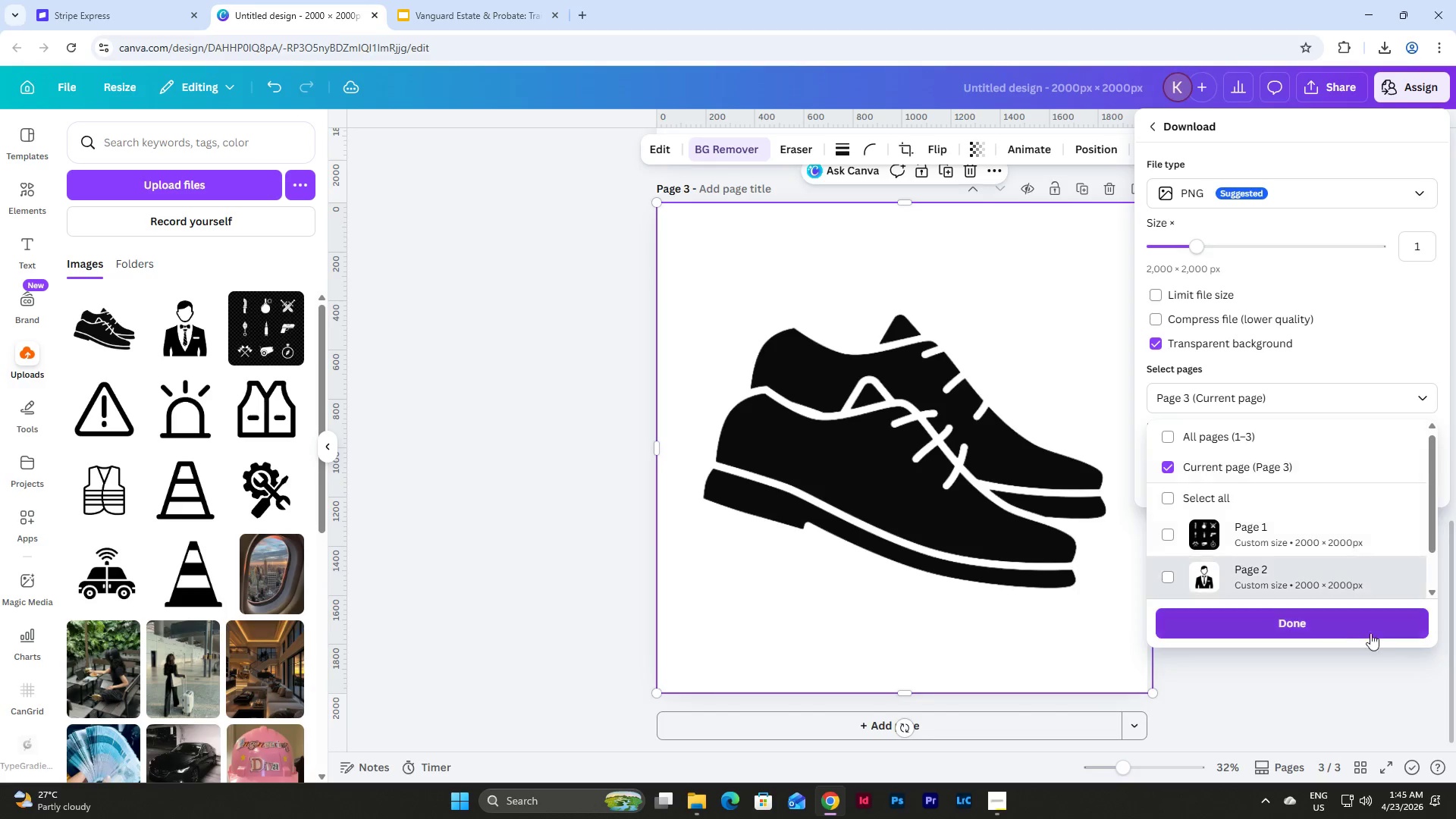 
left_click([1304, 620])
 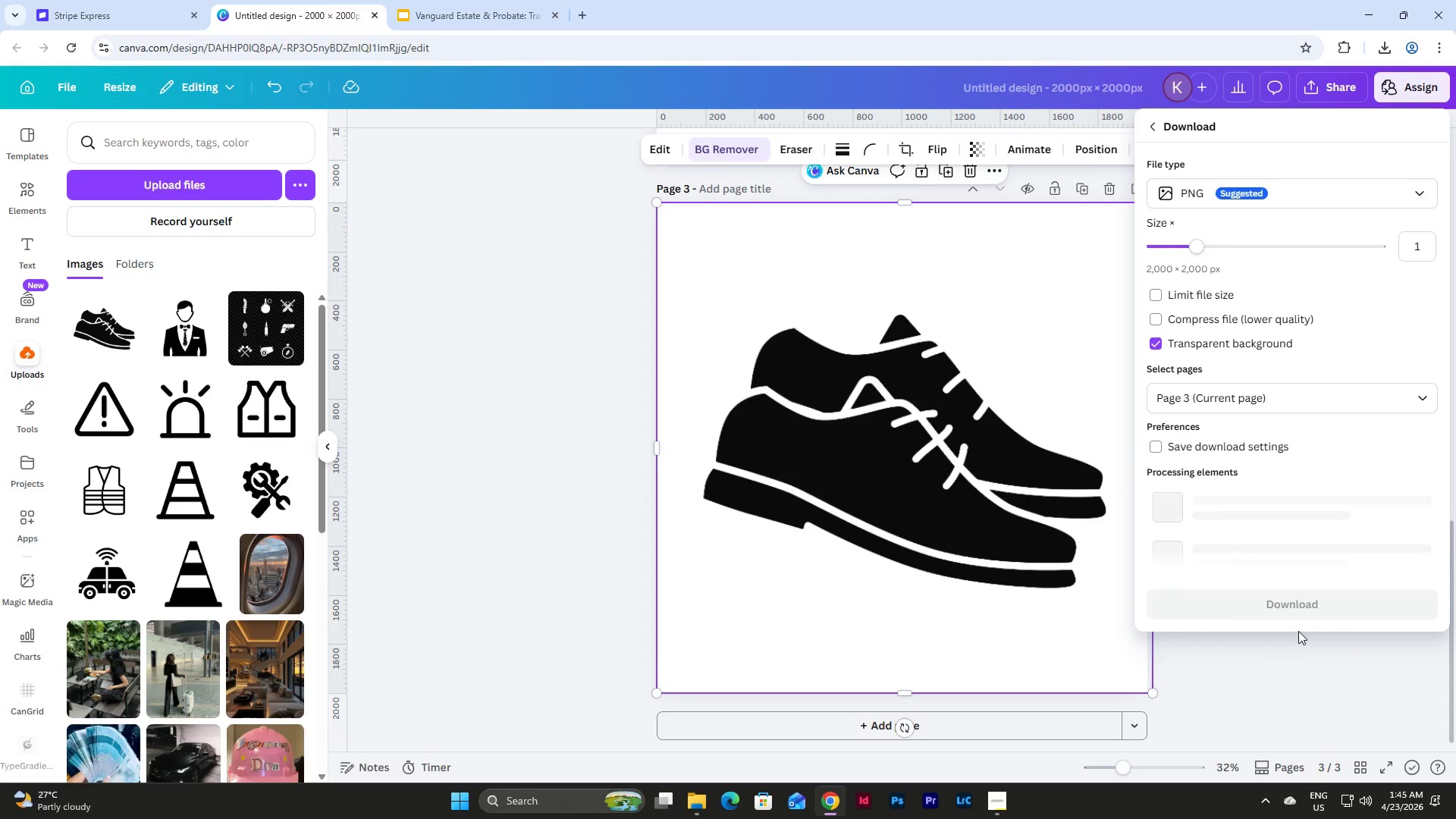 
left_click([1301, 554])
 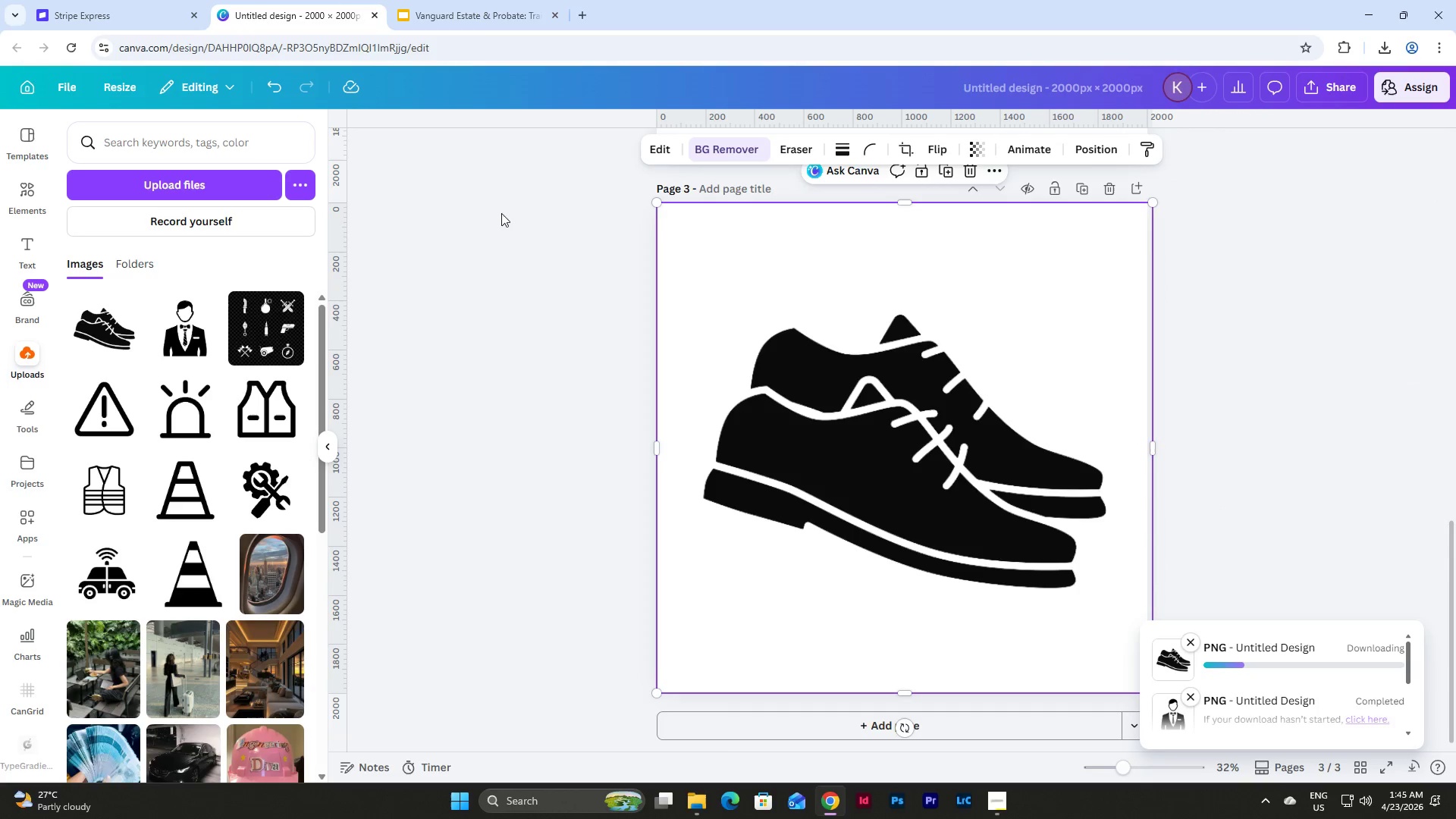 
left_click([476, 0])
 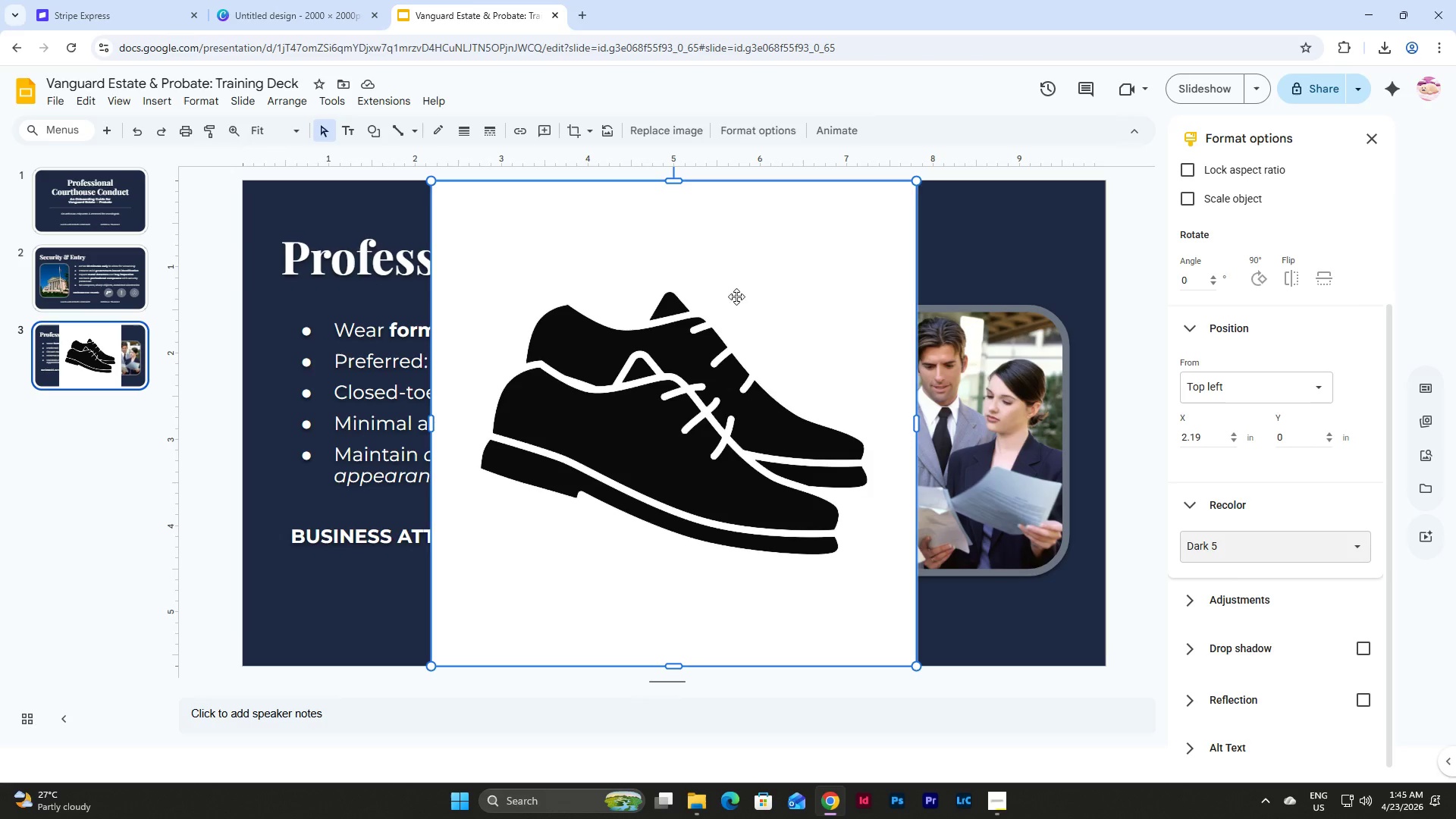 
left_click([762, 353])
 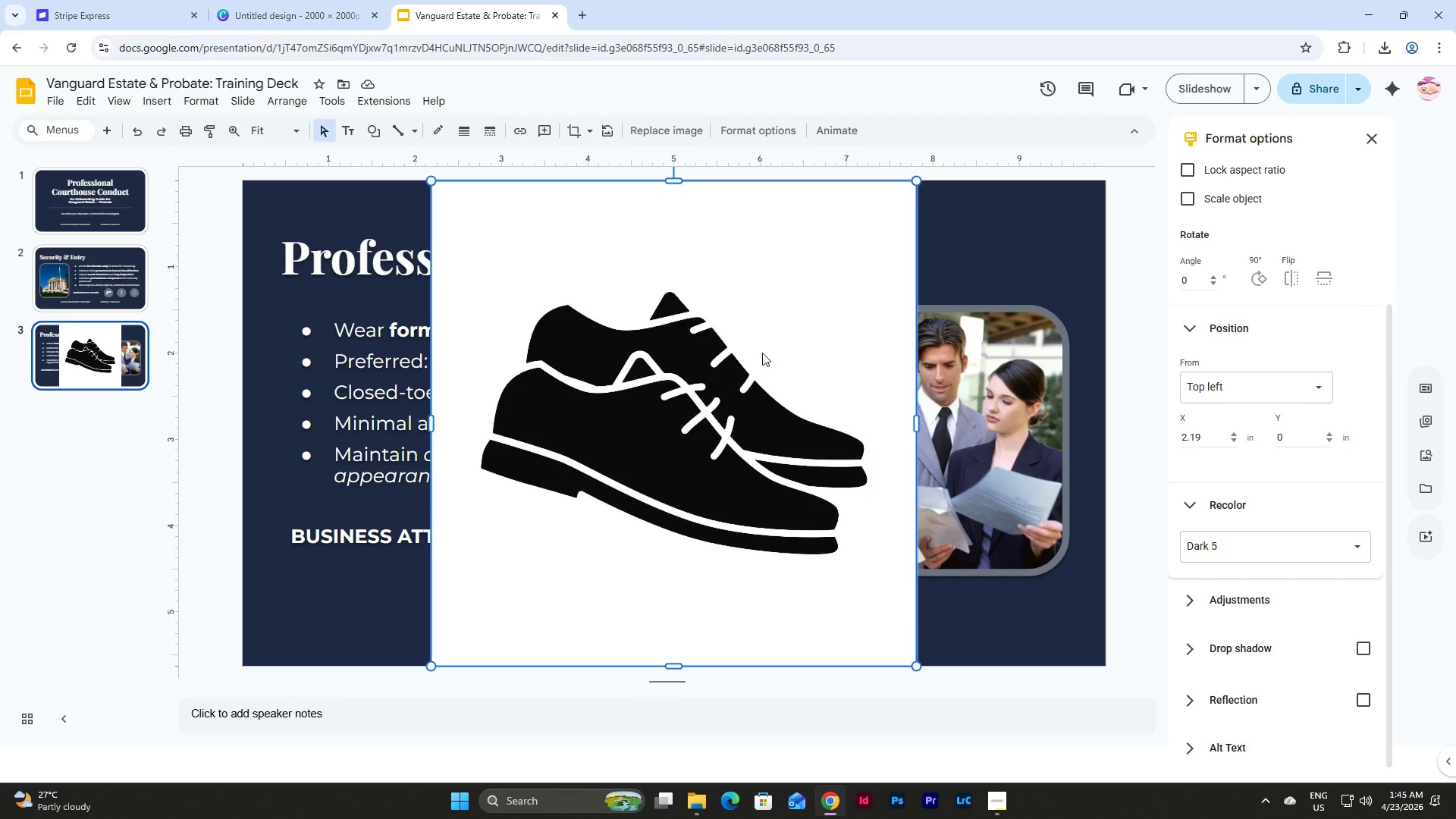 
key(Backspace)
 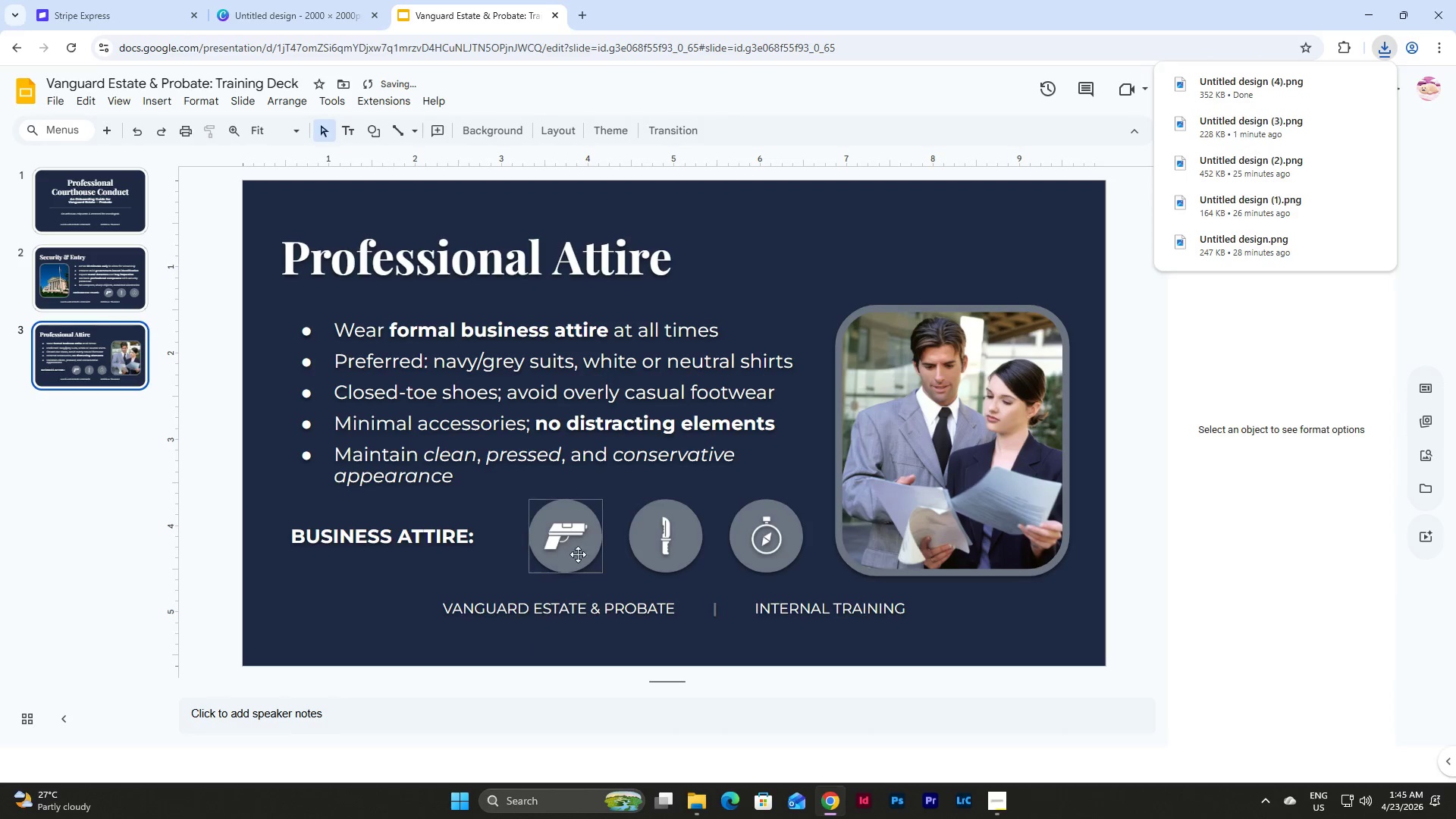 
left_click([570, 534])
 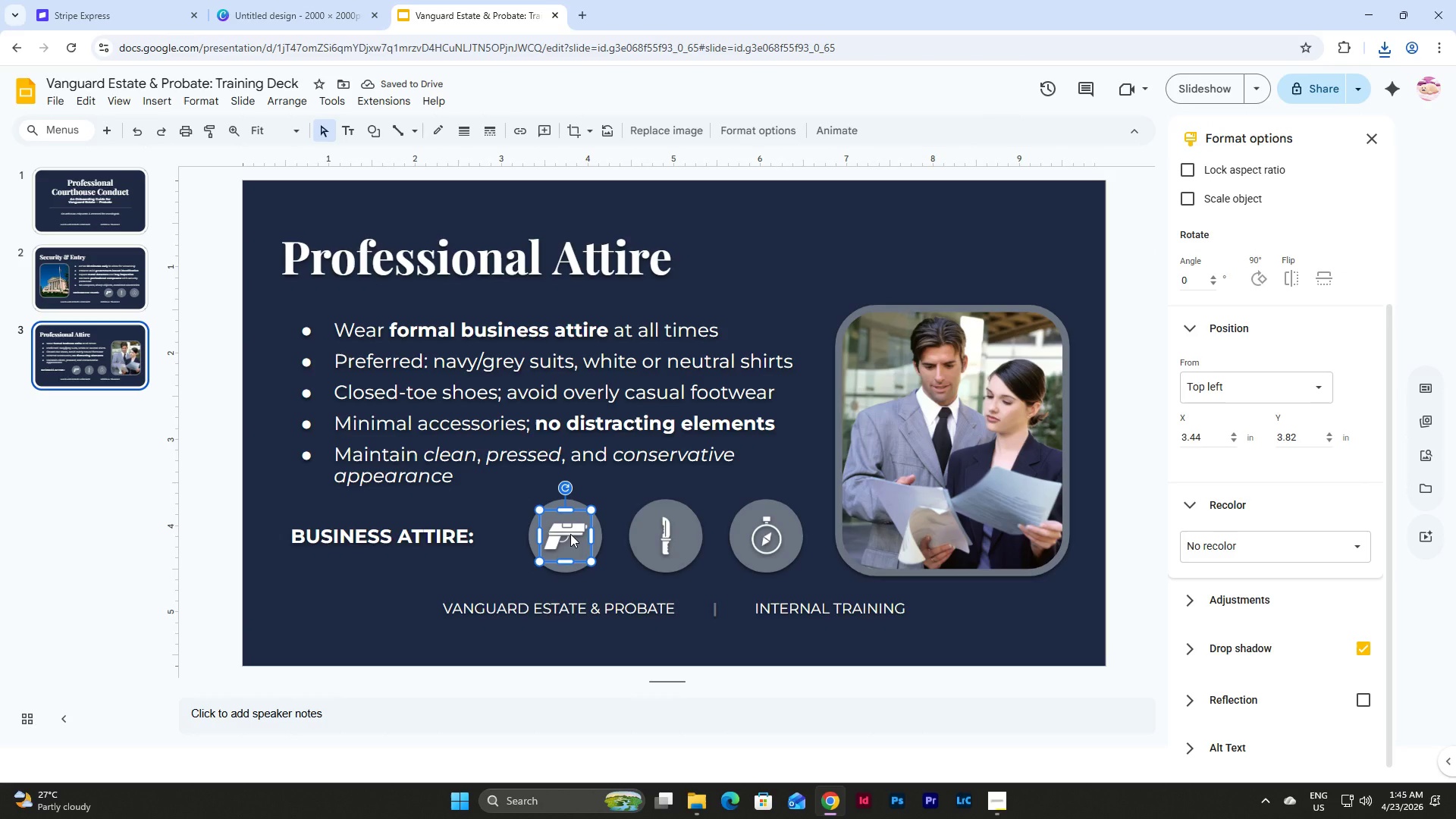 
key(Backspace)
 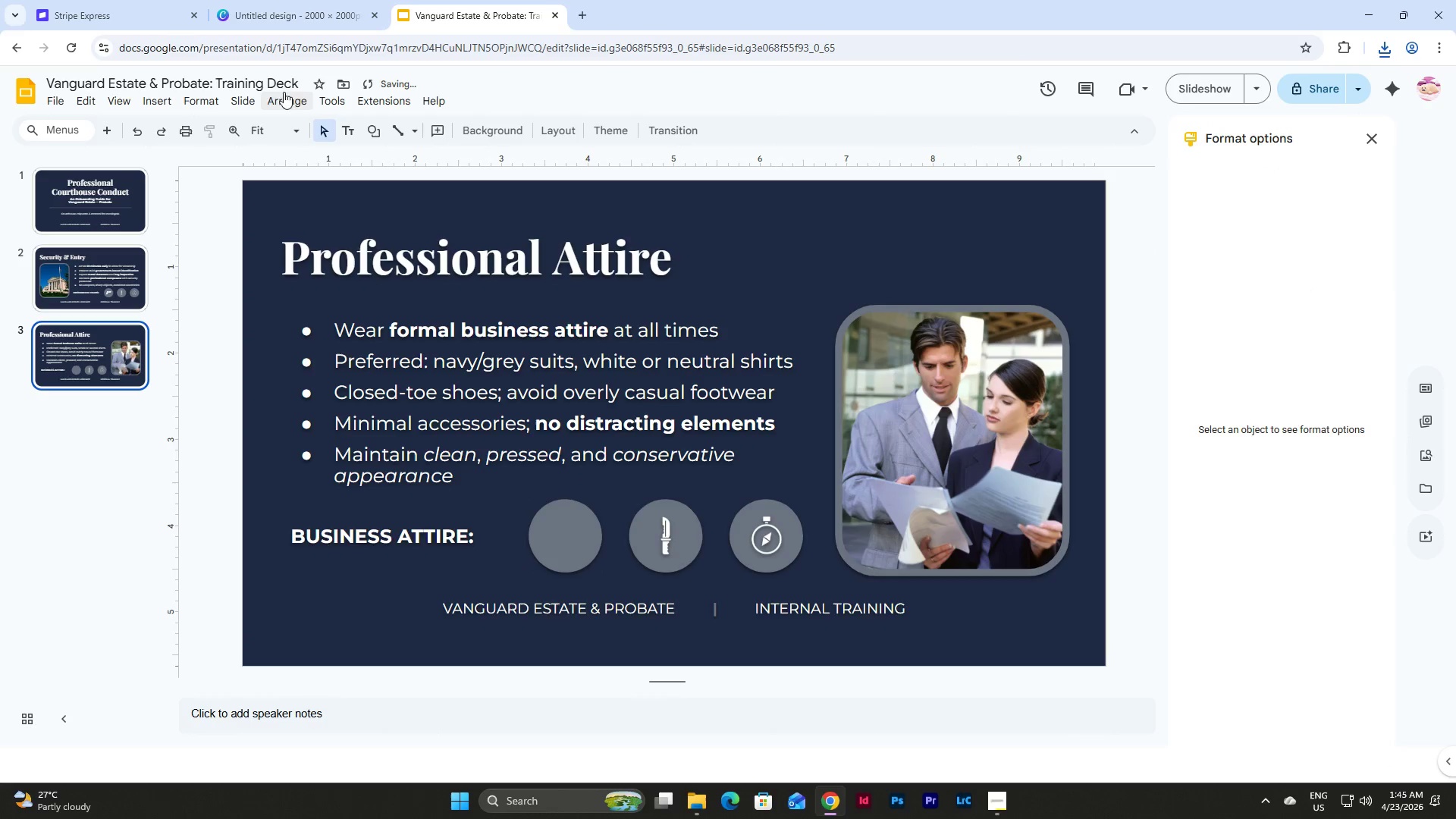 
left_click([243, 96])
 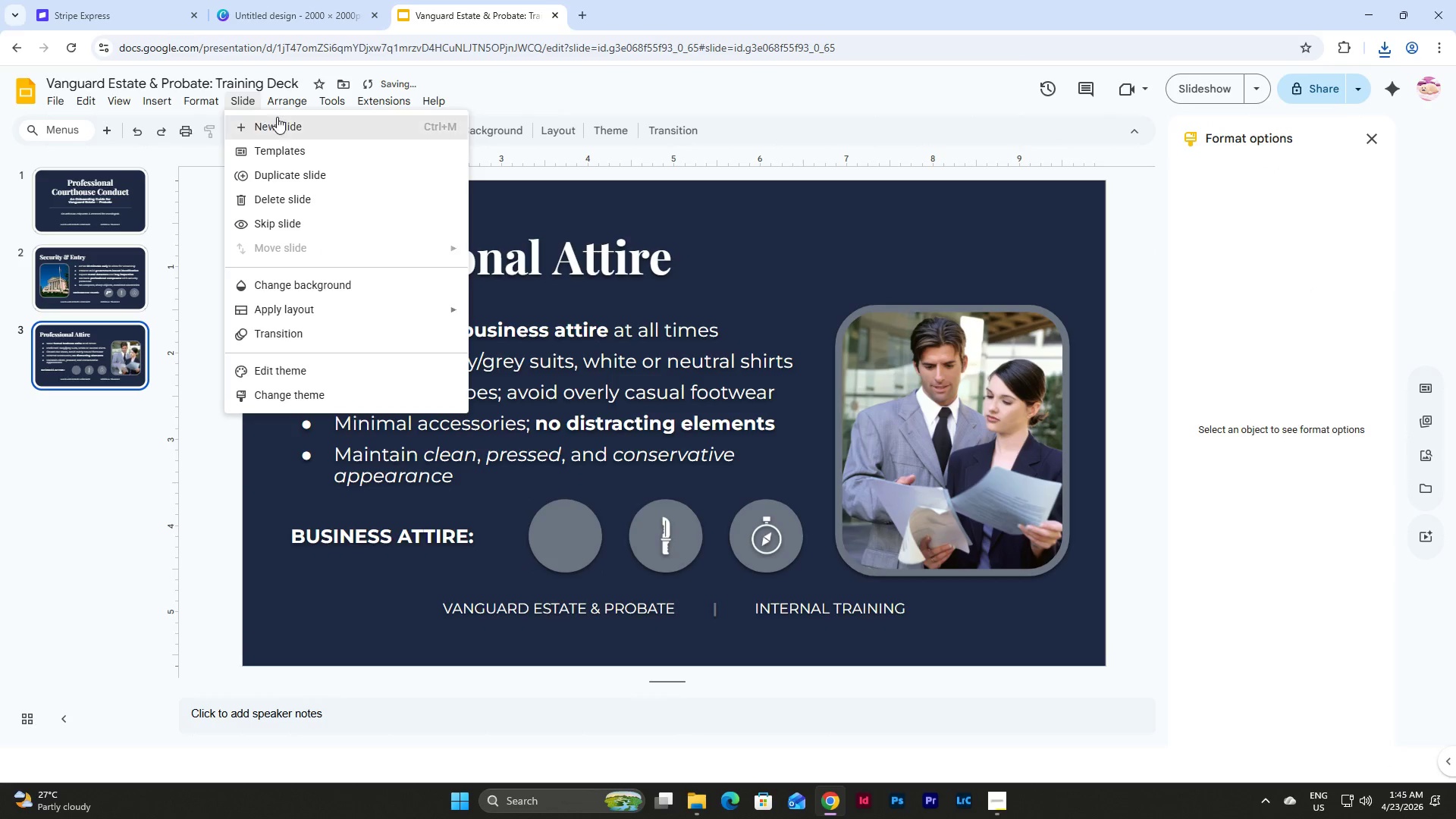 
left_click([278, 119])
 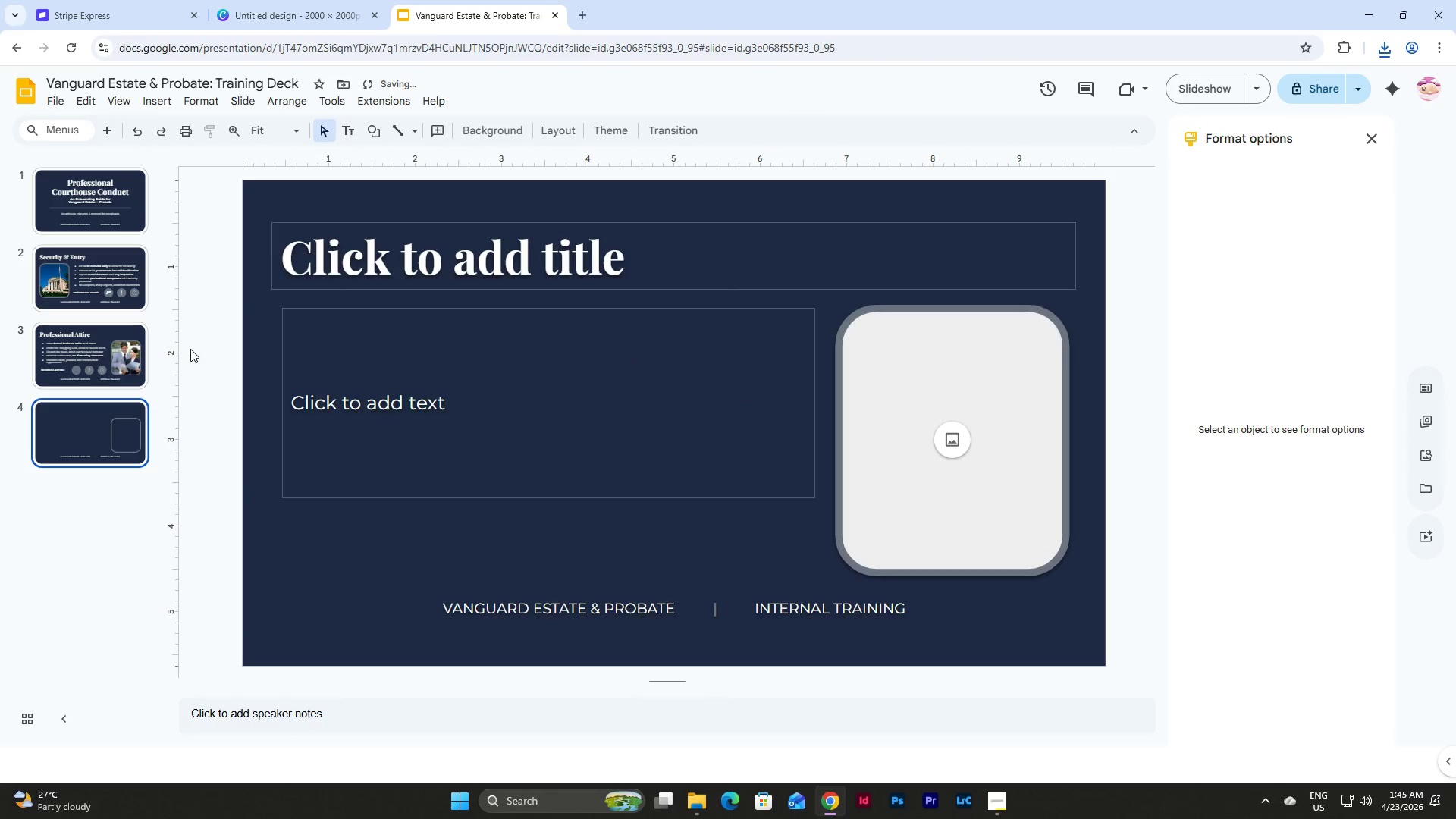 
left_click([82, 350])
 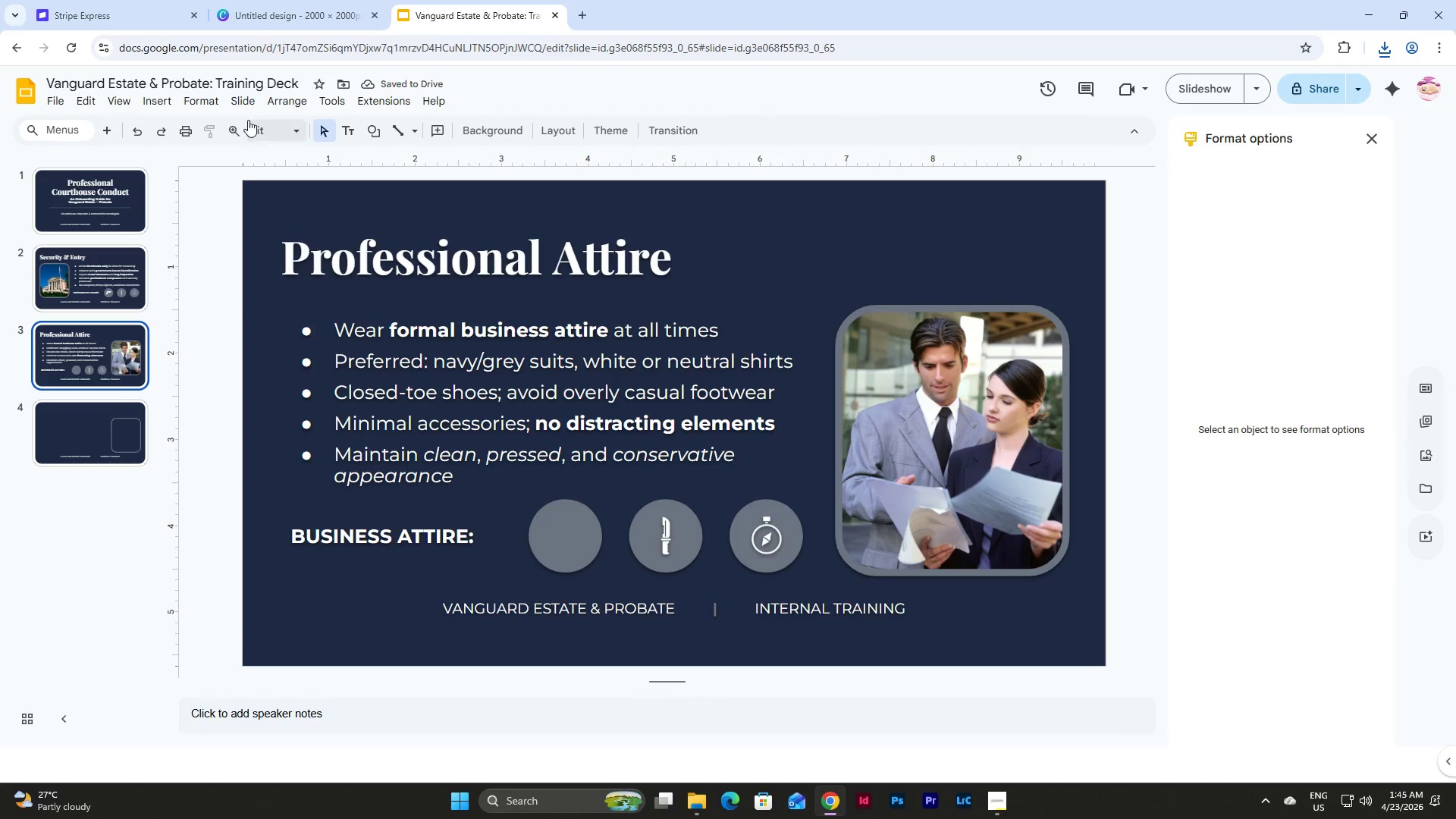 
left_click([166, 102])
 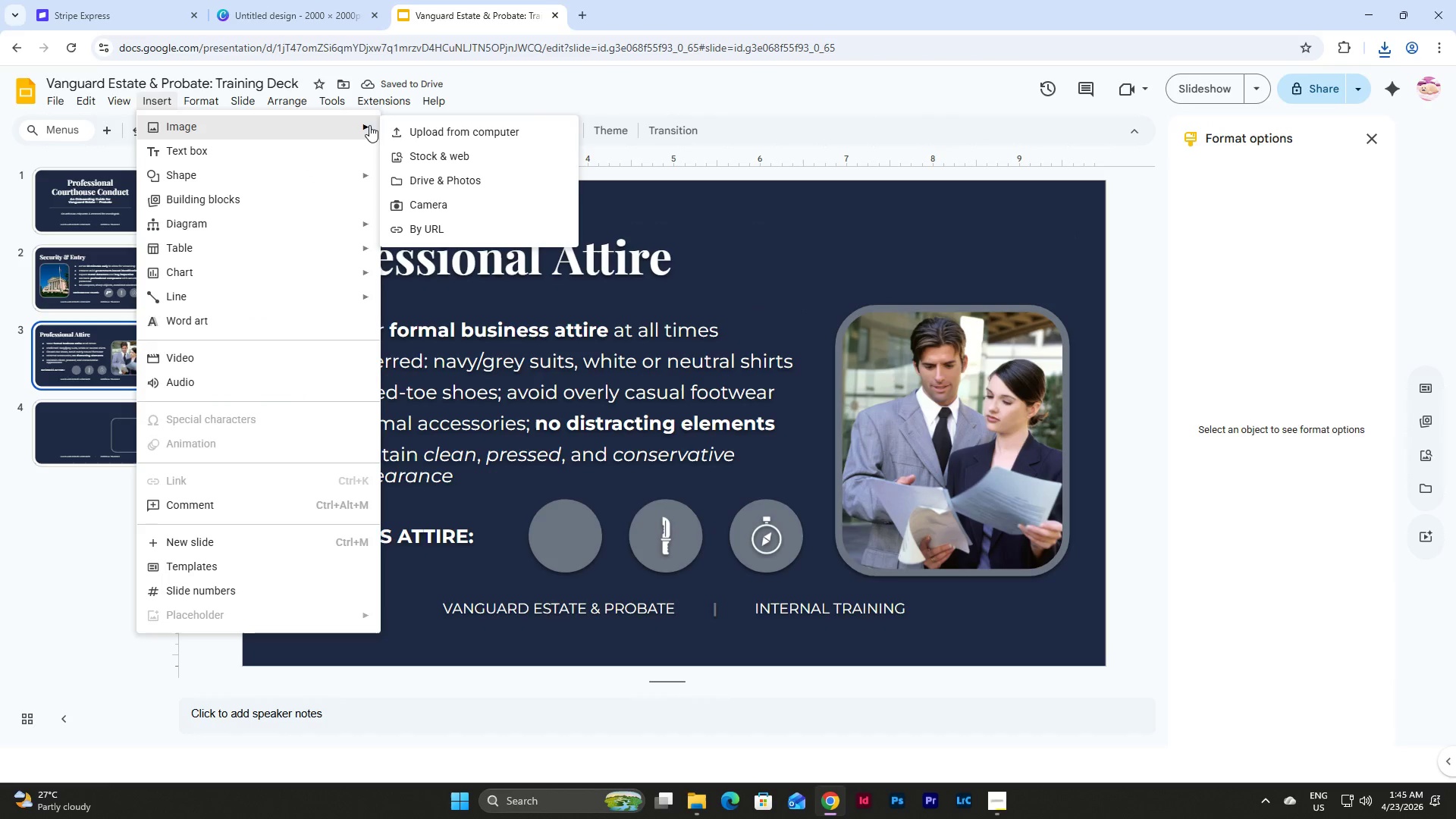 
left_click([422, 130])
 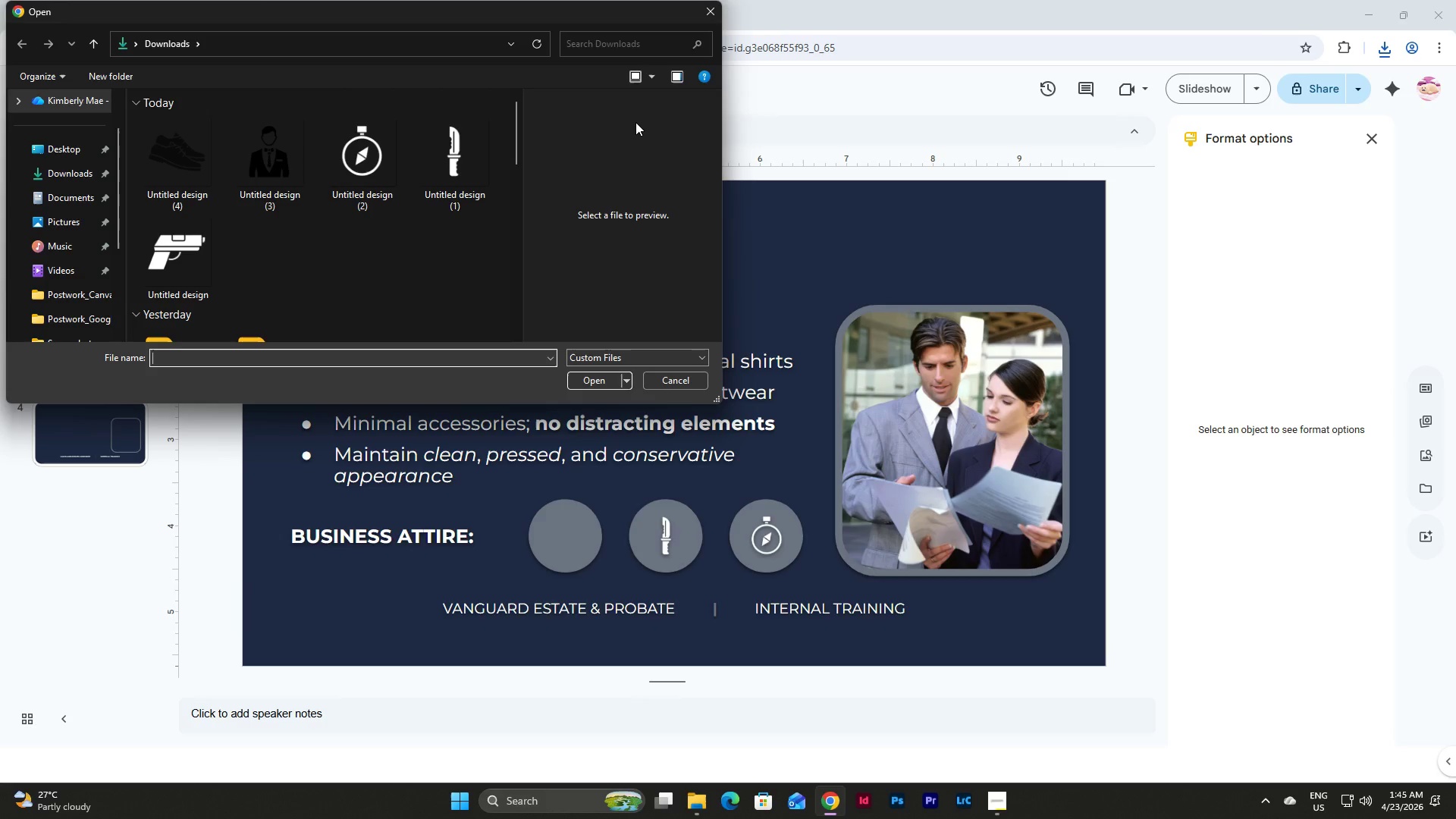 
left_click([240, 158])
 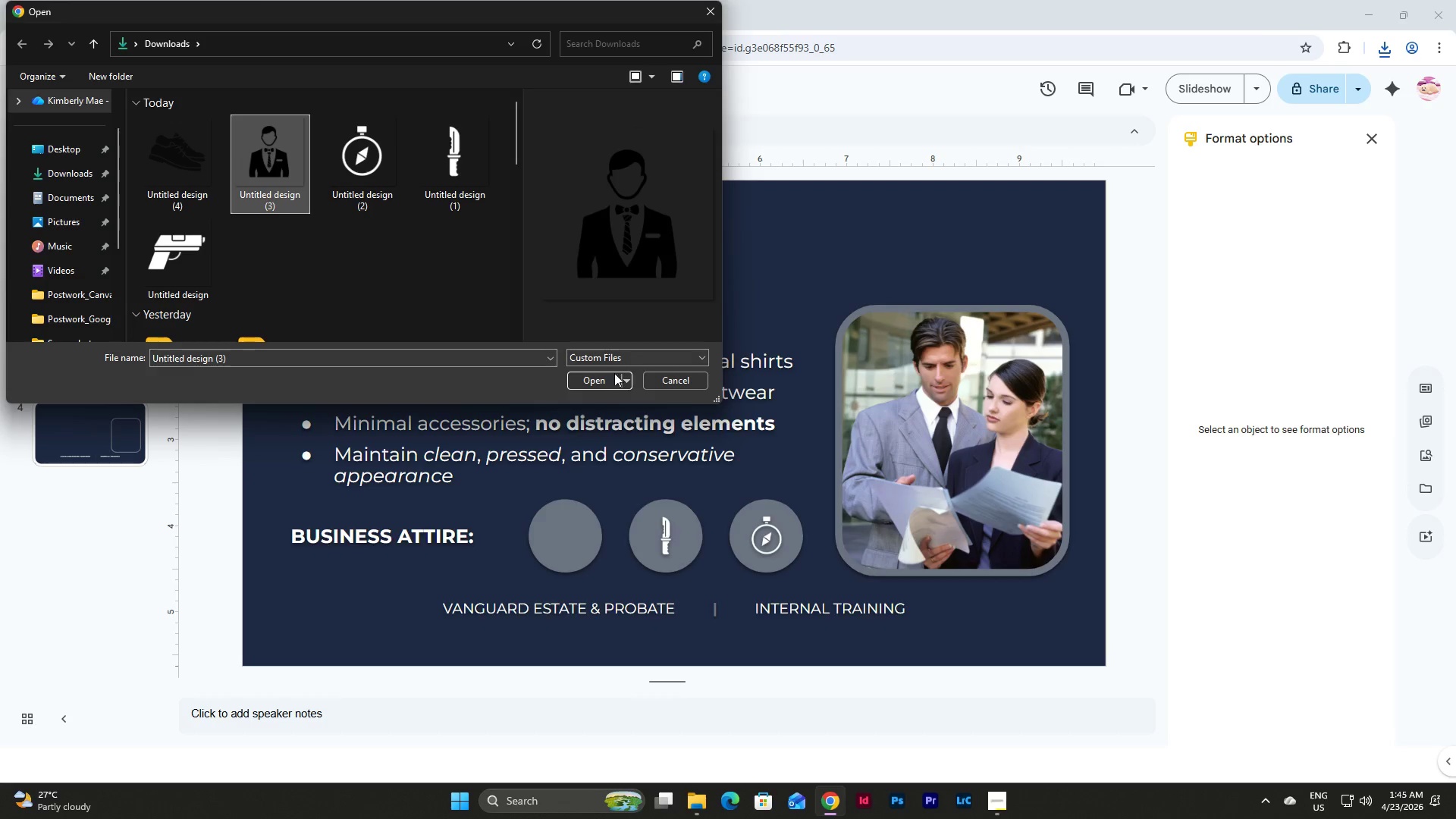 
left_click([595, 379])
 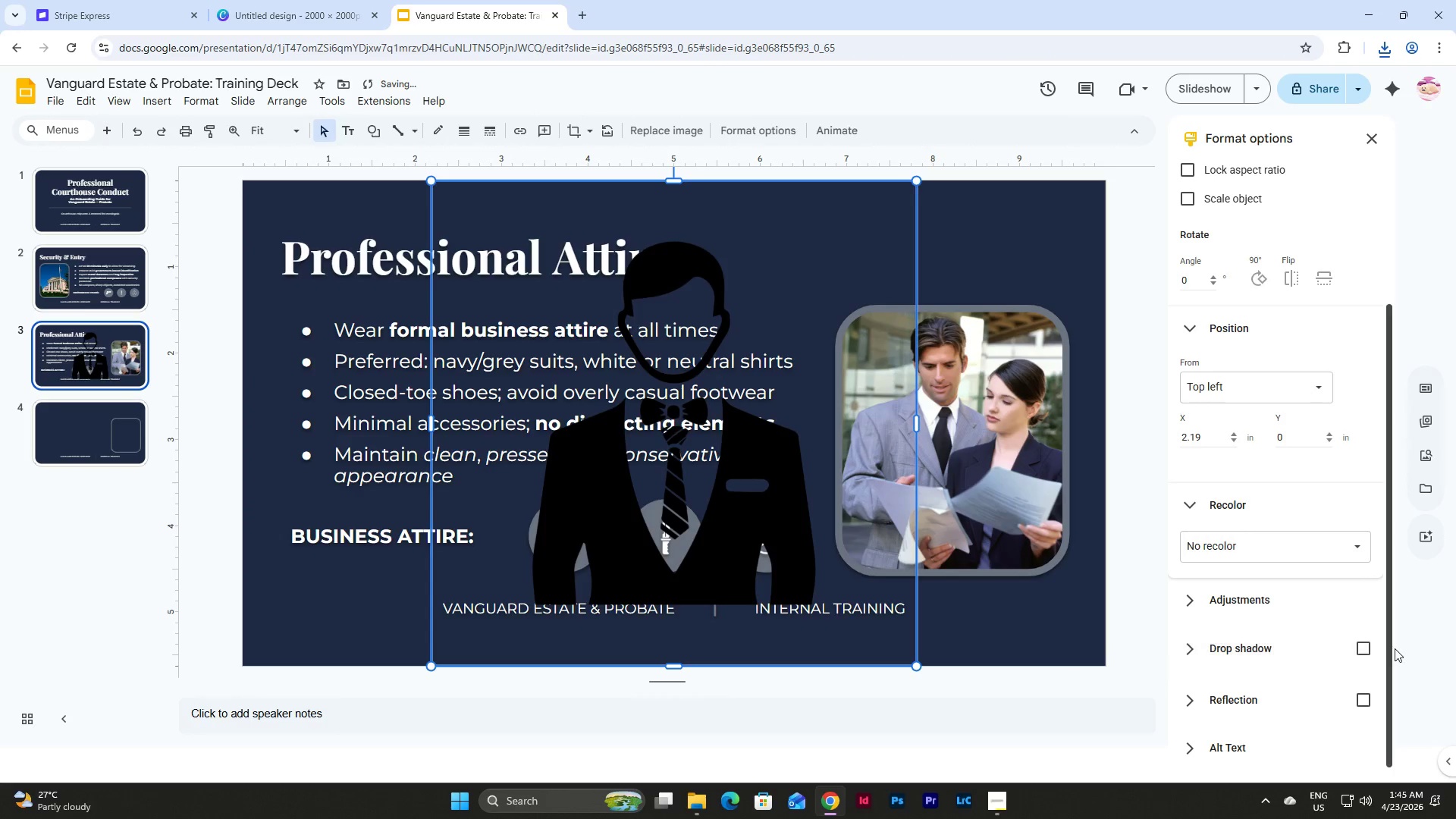 
left_click([1366, 648])
 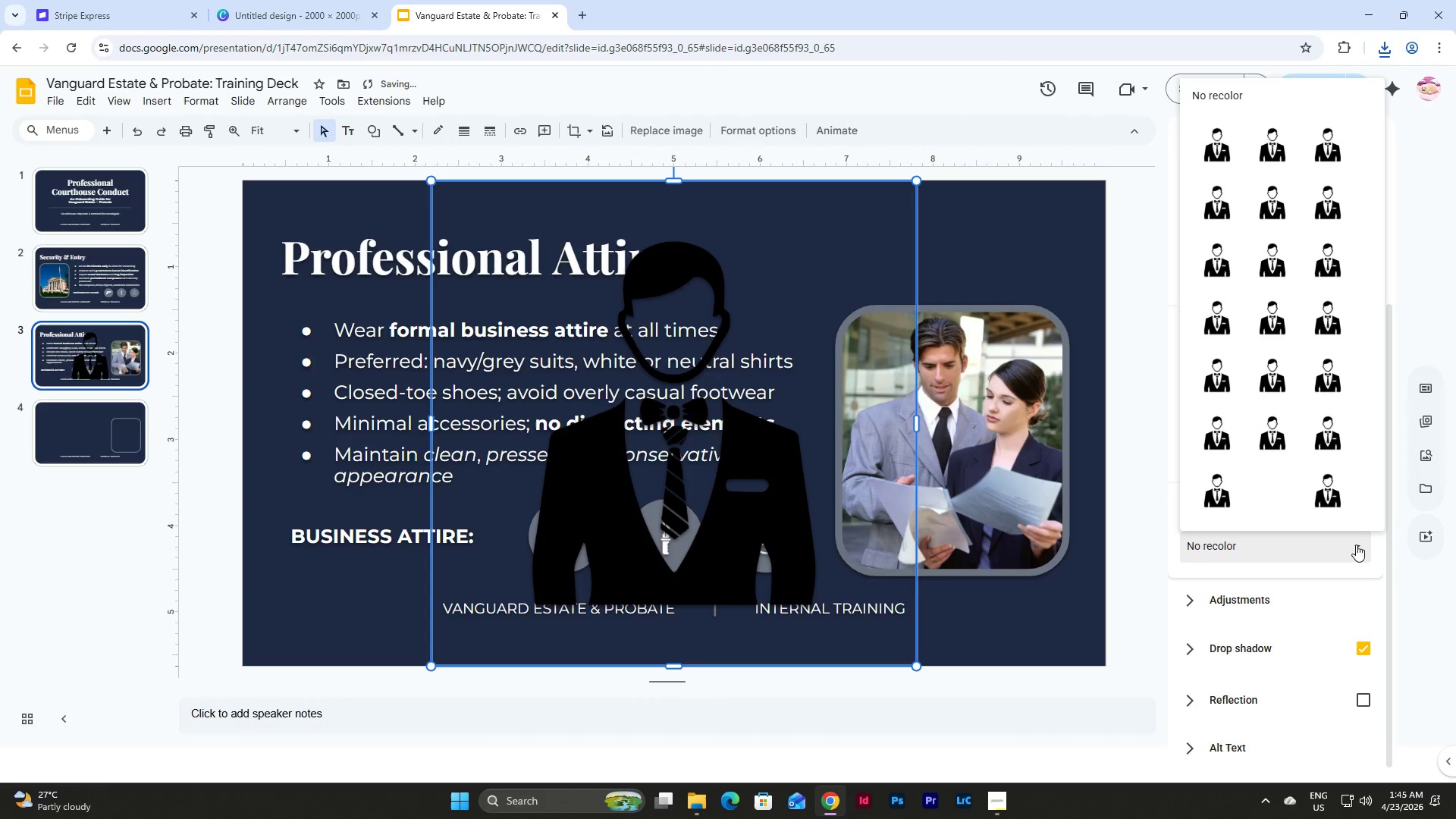 
left_click([1278, 485])
 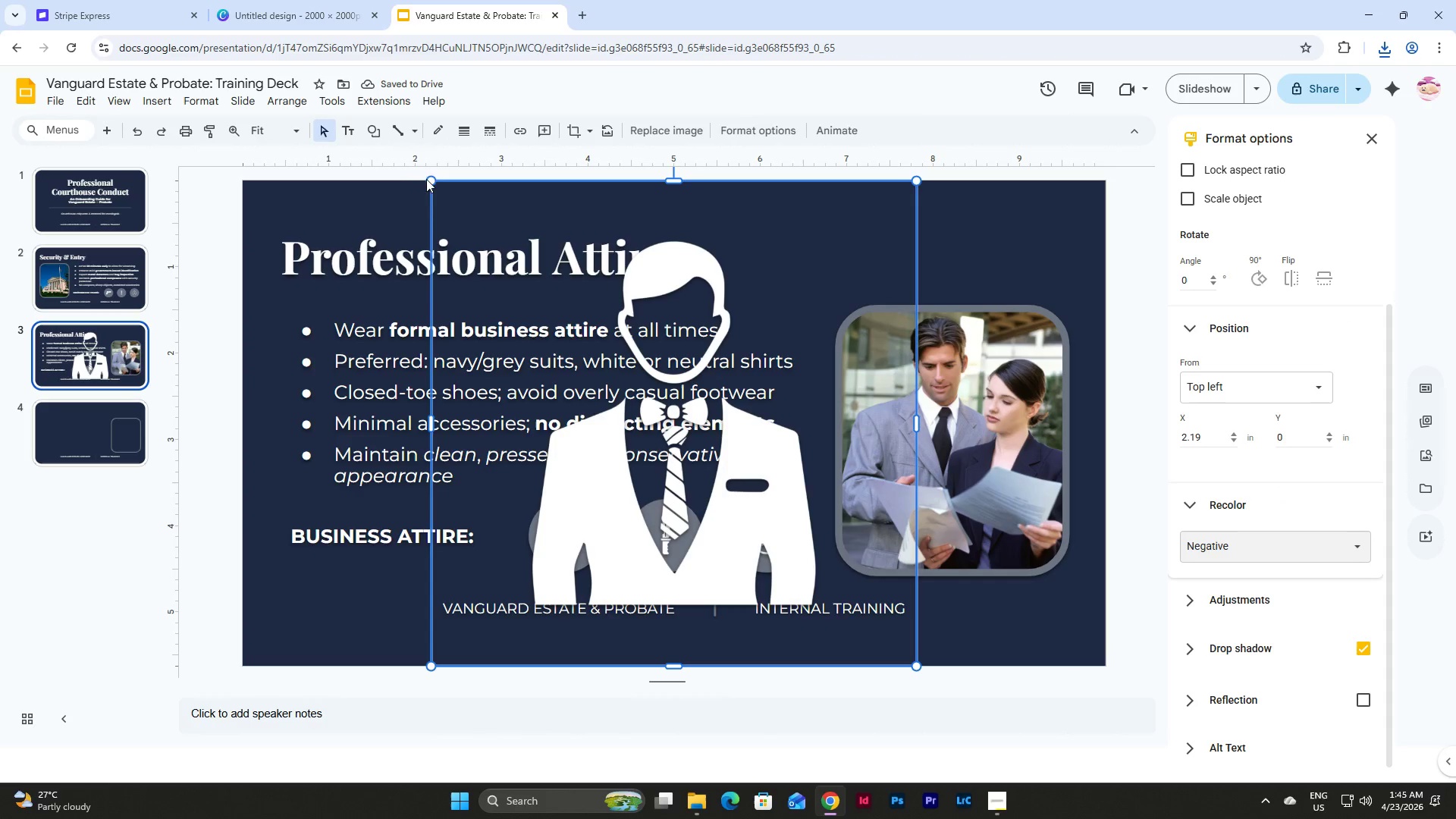 
left_click_drag(start_coordinate=[429, 180], to_coordinate=[882, 613])
 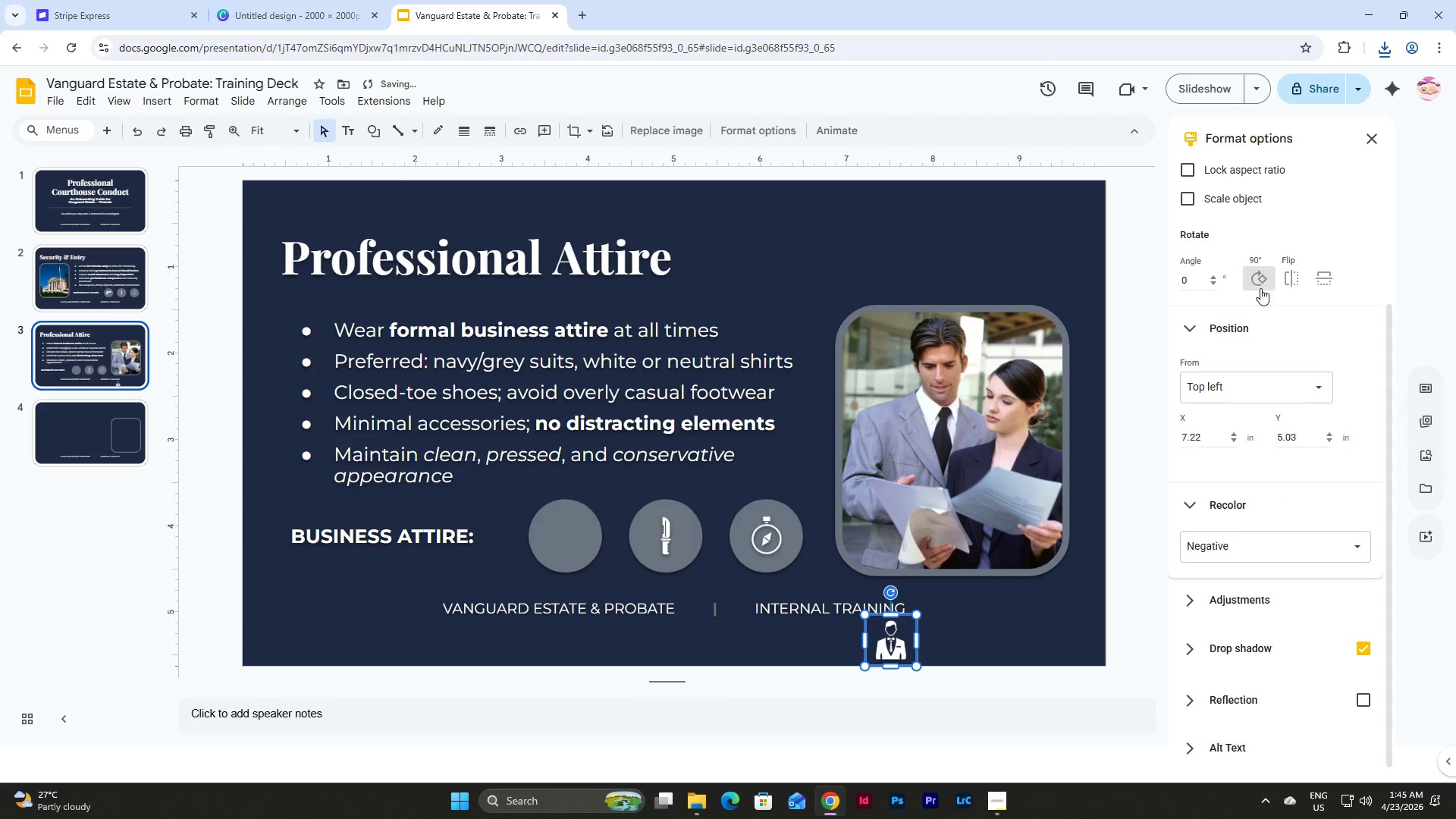 
scroll: coordinate [1307, 352], scroll_direction: up, amount: 9.0
 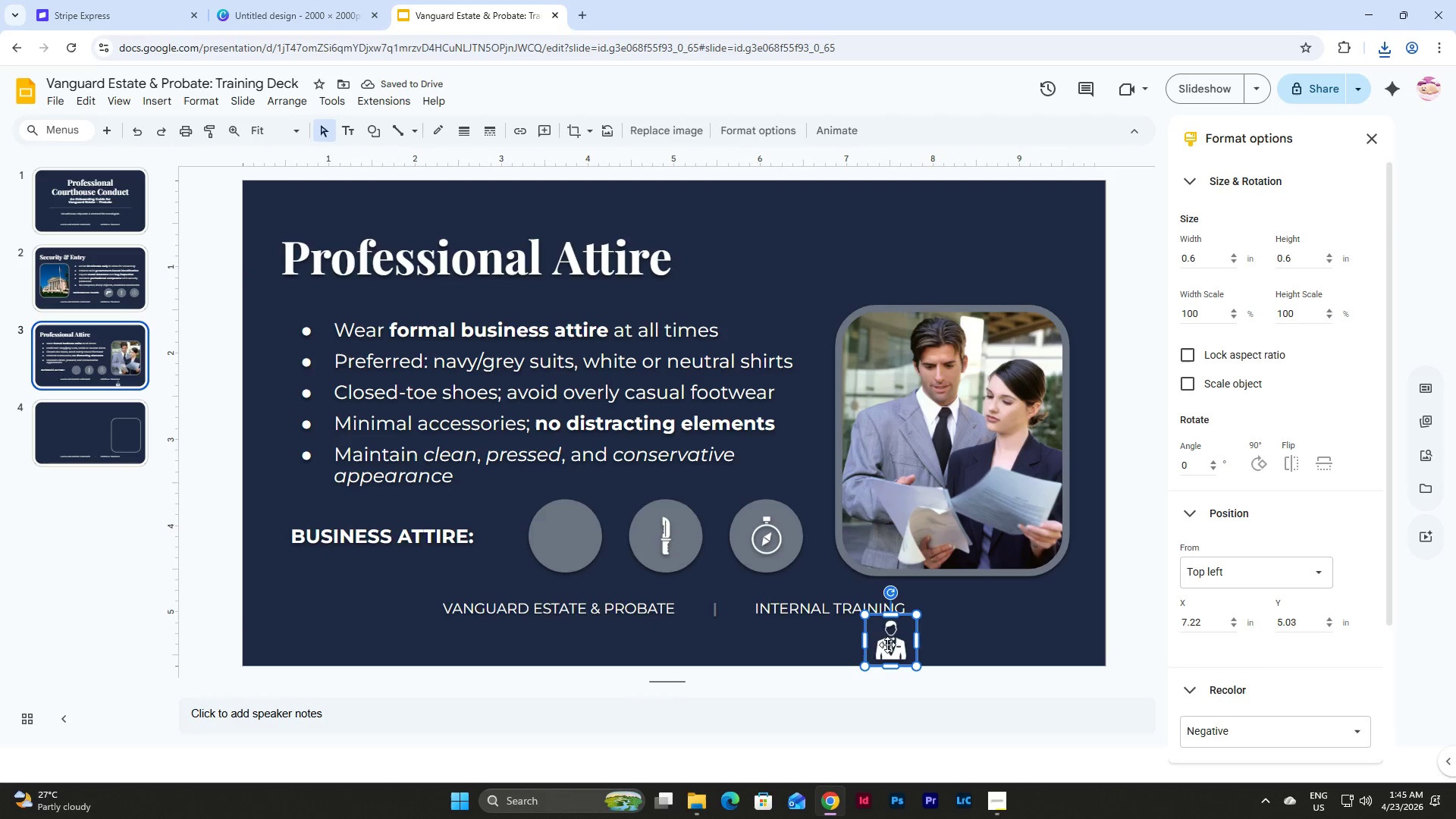 
left_click_drag(start_coordinate=[896, 645], to_coordinate=[569, 541])
 